 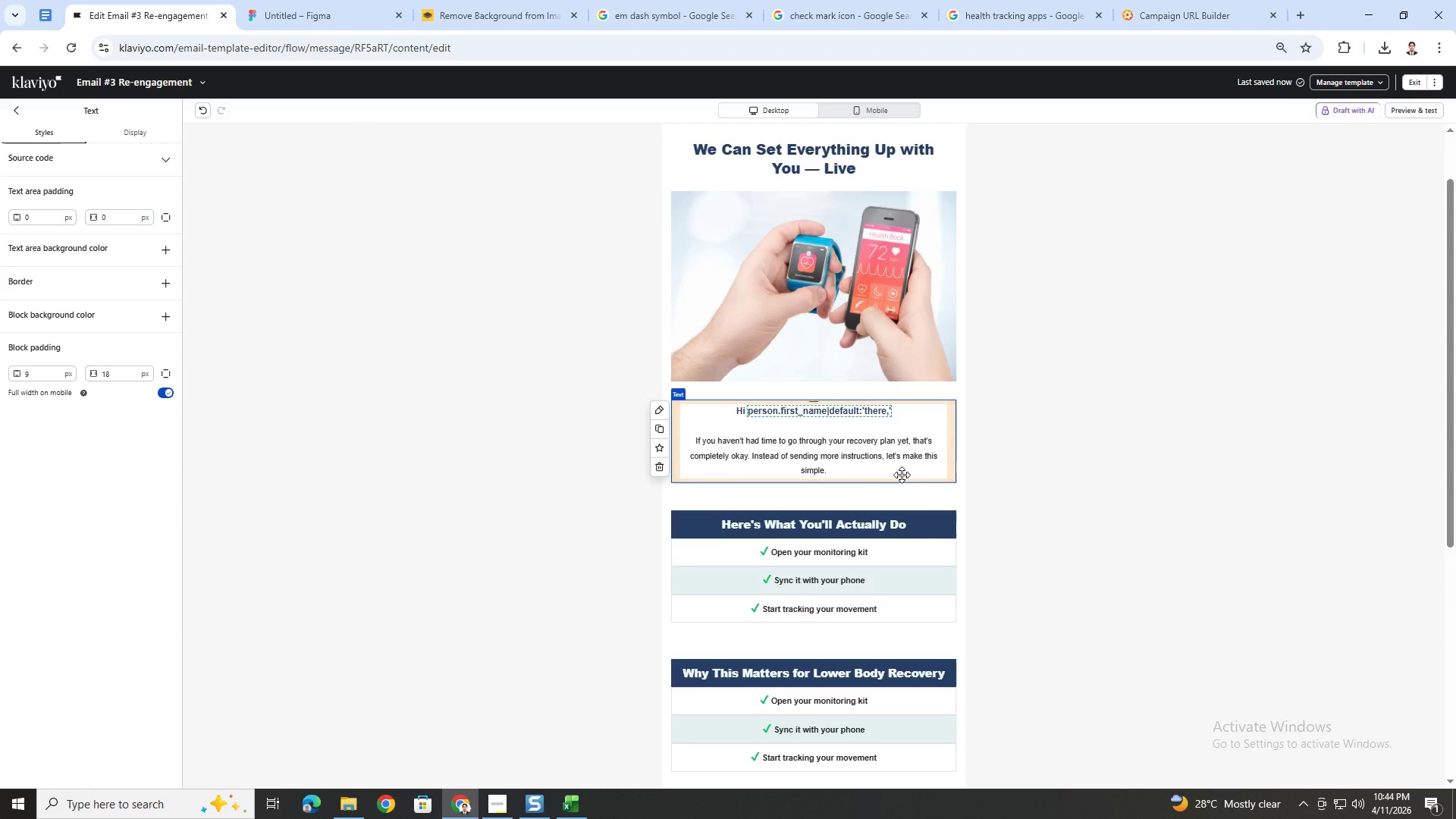 
double_click([852, 460])
 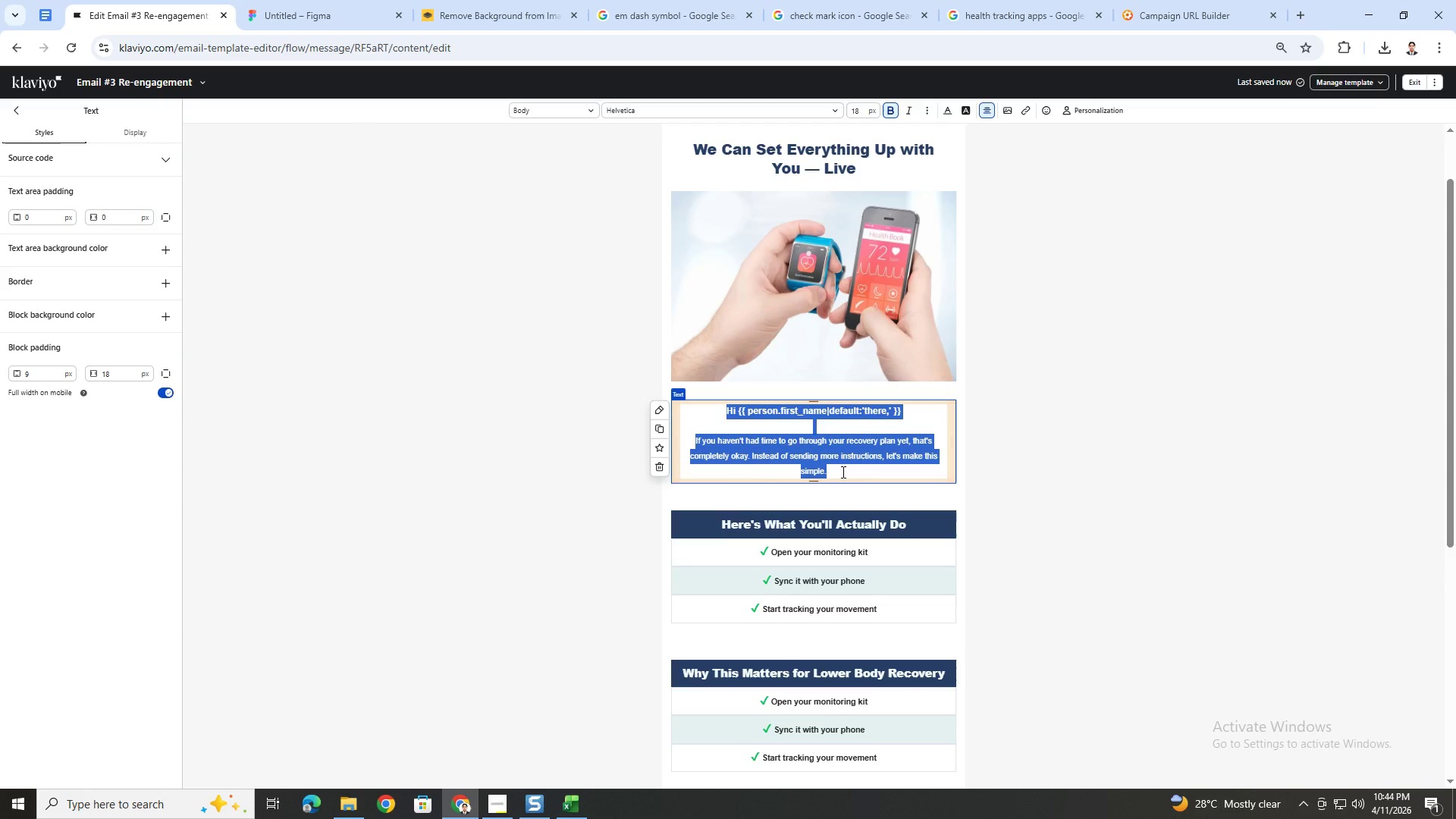 
left_click([842, 472])
 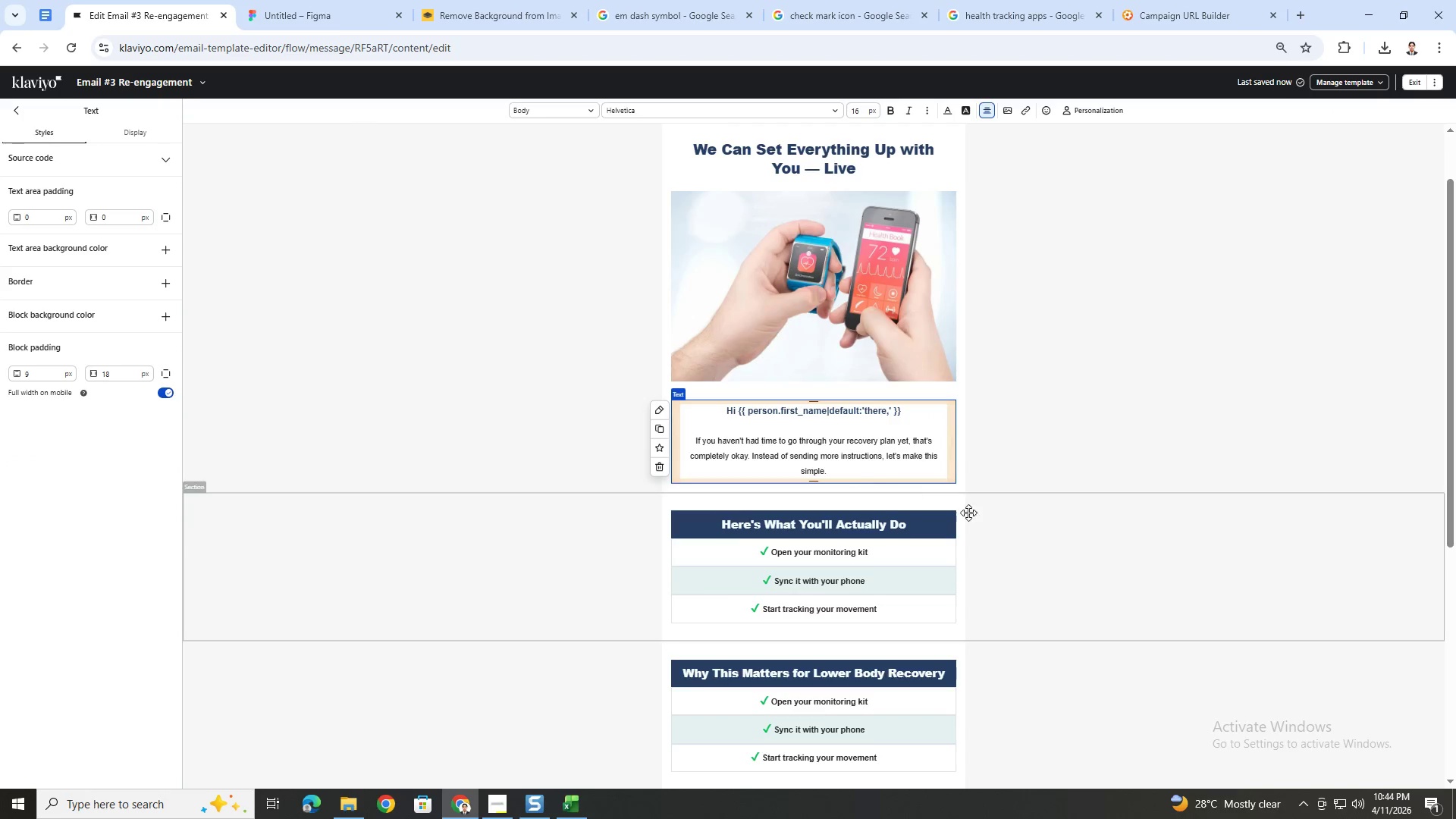 
left_click([1040, 525])
 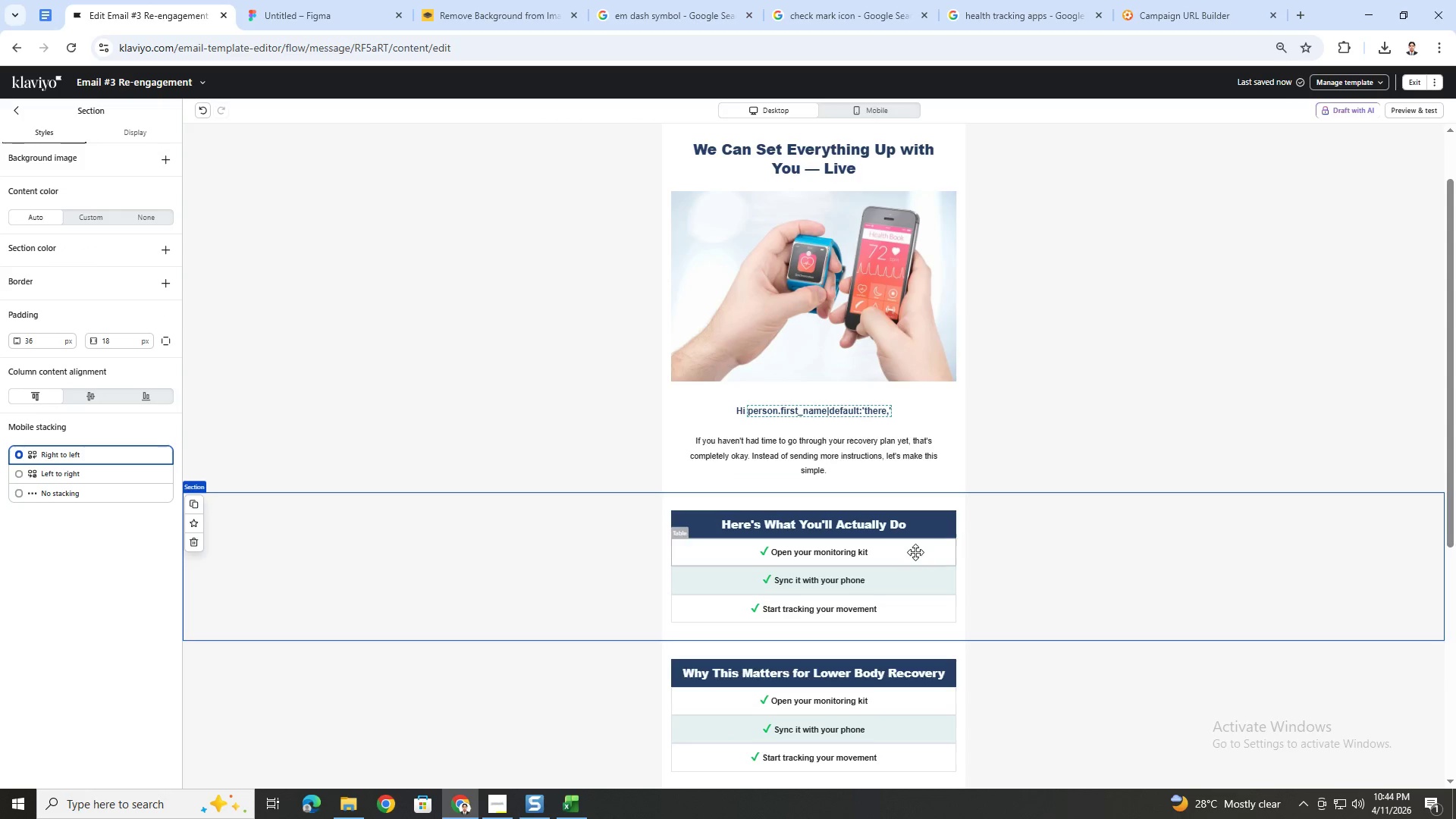 
left_click([865, 528])
 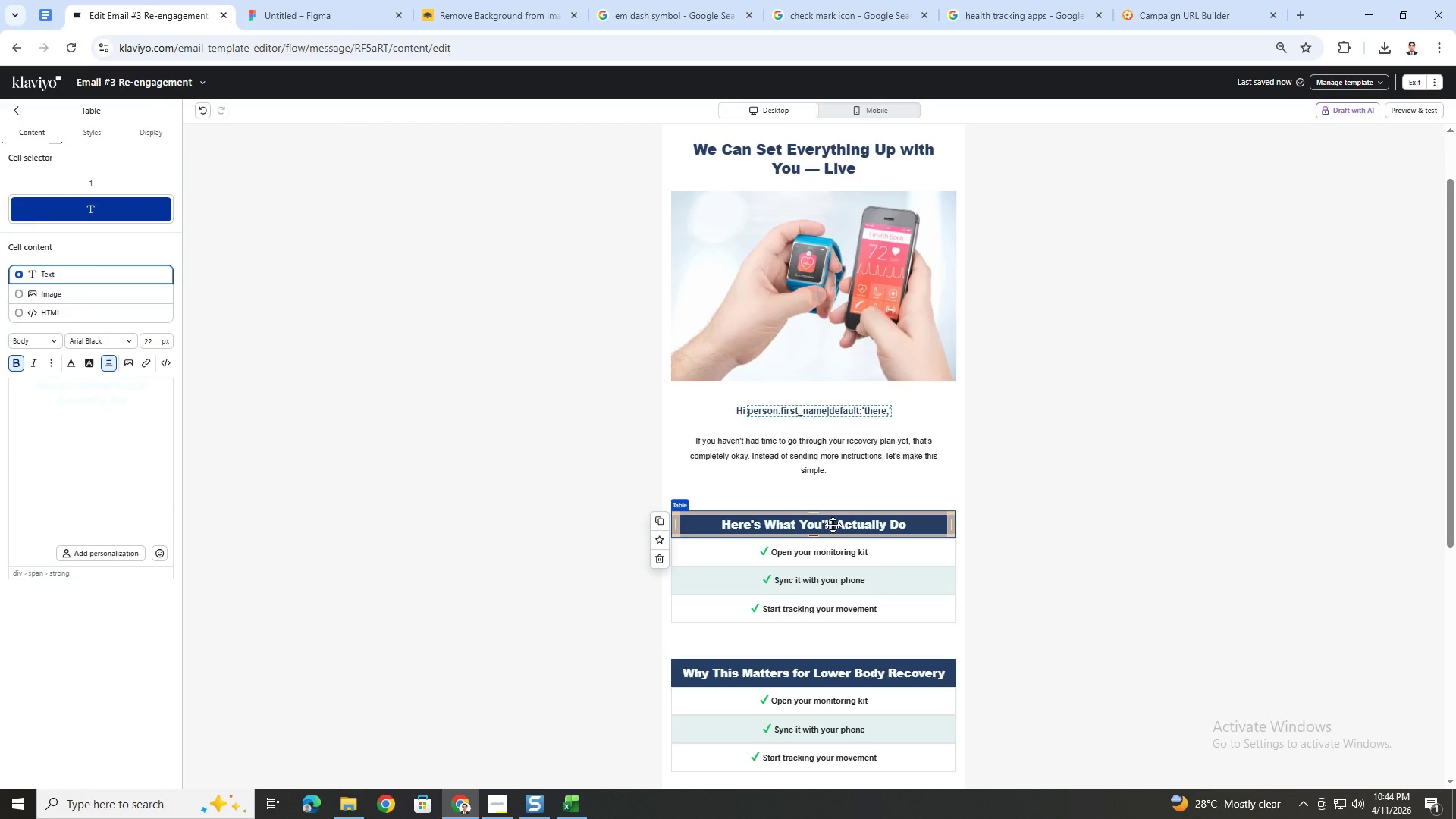 
double_click([833, 524])
 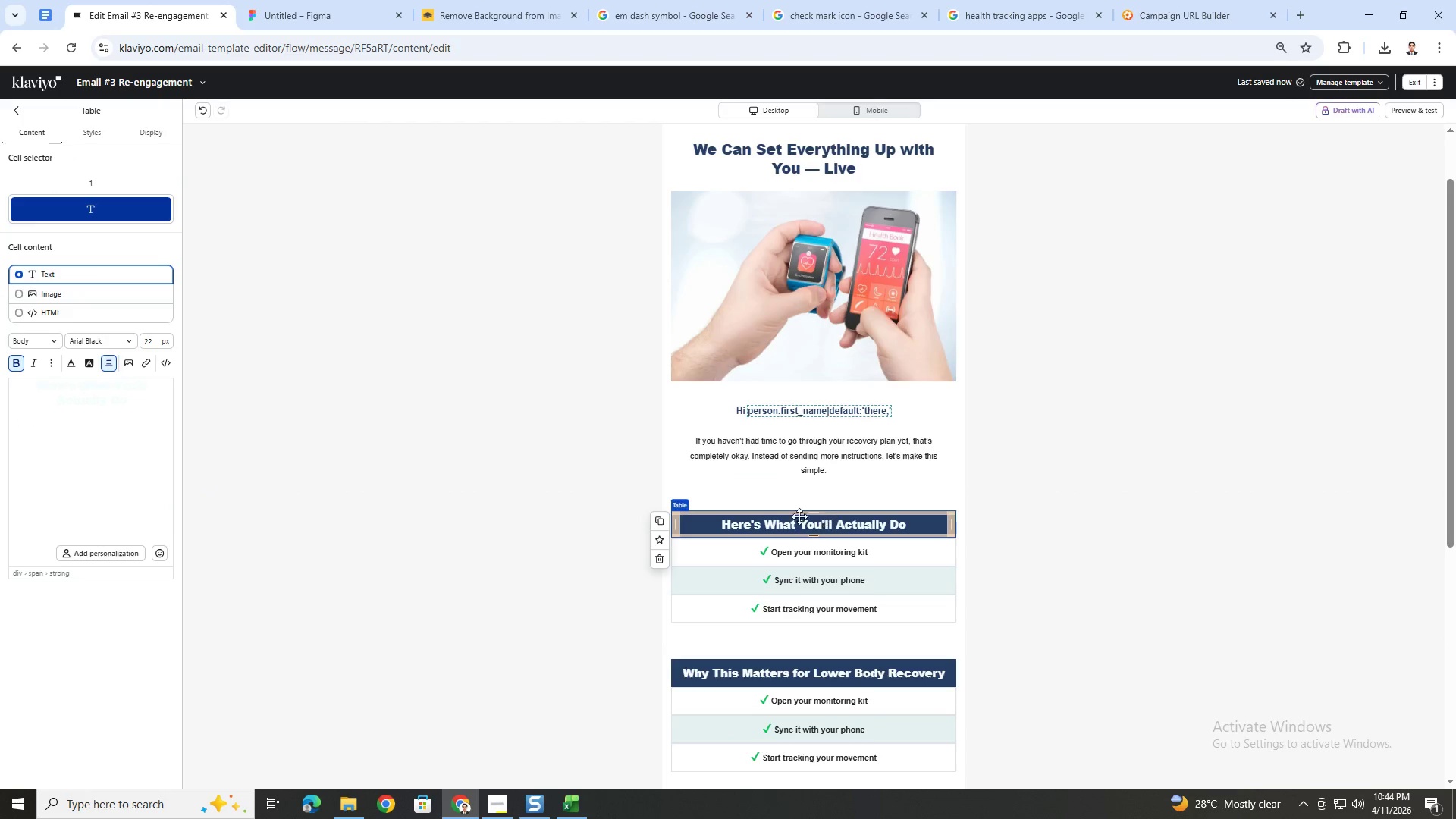 
double_click([795, 524])
 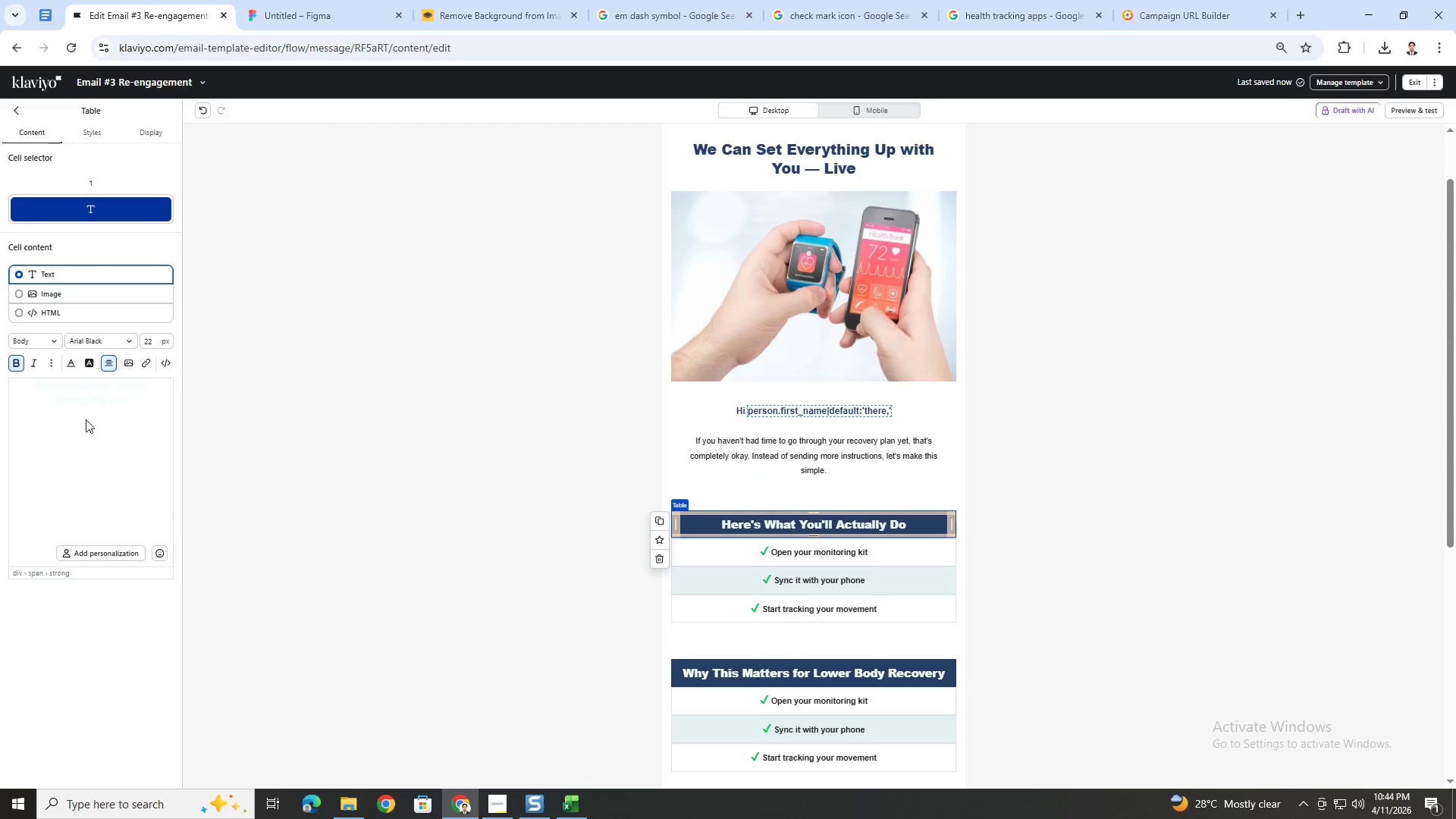 
left_click_drag(start_coordinate=[72, 398], to_coordinate=[93, 406])
 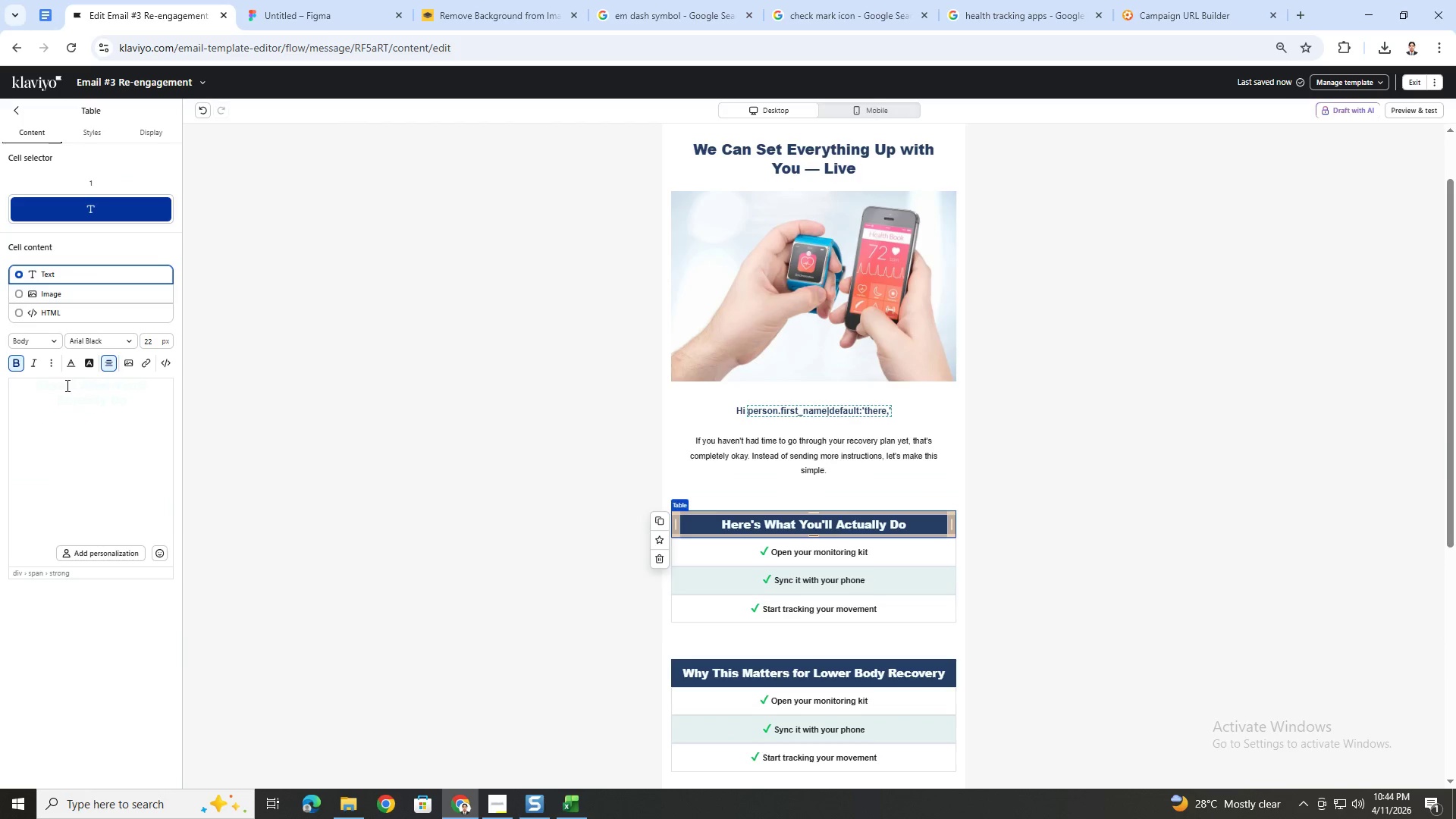 
left_click([66, 385])
 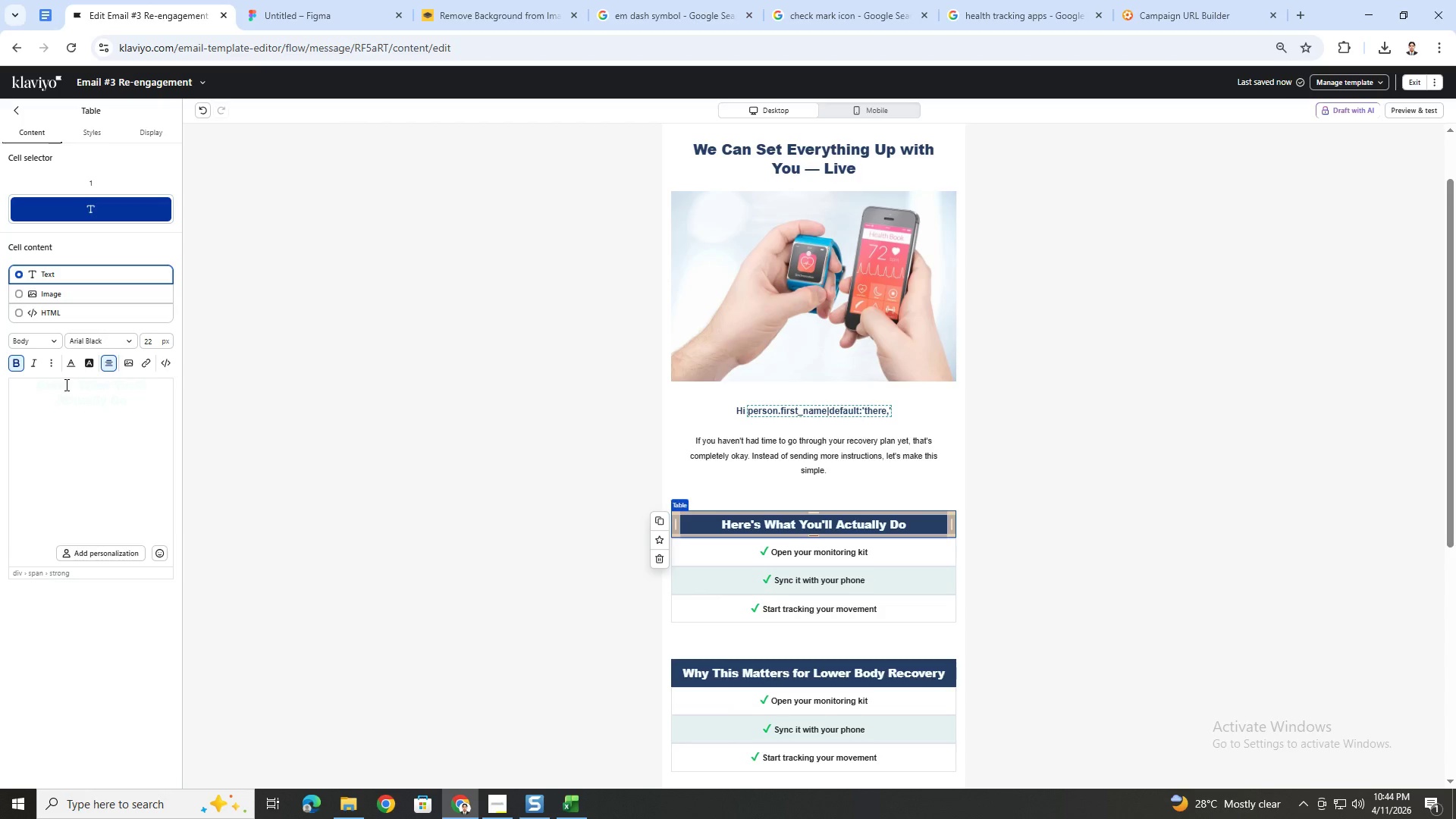 
left_click_drag(start_coordinate=[65, 384], to_coordinate=[85, 386])
 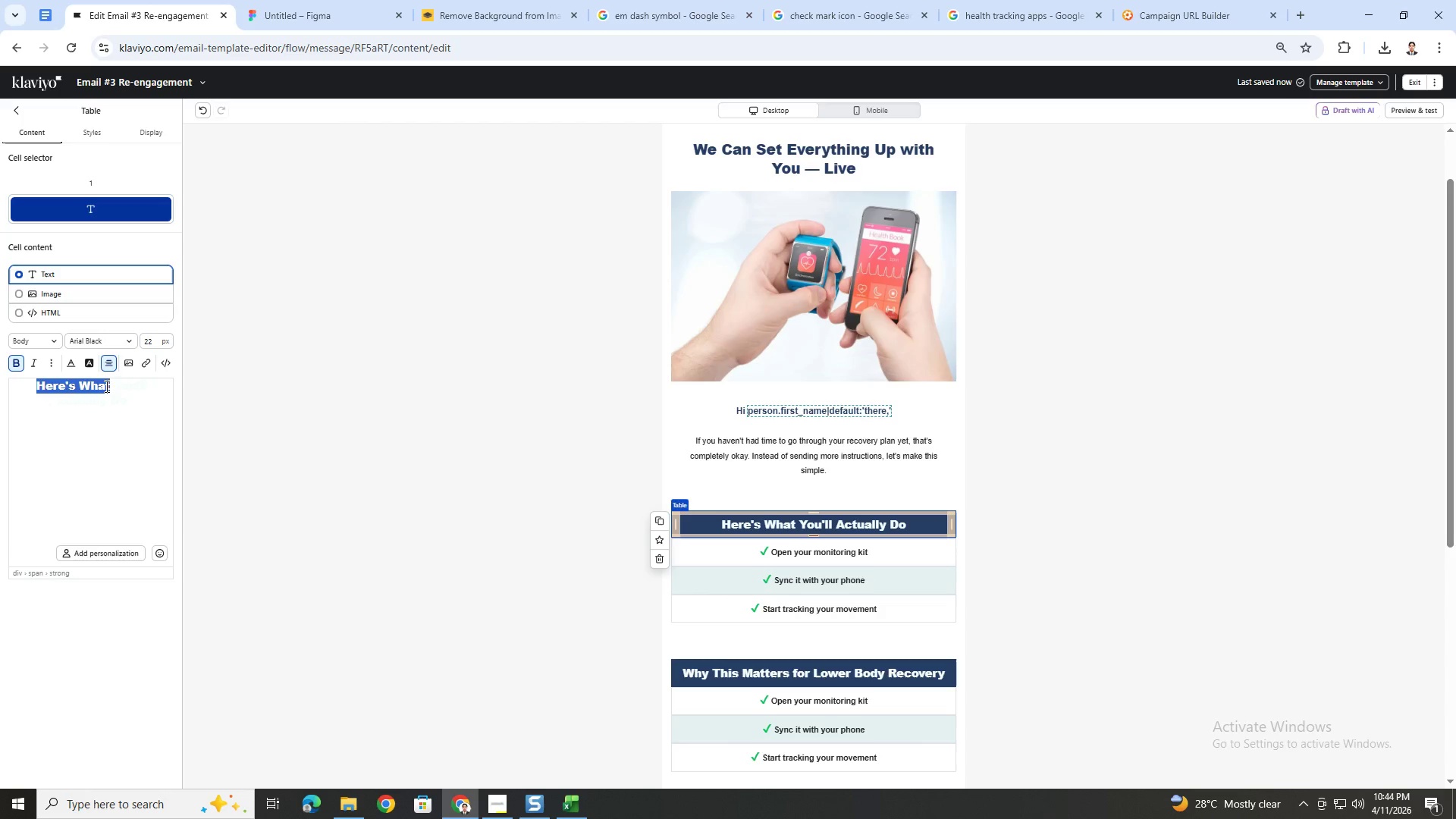 
left_click([107, 386])
 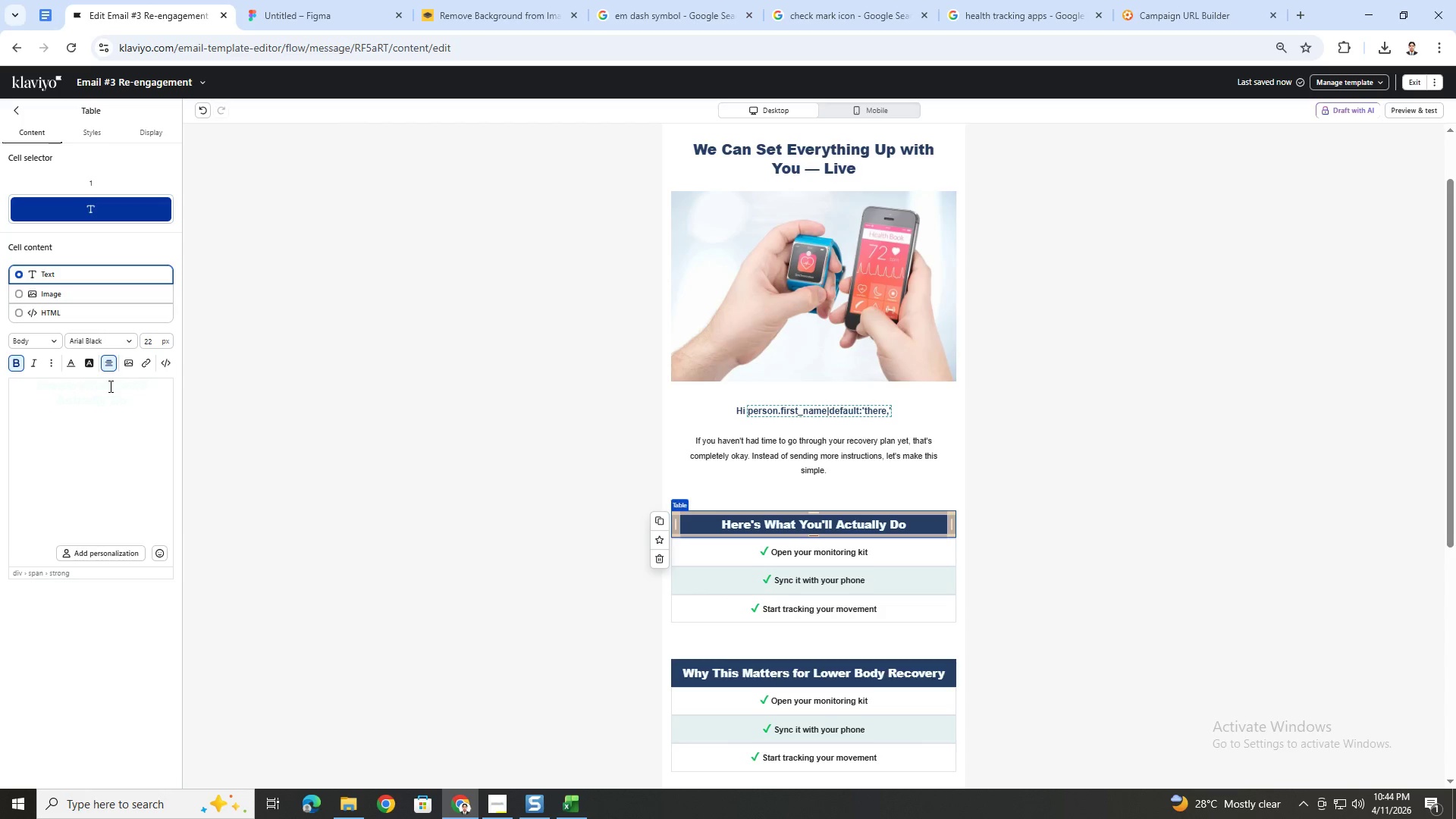 
left_click_drag(start_coordinate=[110, 385], to_coordinate=[108, 405])
 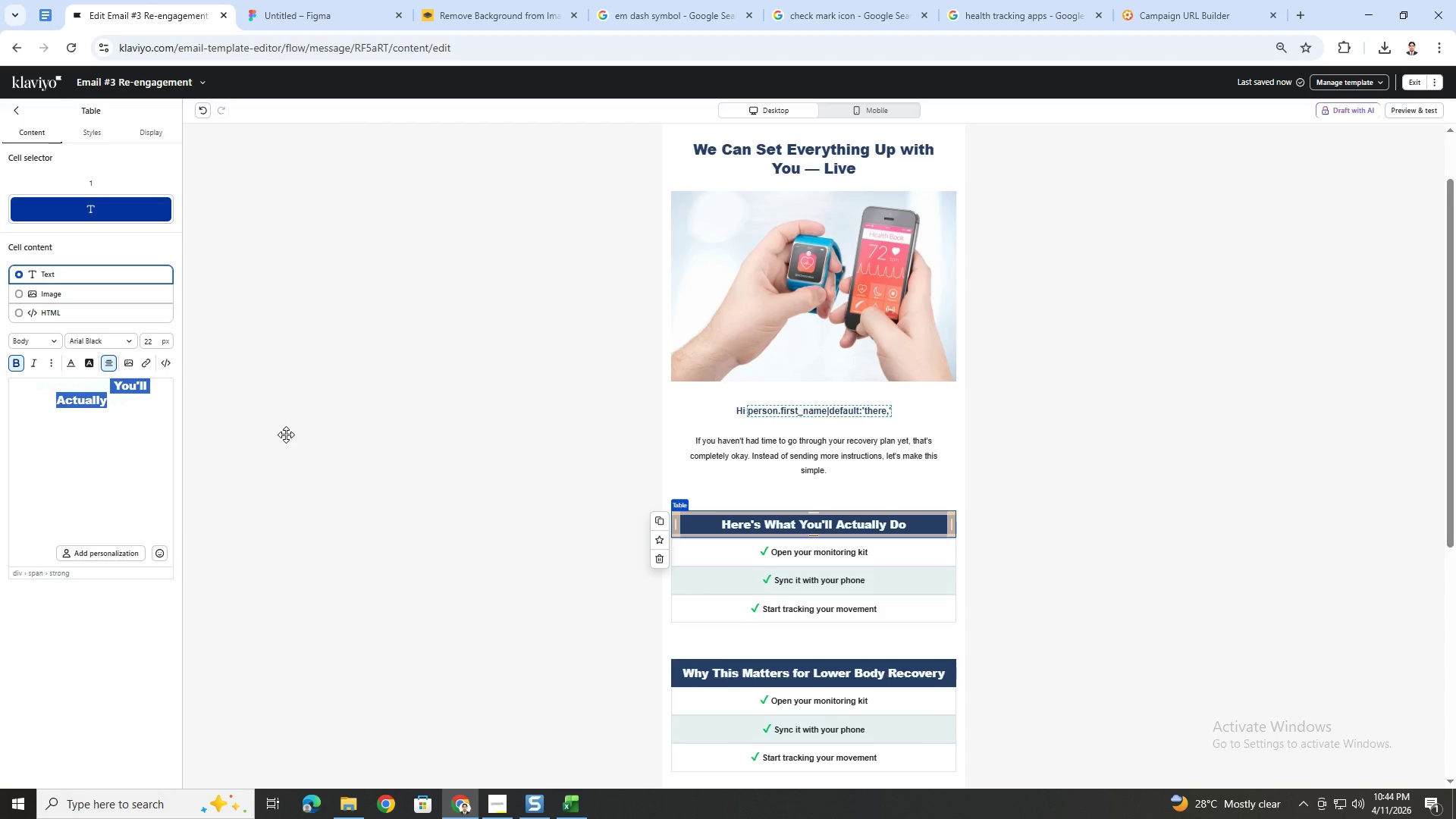 
type(We'll Do===)
key(Backspace)
key(Backspace)
key(Backspace)
key(Backspace)
key(Backspace)
key(Backspace)
 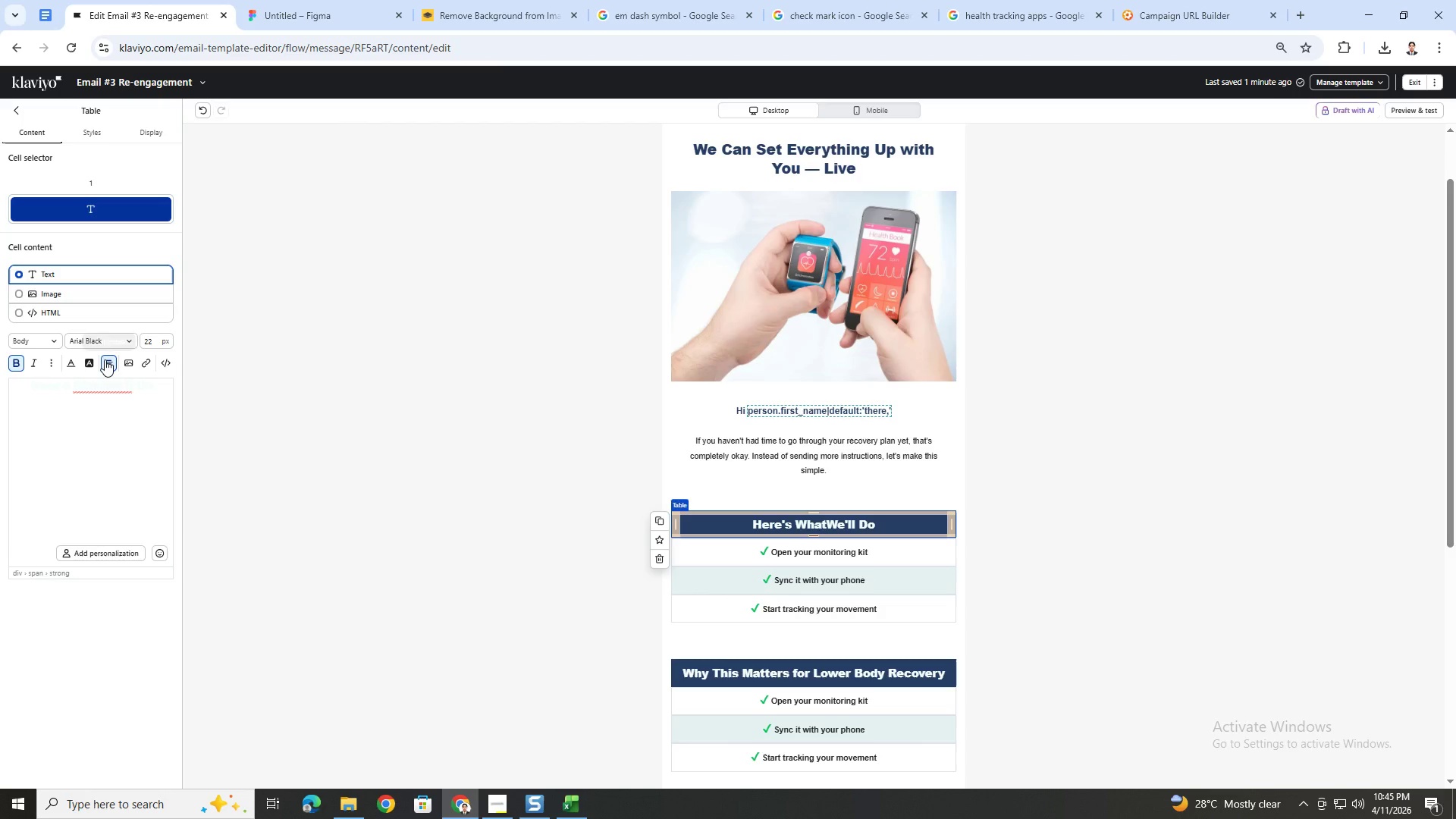 
left_click([92, 382])
 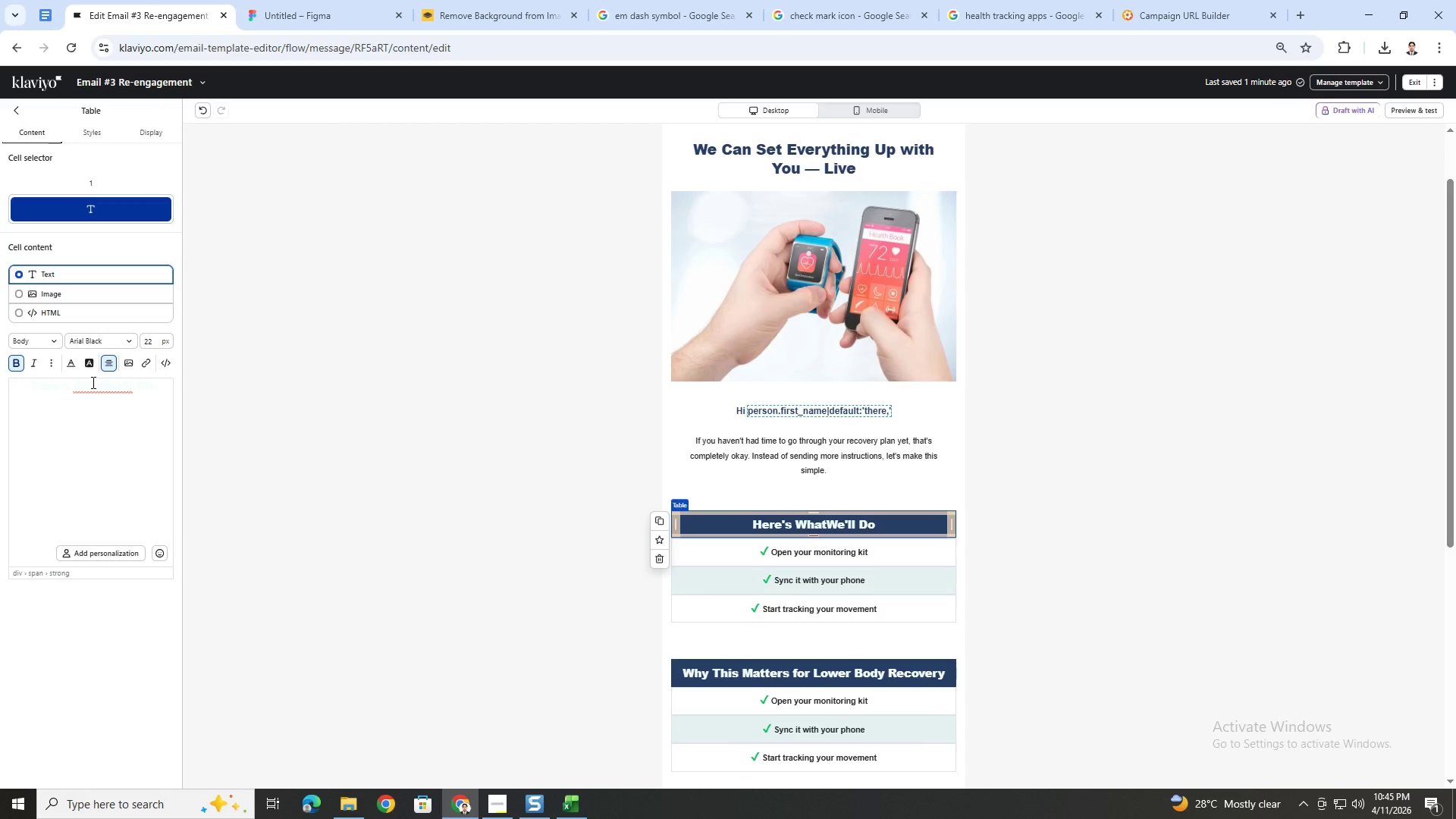 
left_click_drag(start_coordinate=[92, 382], to_coordinate=[103, 383])
 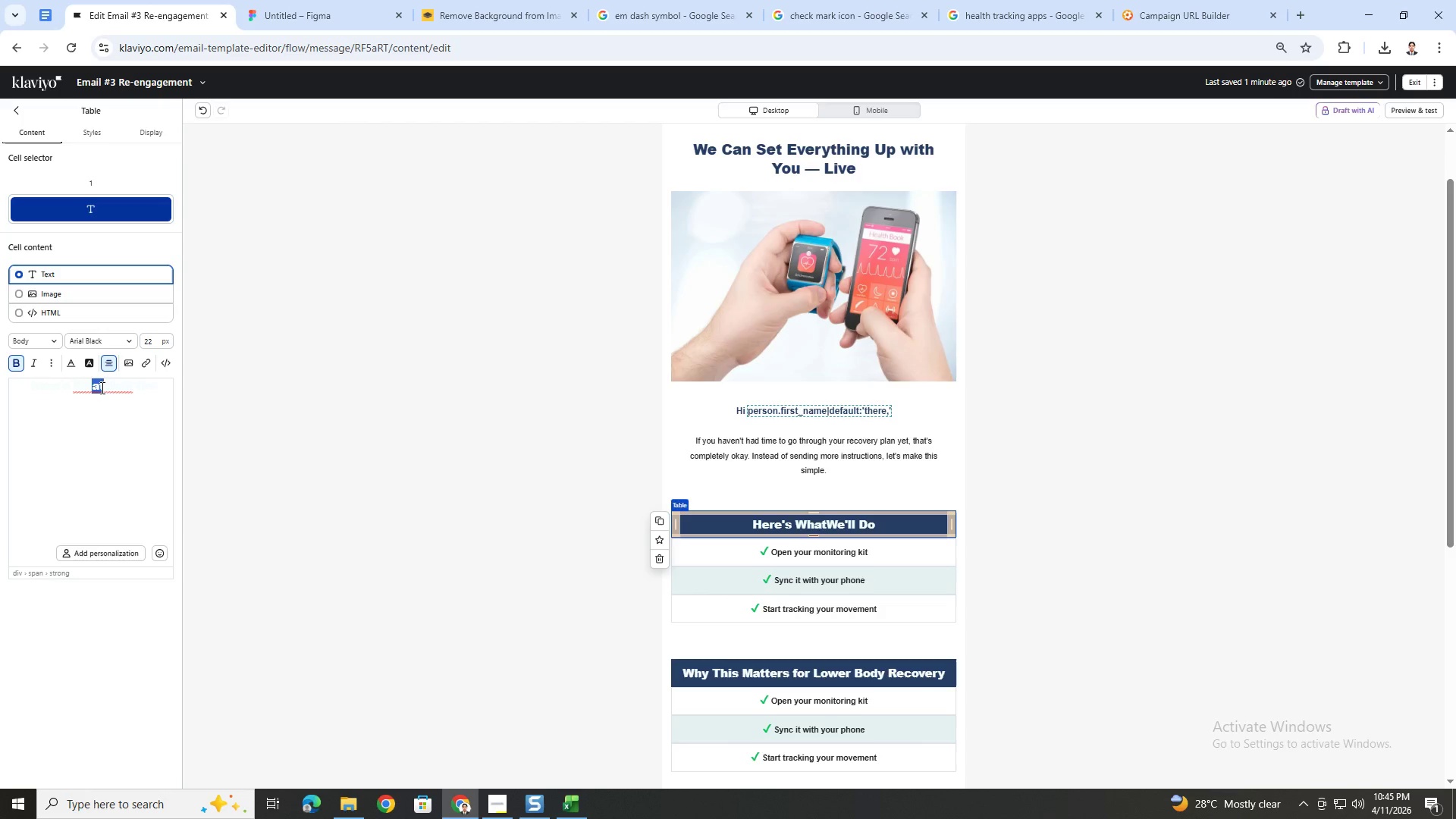 
left_click([105, 388])
 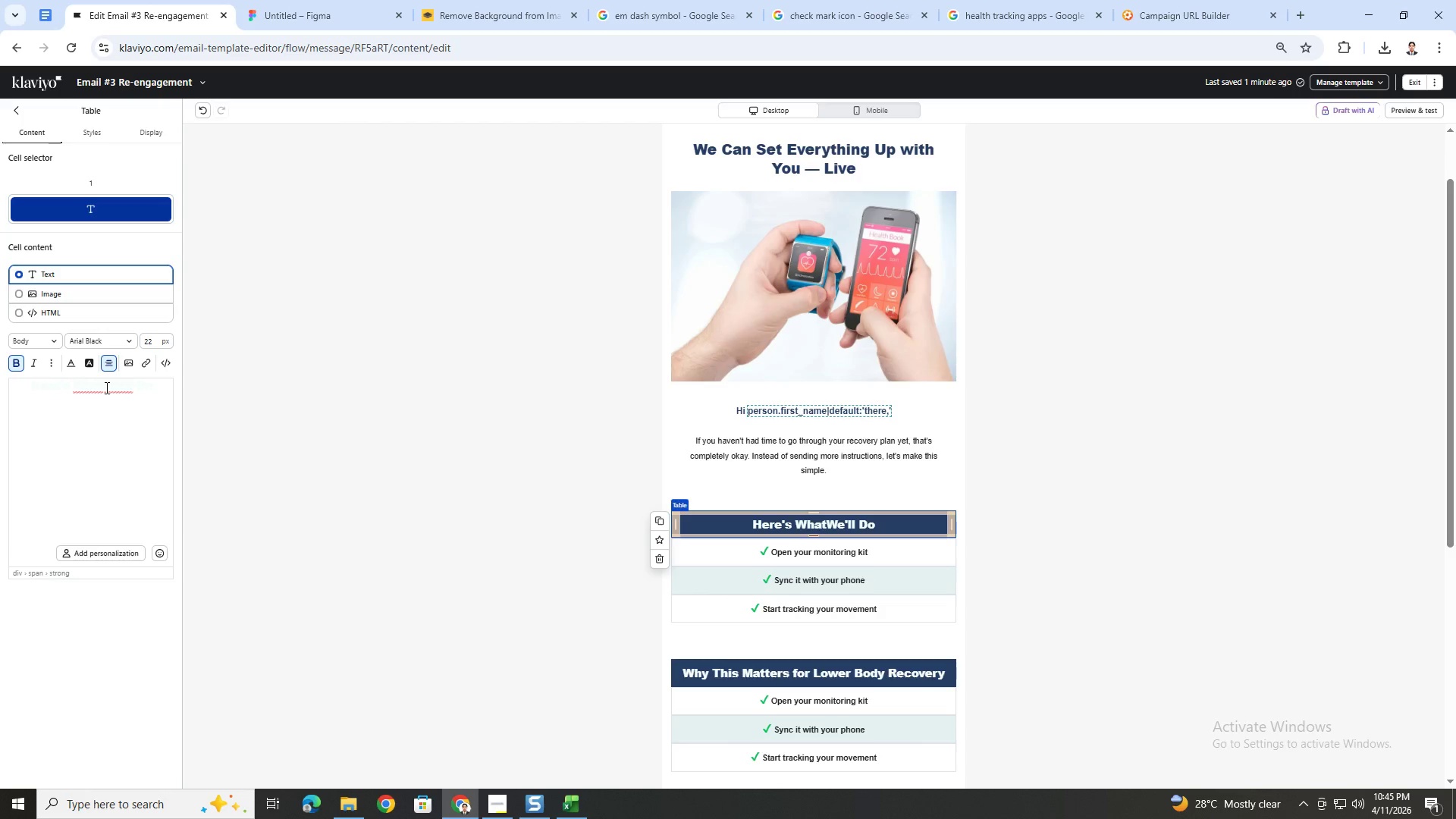 
key(Space)
 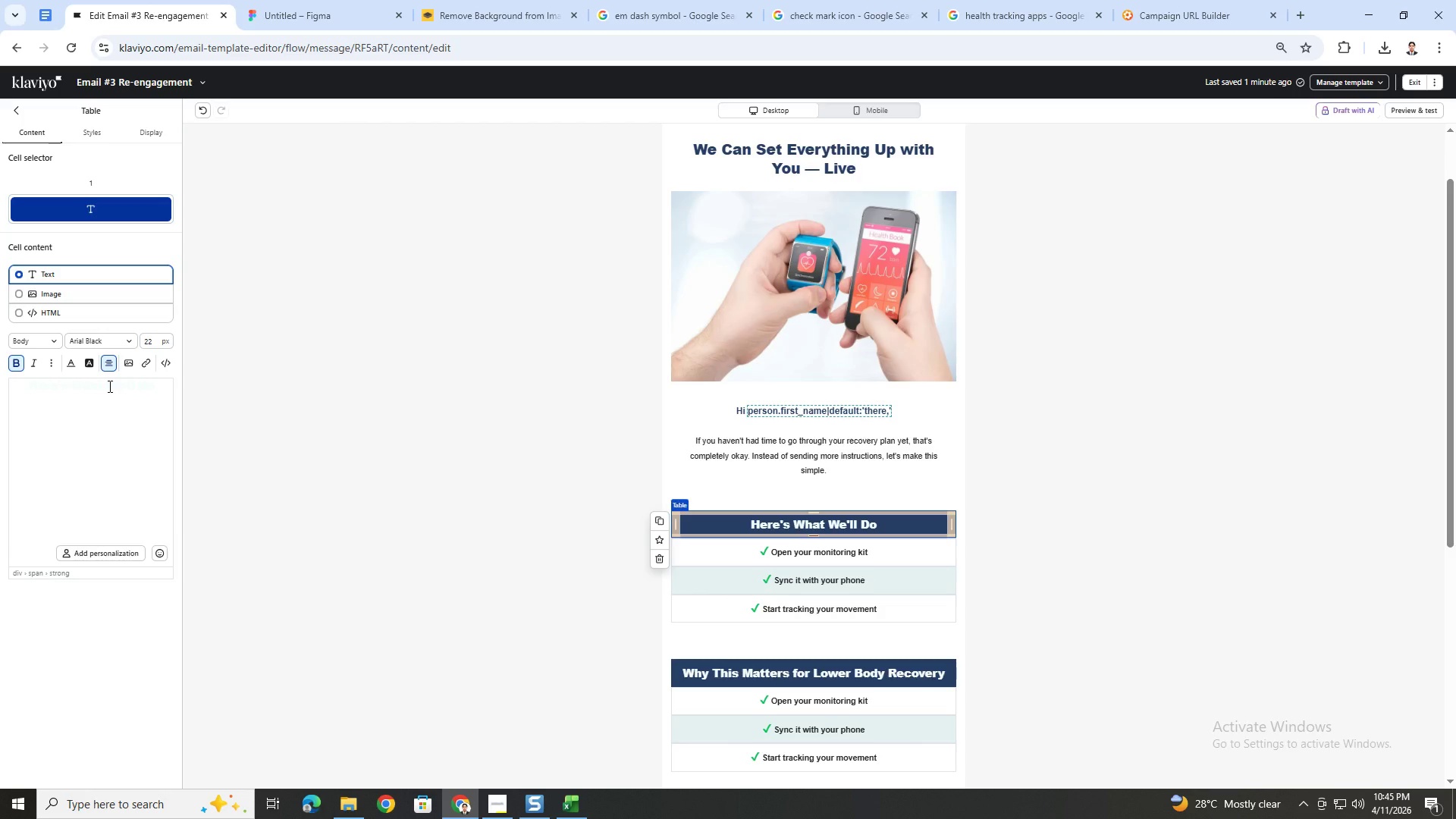 
left_click([133, 399])
 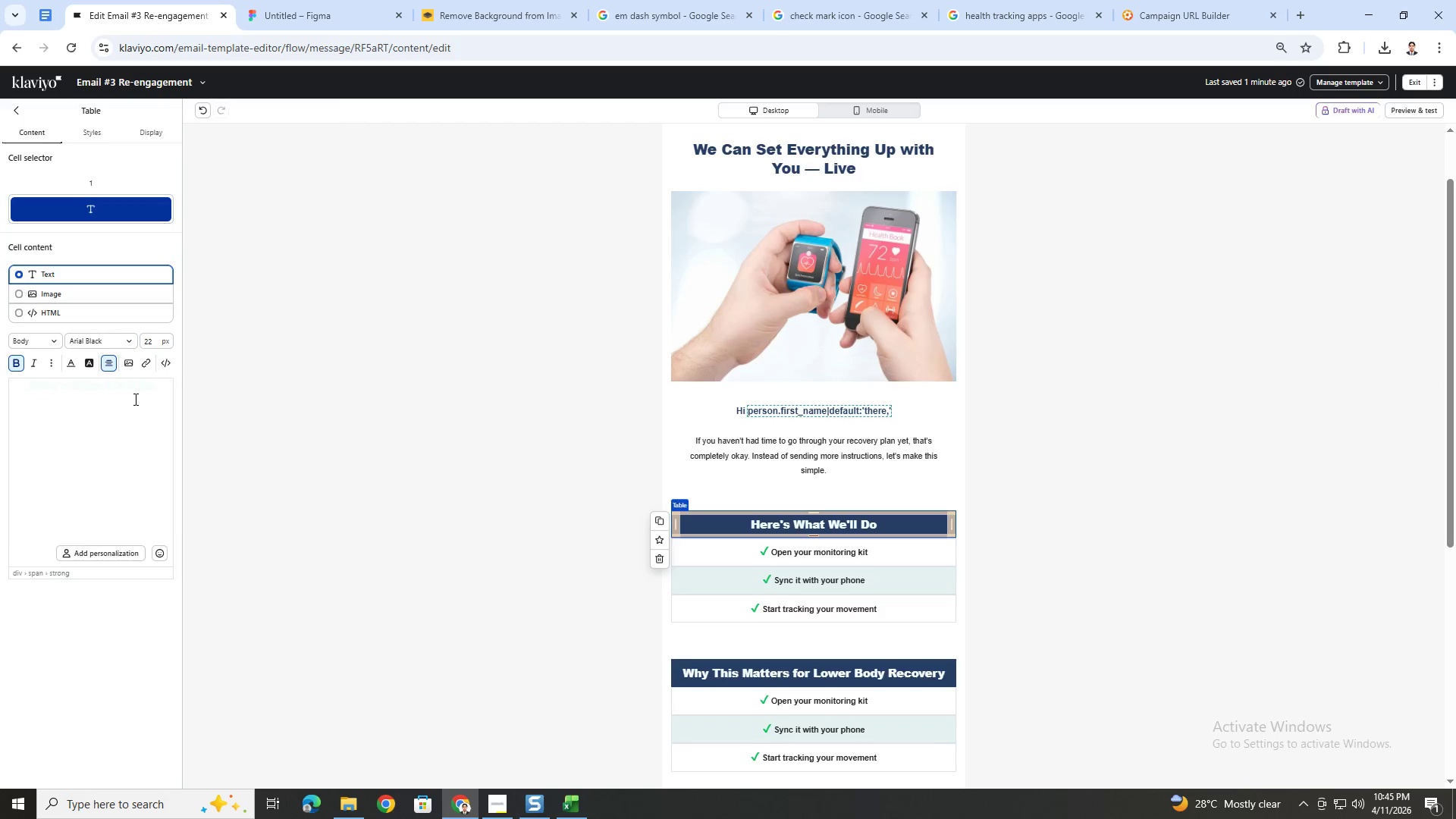 
key(Shift+F)
 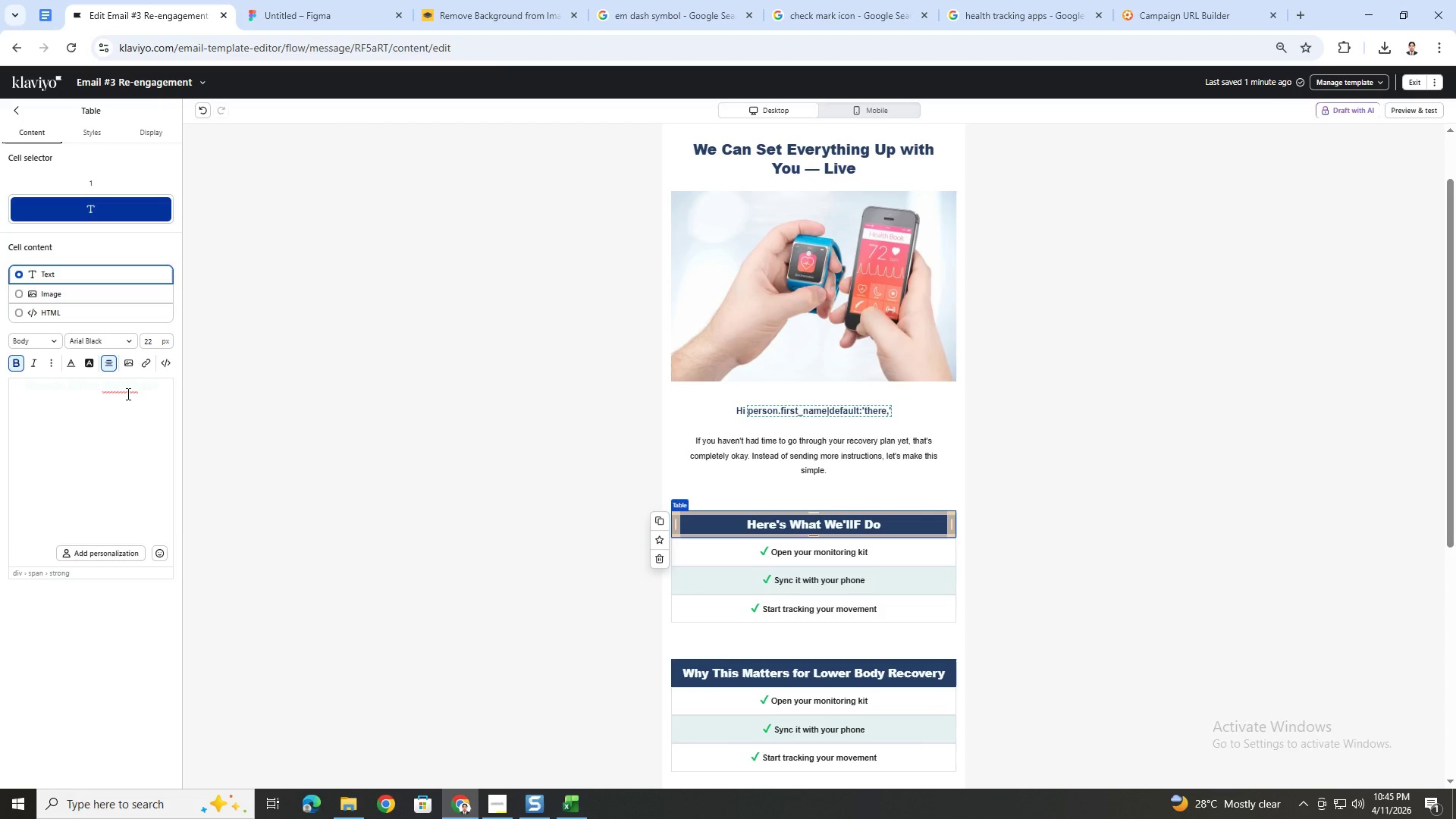 
key(Backspace)
 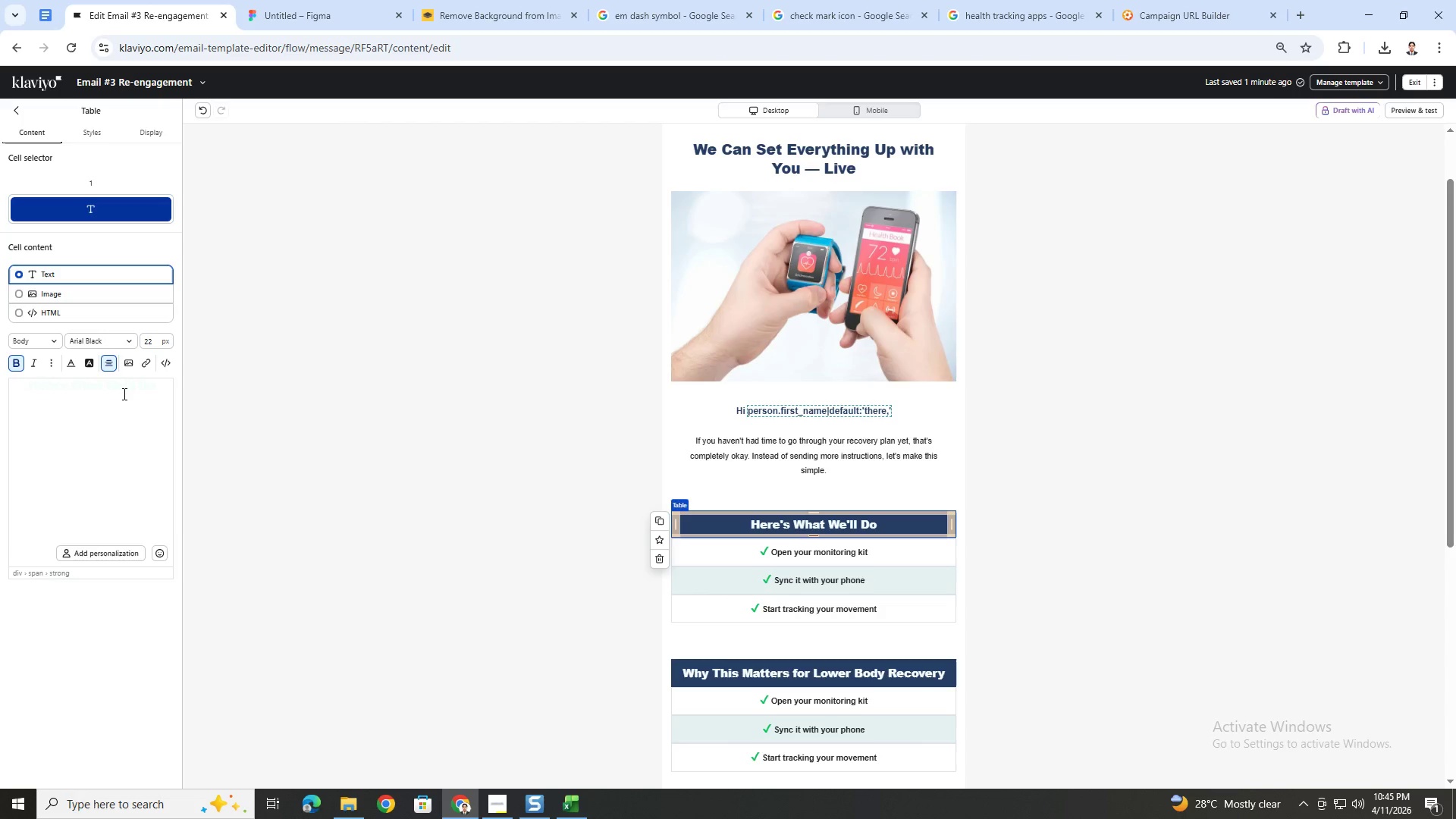 
left_click_drag(start_coordinate=[111, 394], to_coordinate=[80, 461])
 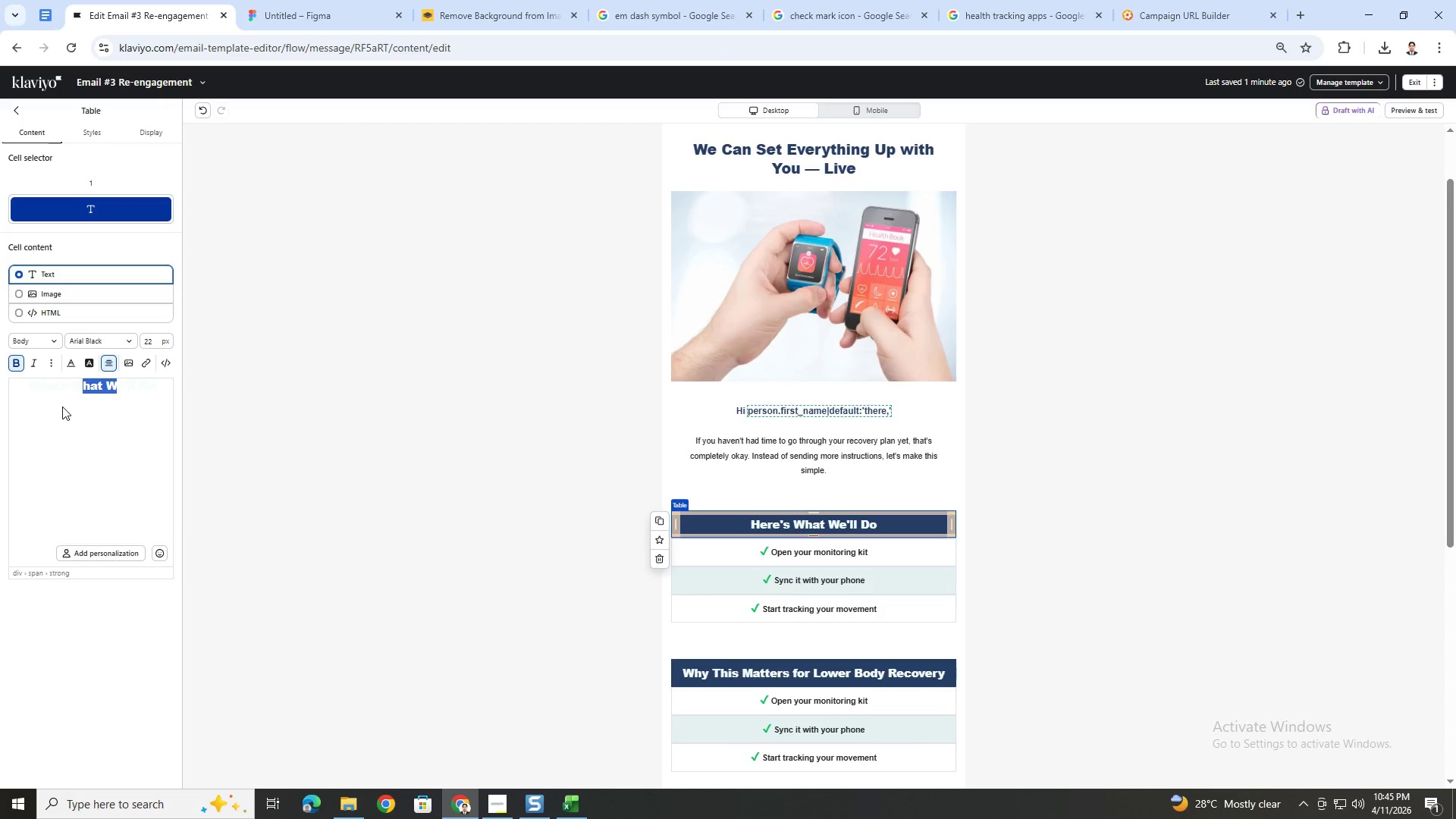 
left_click([62, 406])
 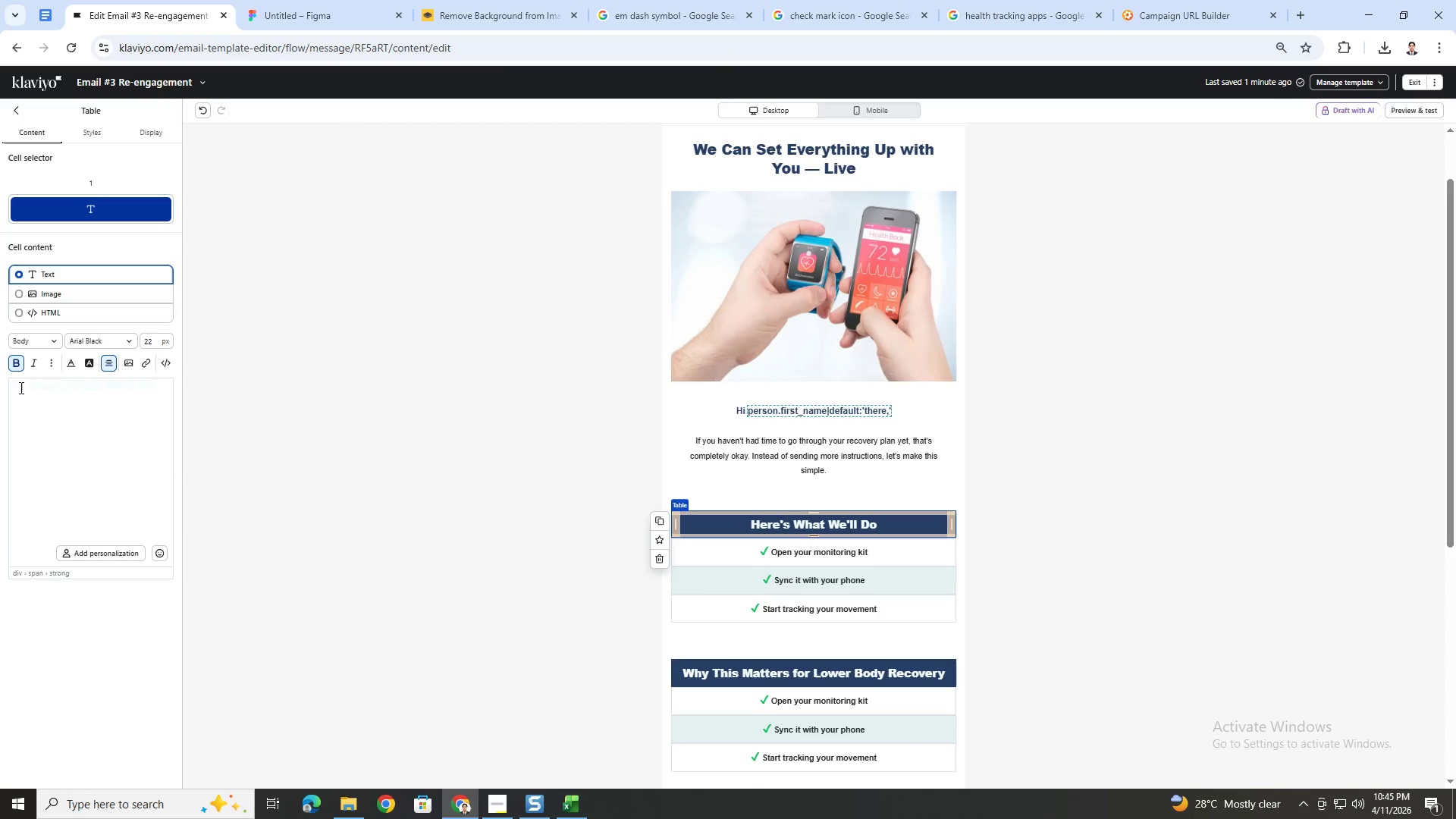 
left_click_drag(start_coordinate=[20, 388], to_coordinate=[165, 394])
 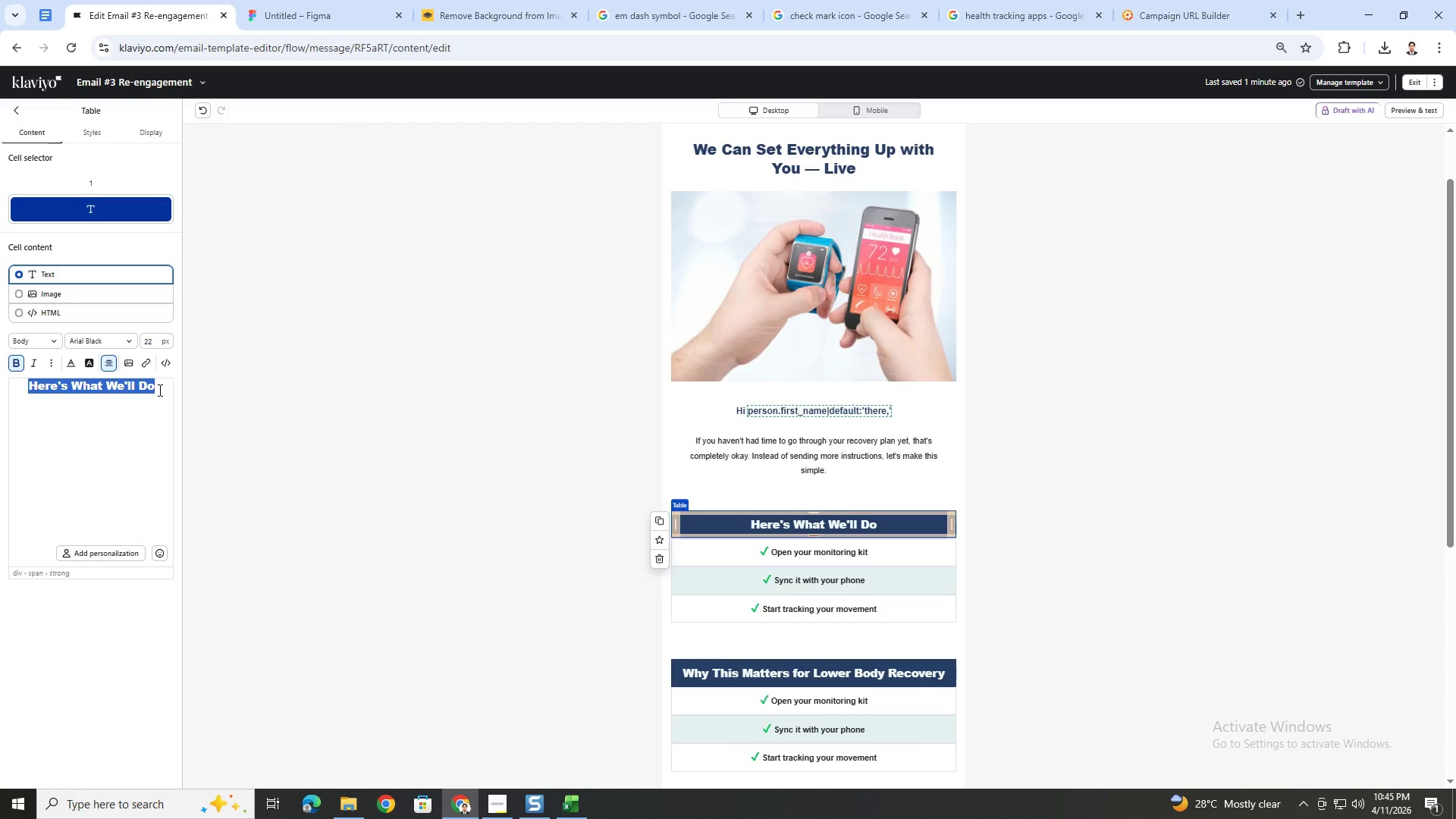 
left_click([158, 390])
 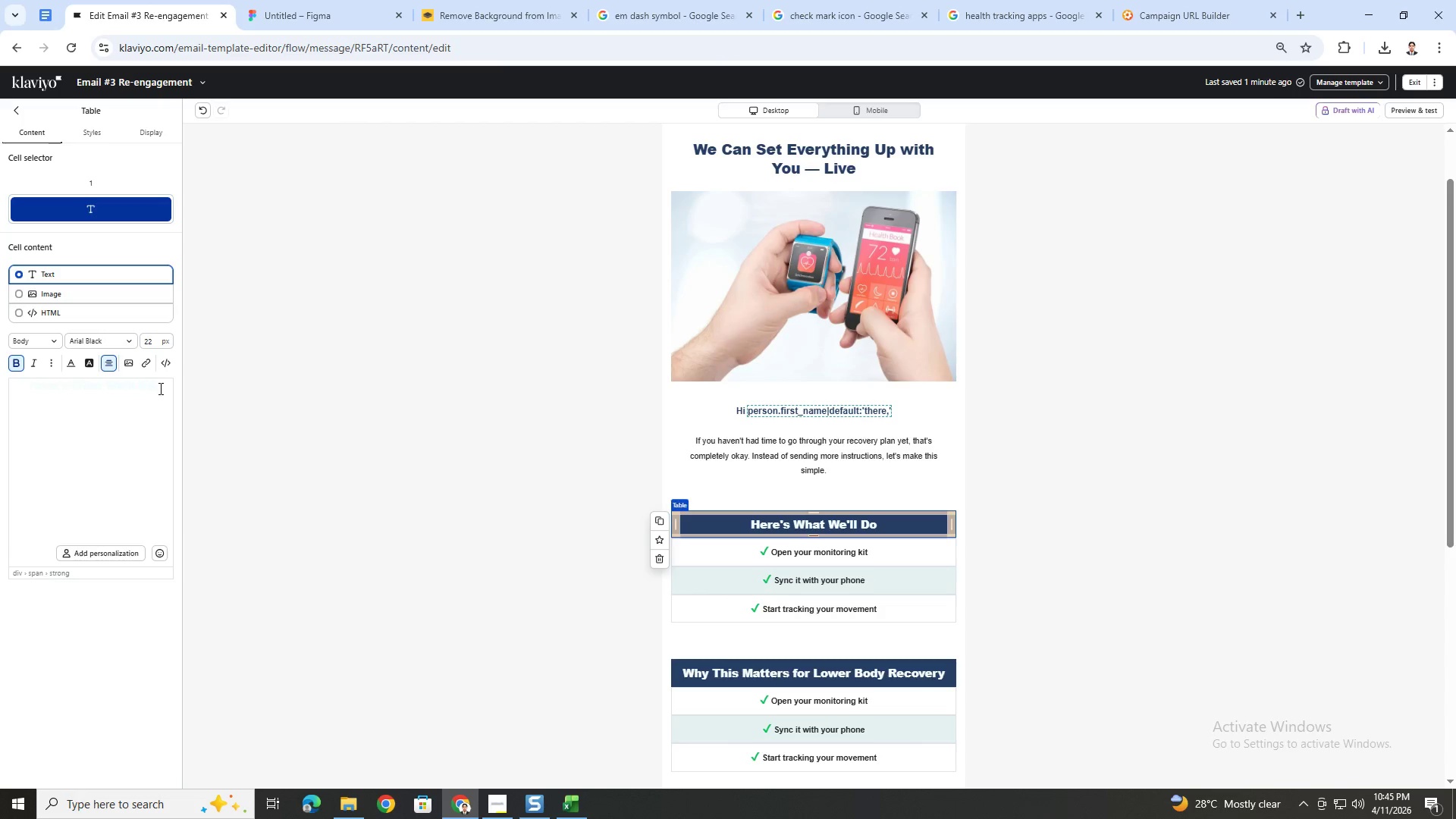 
type( For You)
 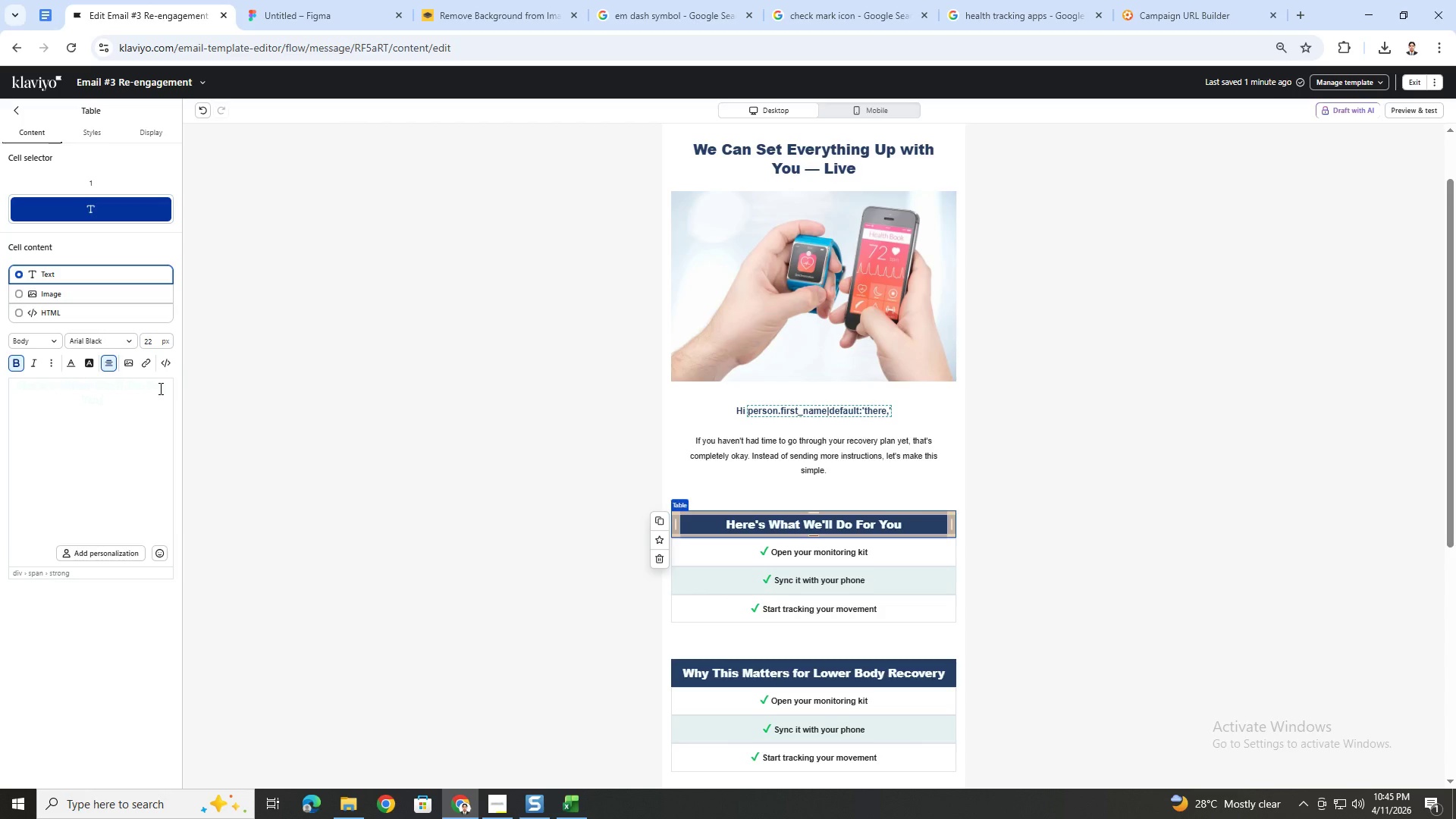 
wait(10.83)
 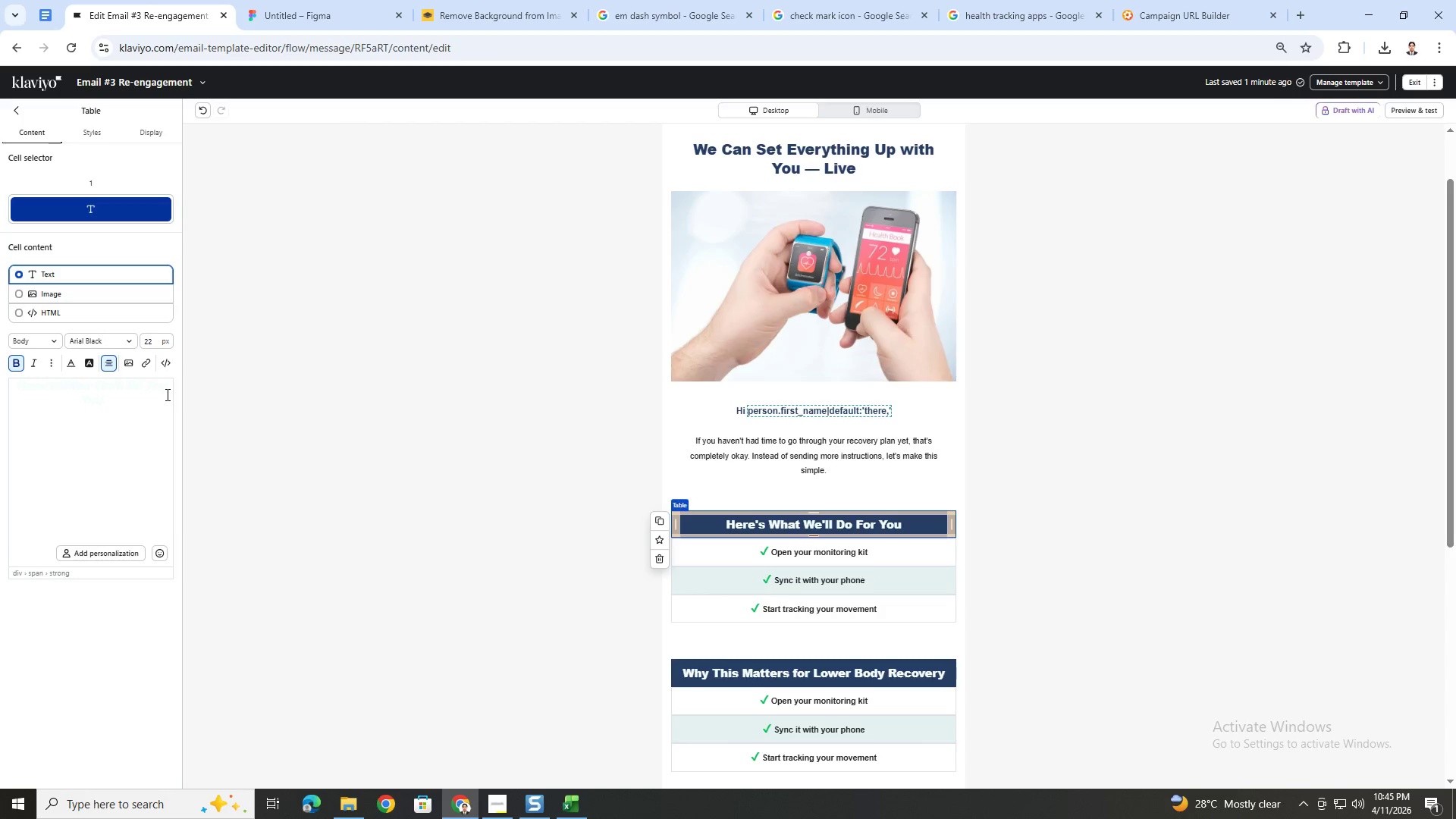 
double_click([841, 441])
 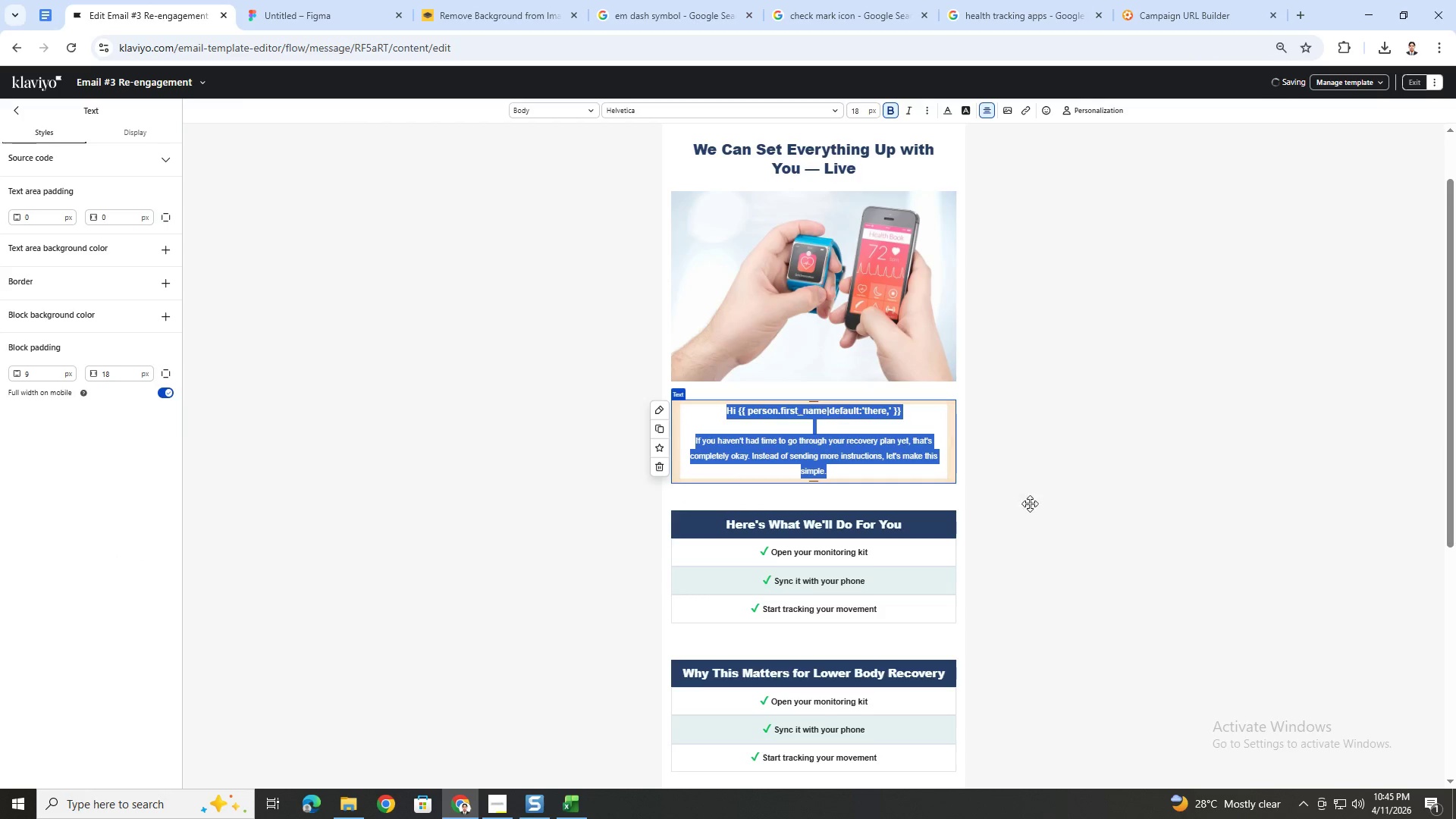 
left_click([1046, 515])
 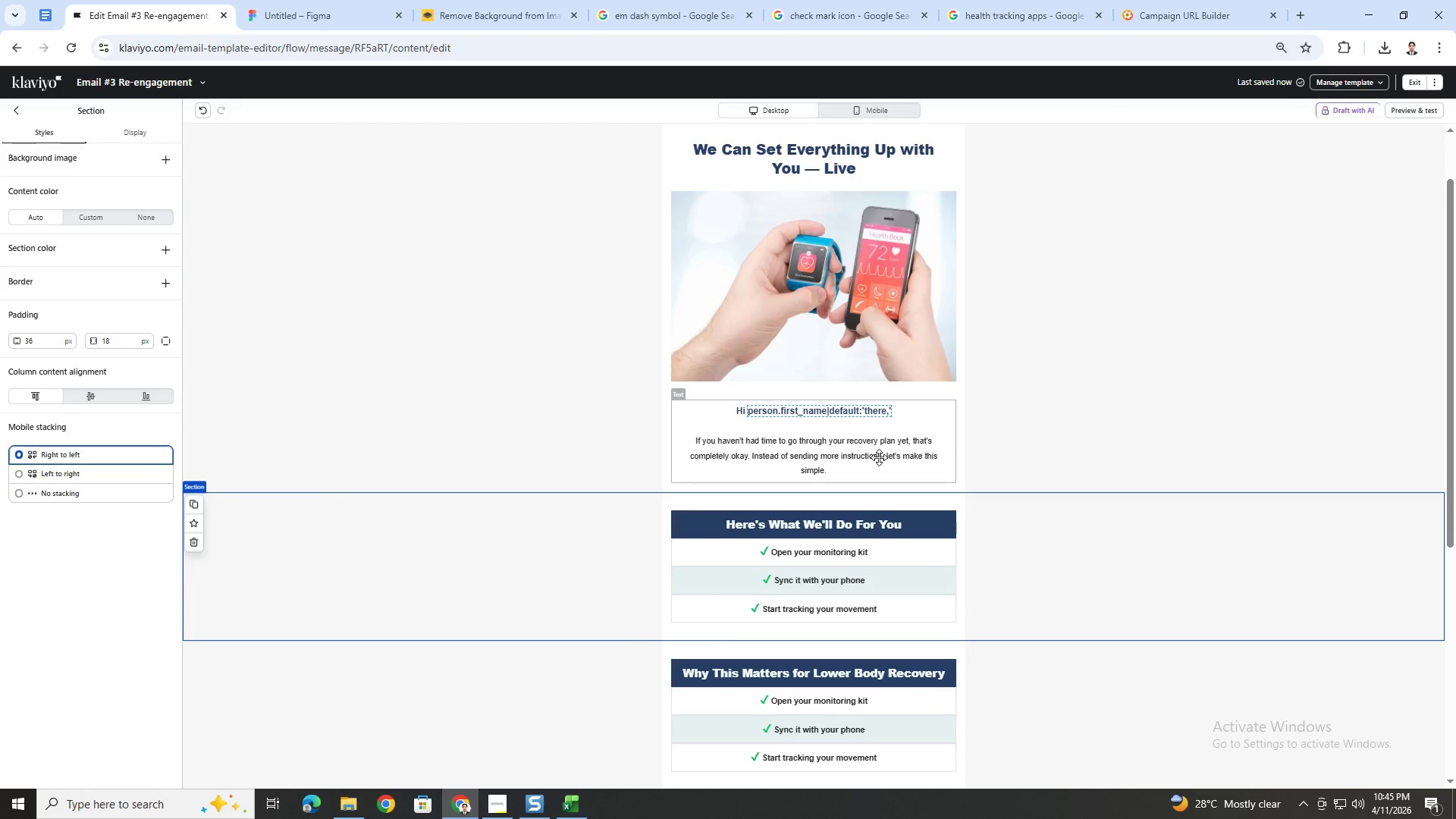 
double_click([879, 457])
 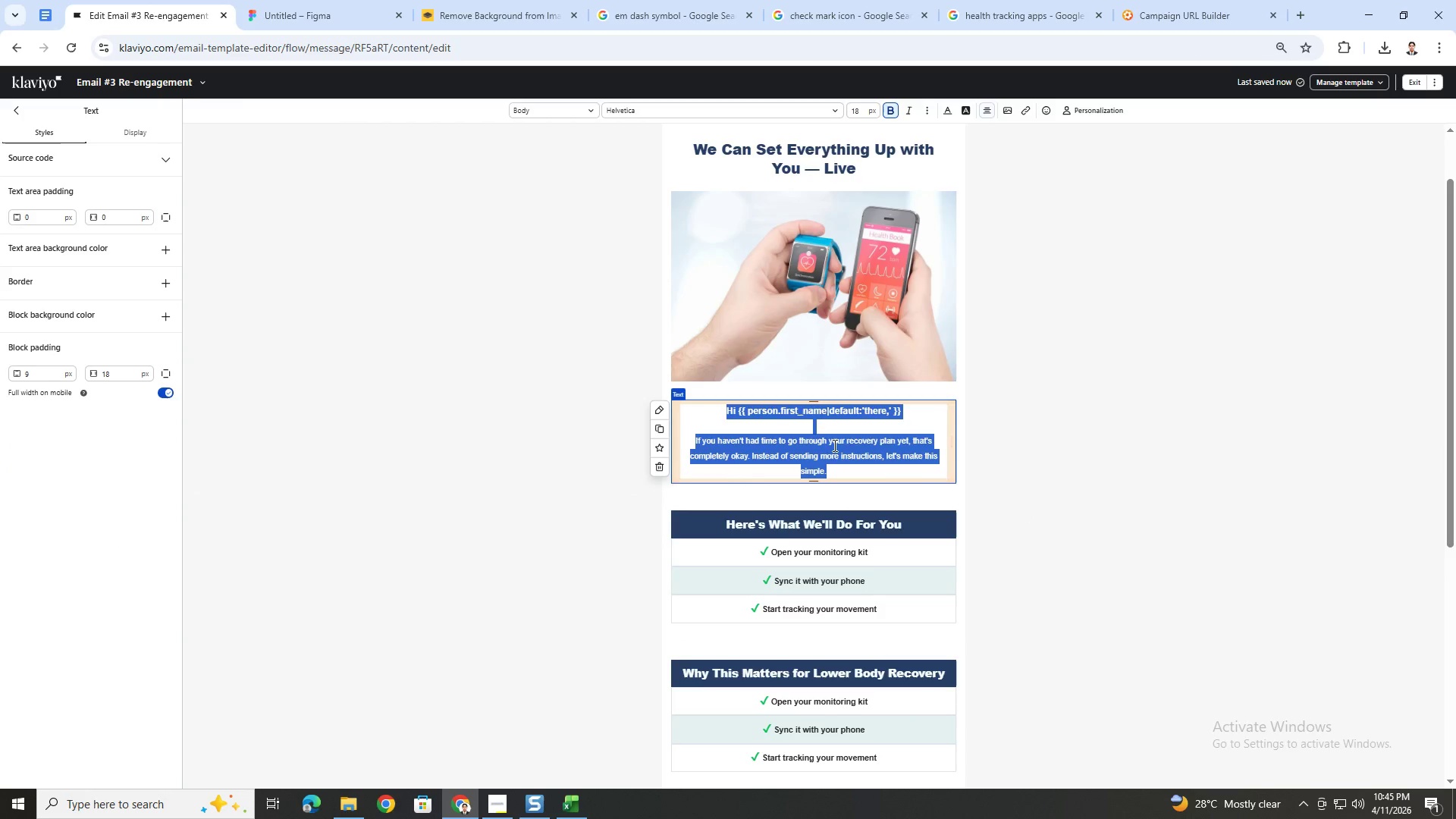 
left_click([822, 443])
 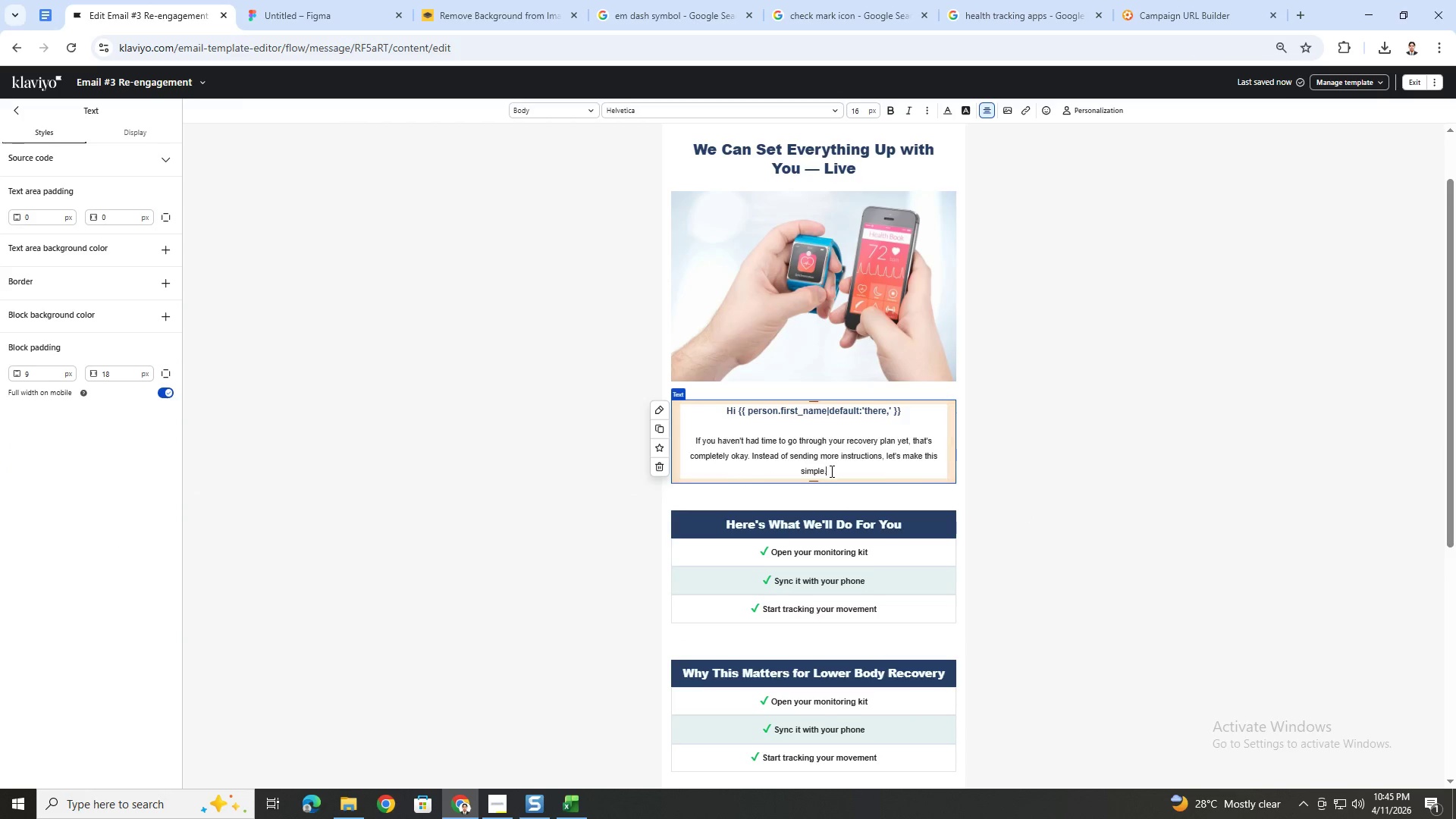 
double_click([1166, 539])
 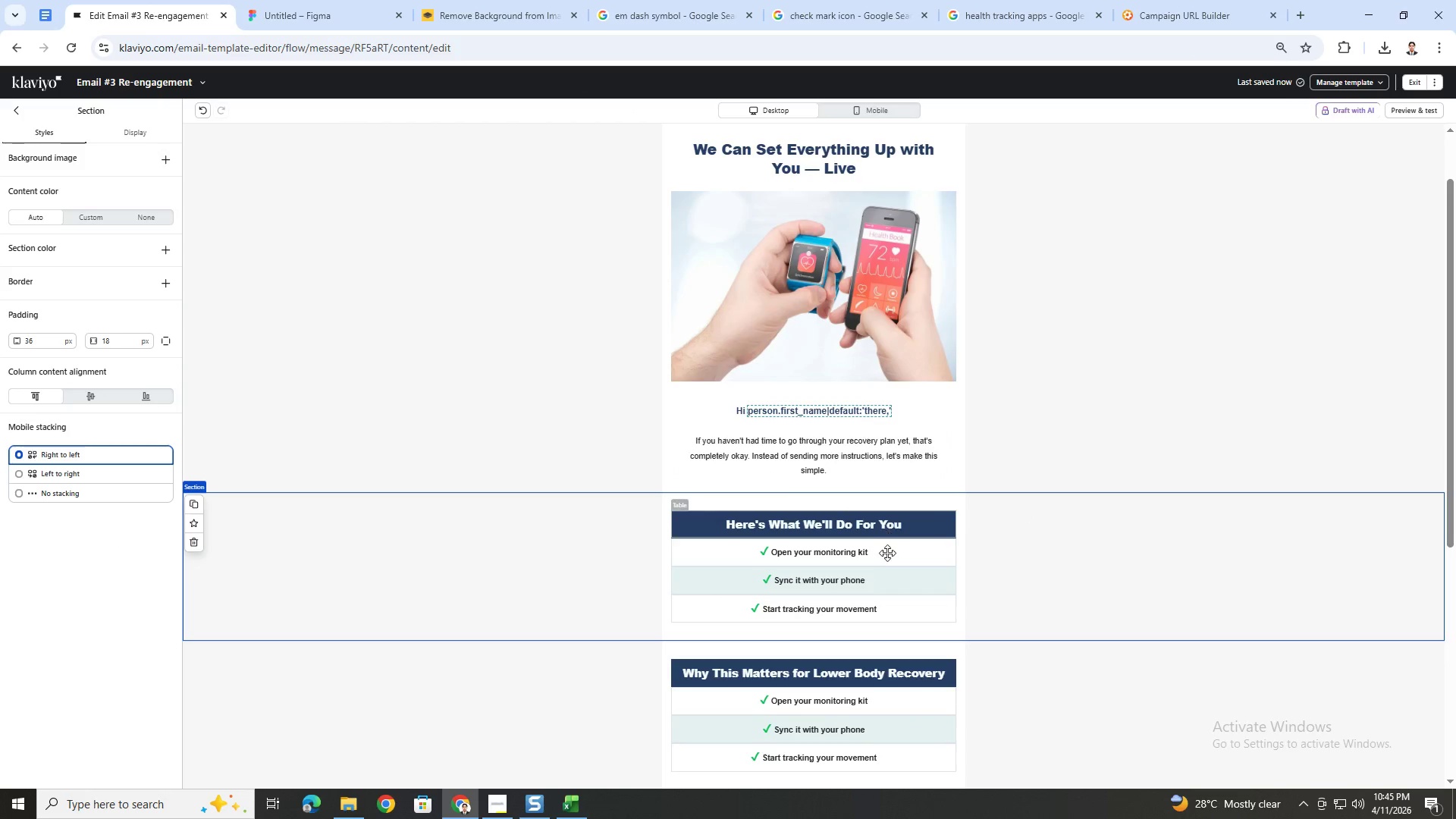 
double_click([886, 557])
 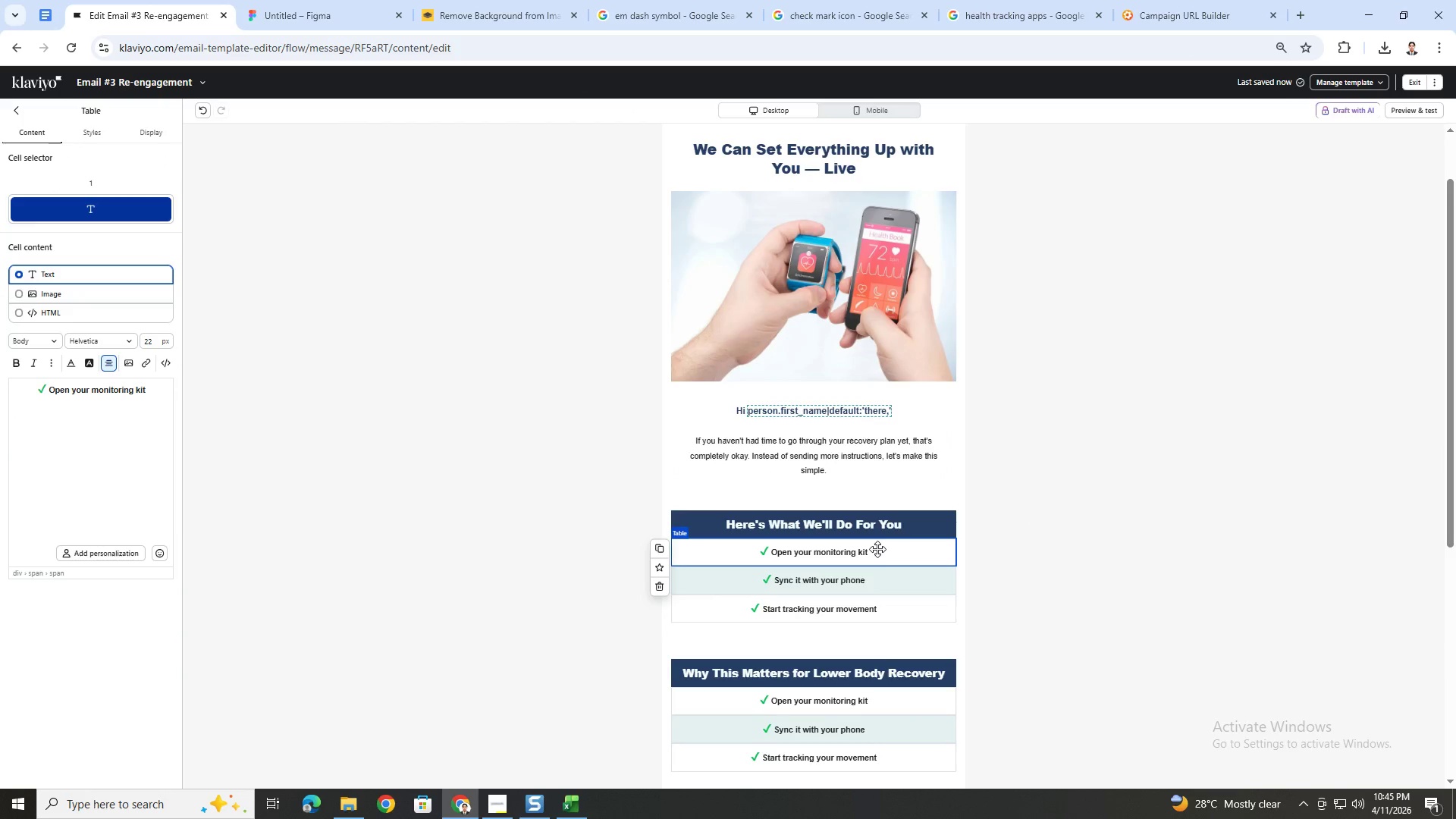 
double_click([877, 548])
 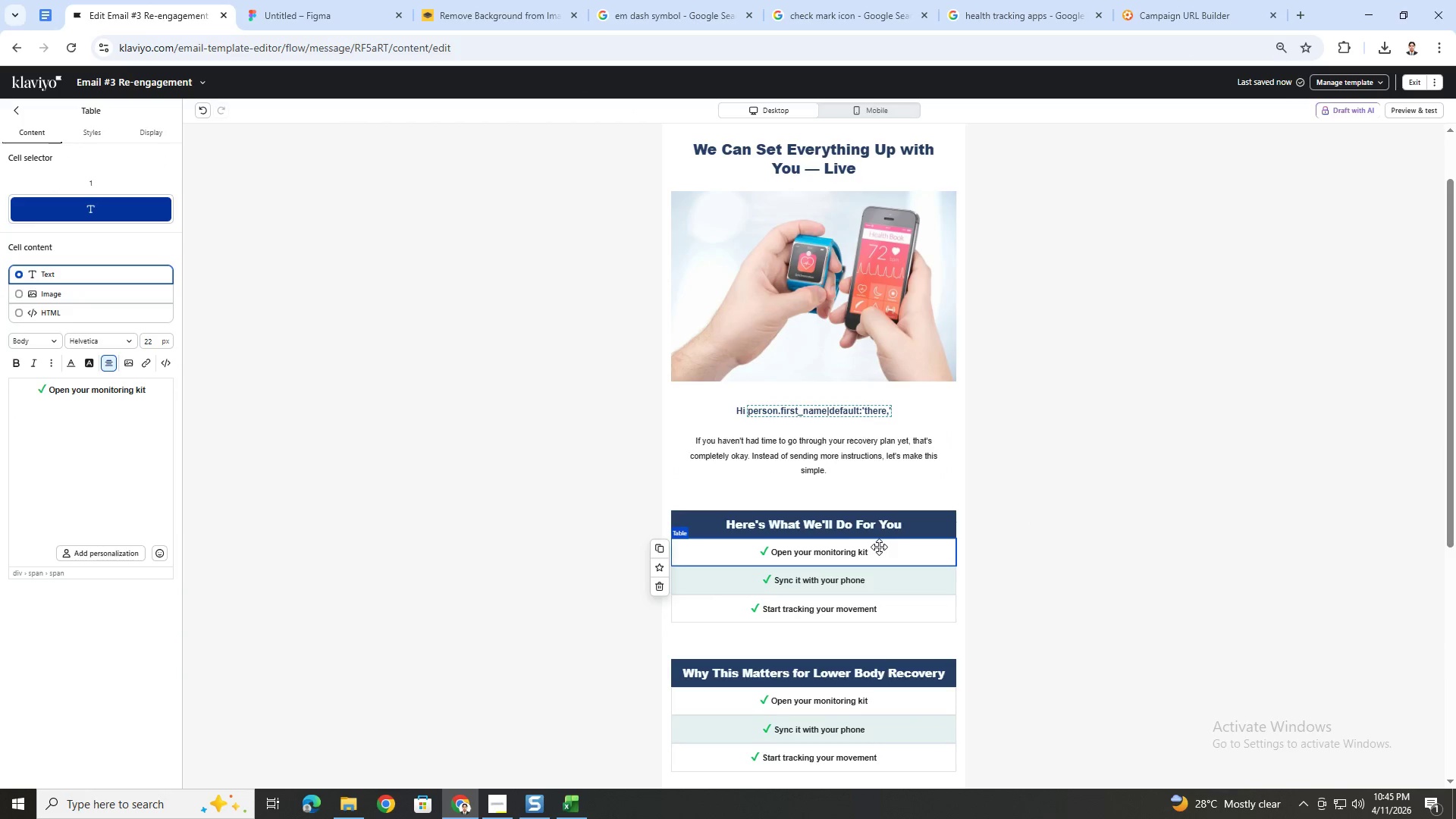 
left_click([879, 547])
 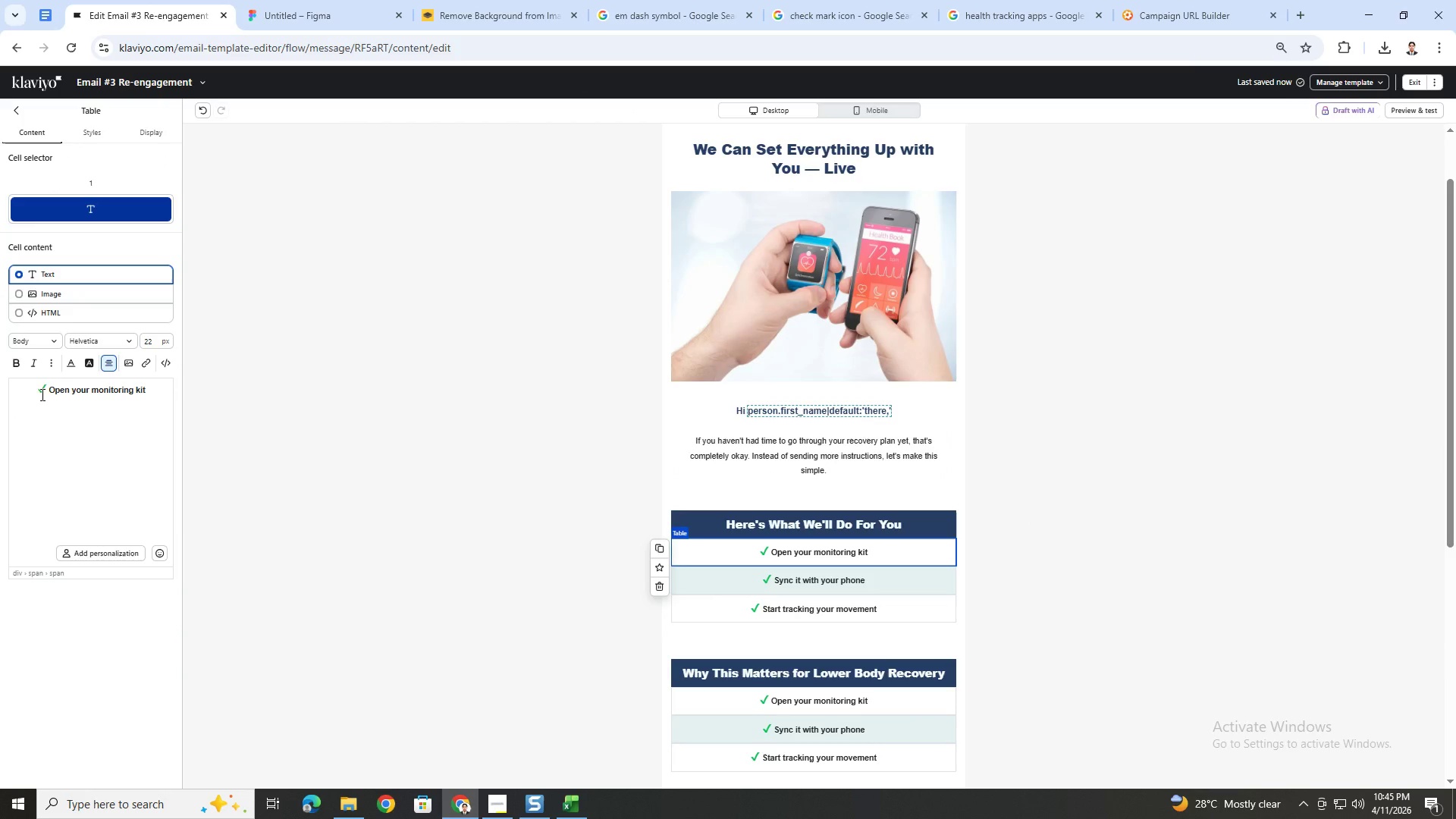 
left_click_drag(start_coordinate=[49, 393], to_coordinate=[145, 393])
 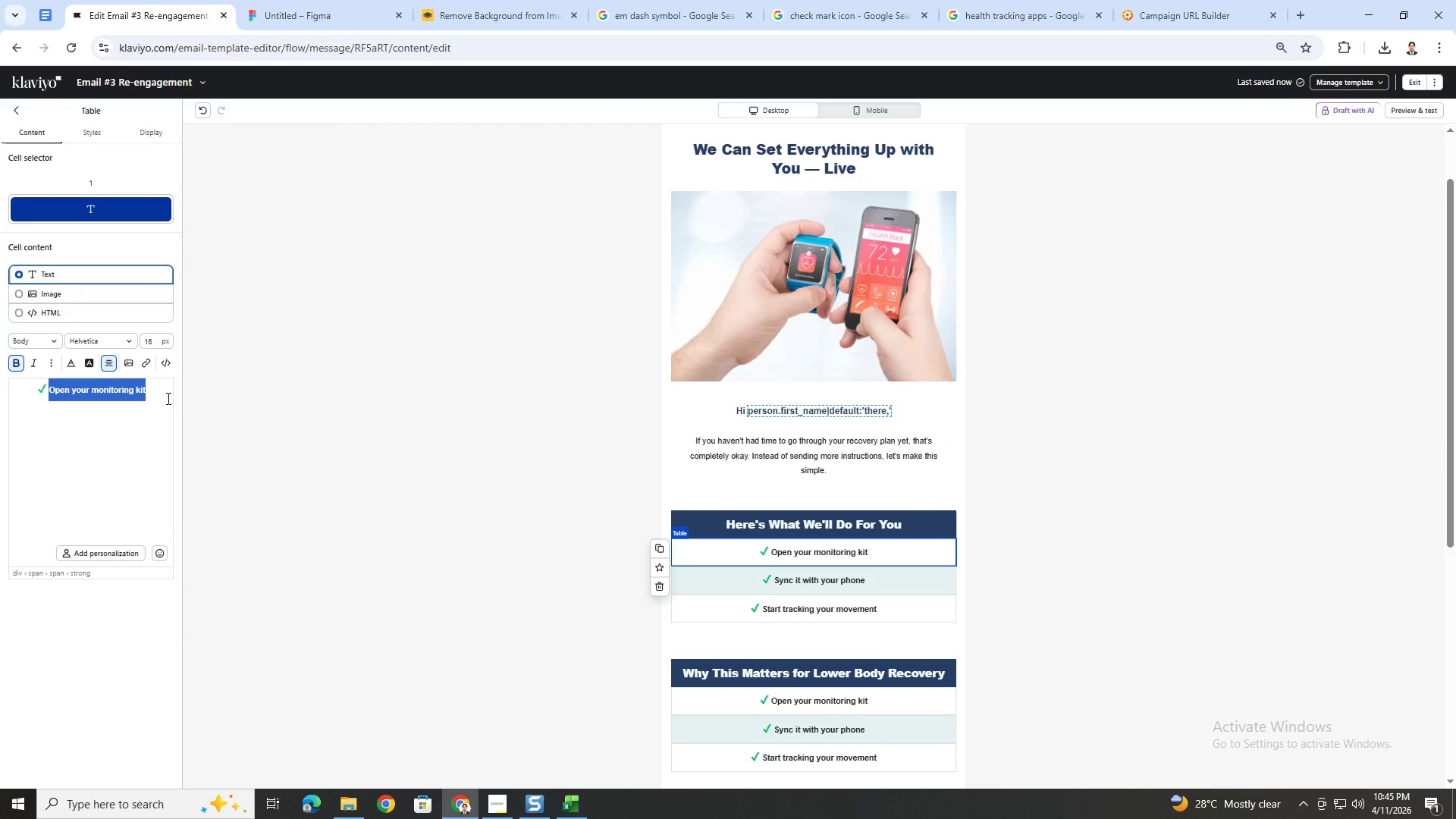 
type(Walk you through your recovery te)
key(Backspace)
key(Backspace)
type(pa)
key(Backspace)
type(lan)
 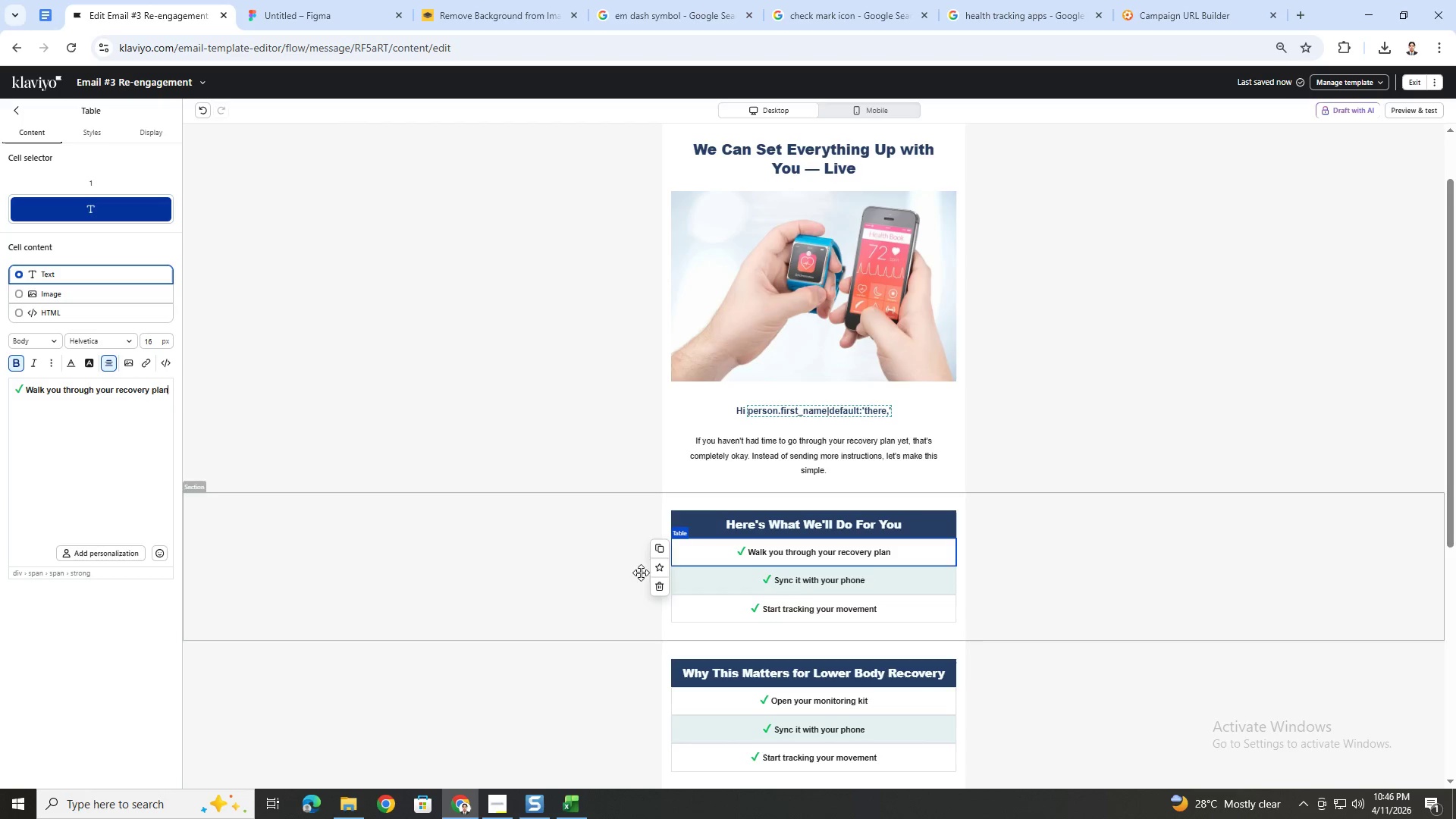 
left_click([835, 582])
 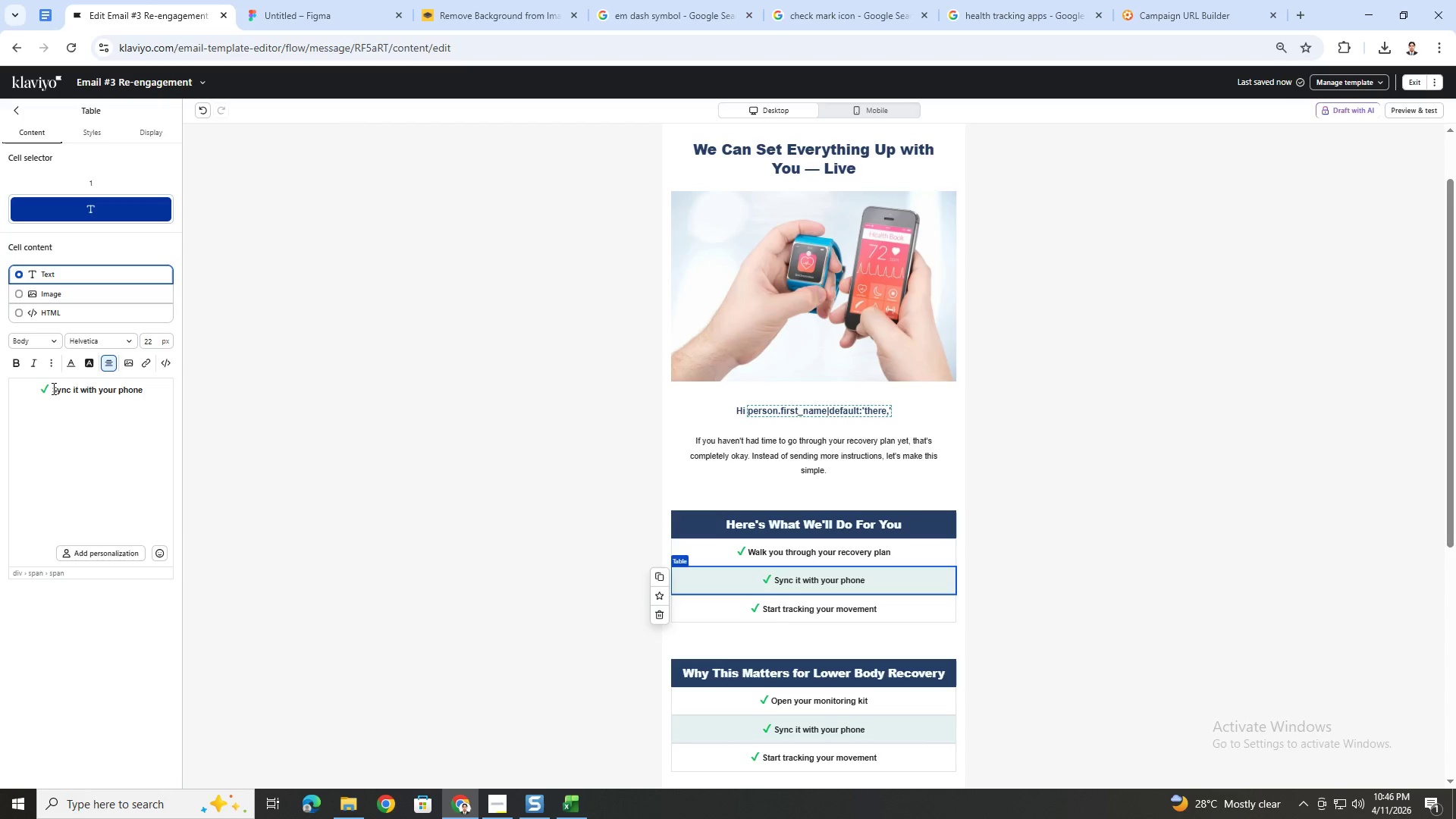 
left_click_drag(start_coordinate=[52, 388], to_coordinate=[163, 390])
 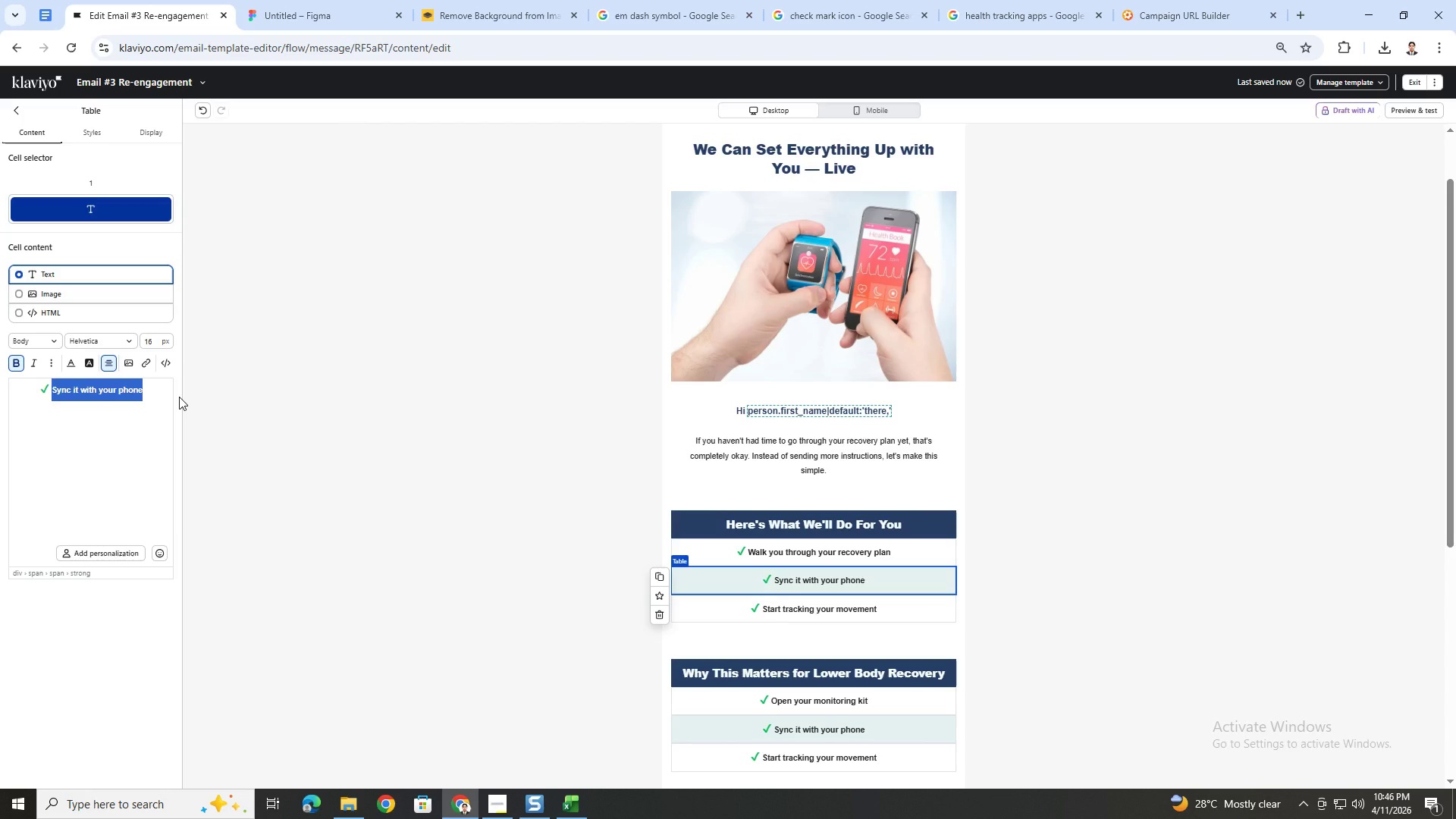 
type(Set up your monitoring system step-by-step)
 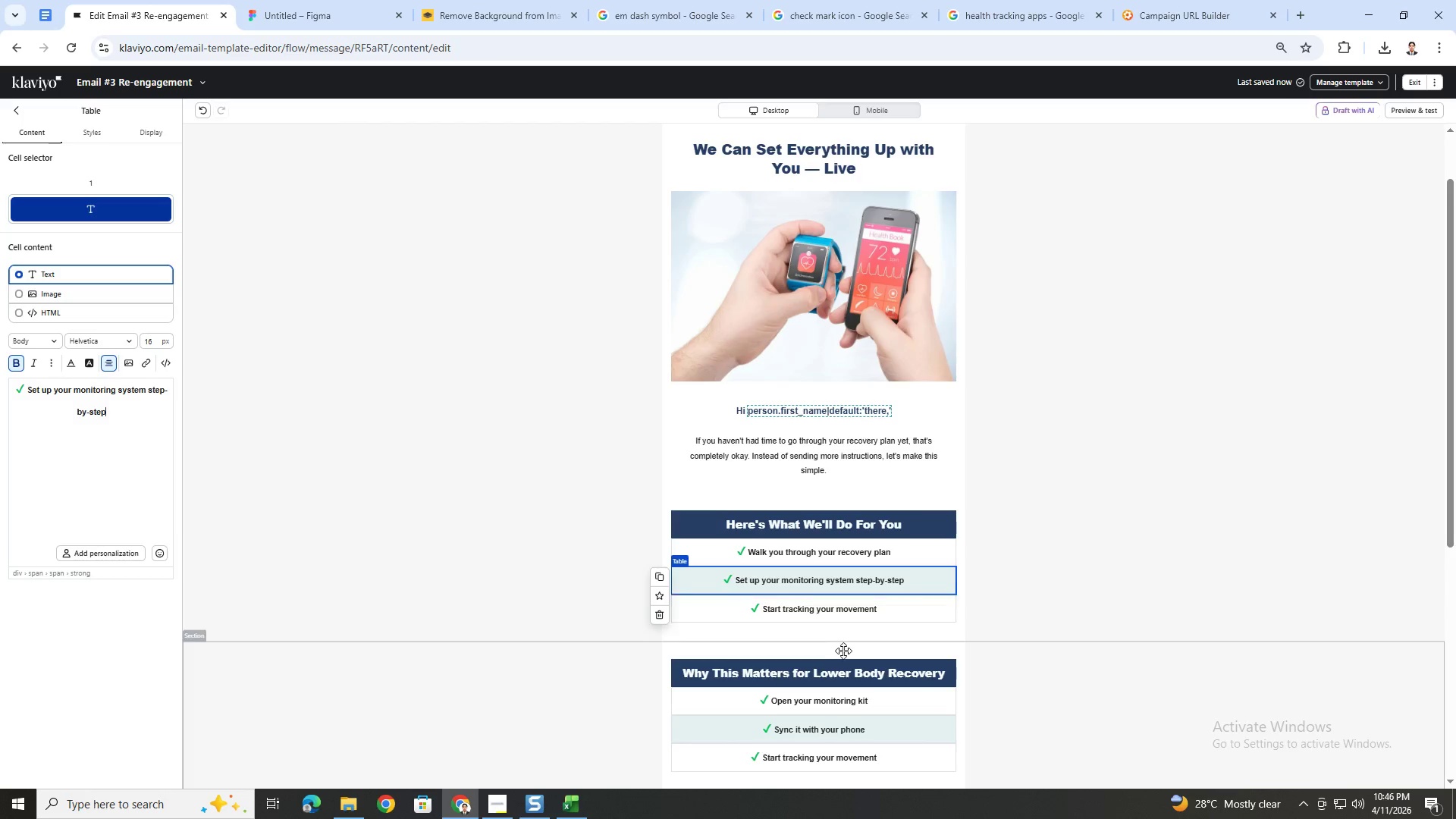 
left_click([839, 610])
 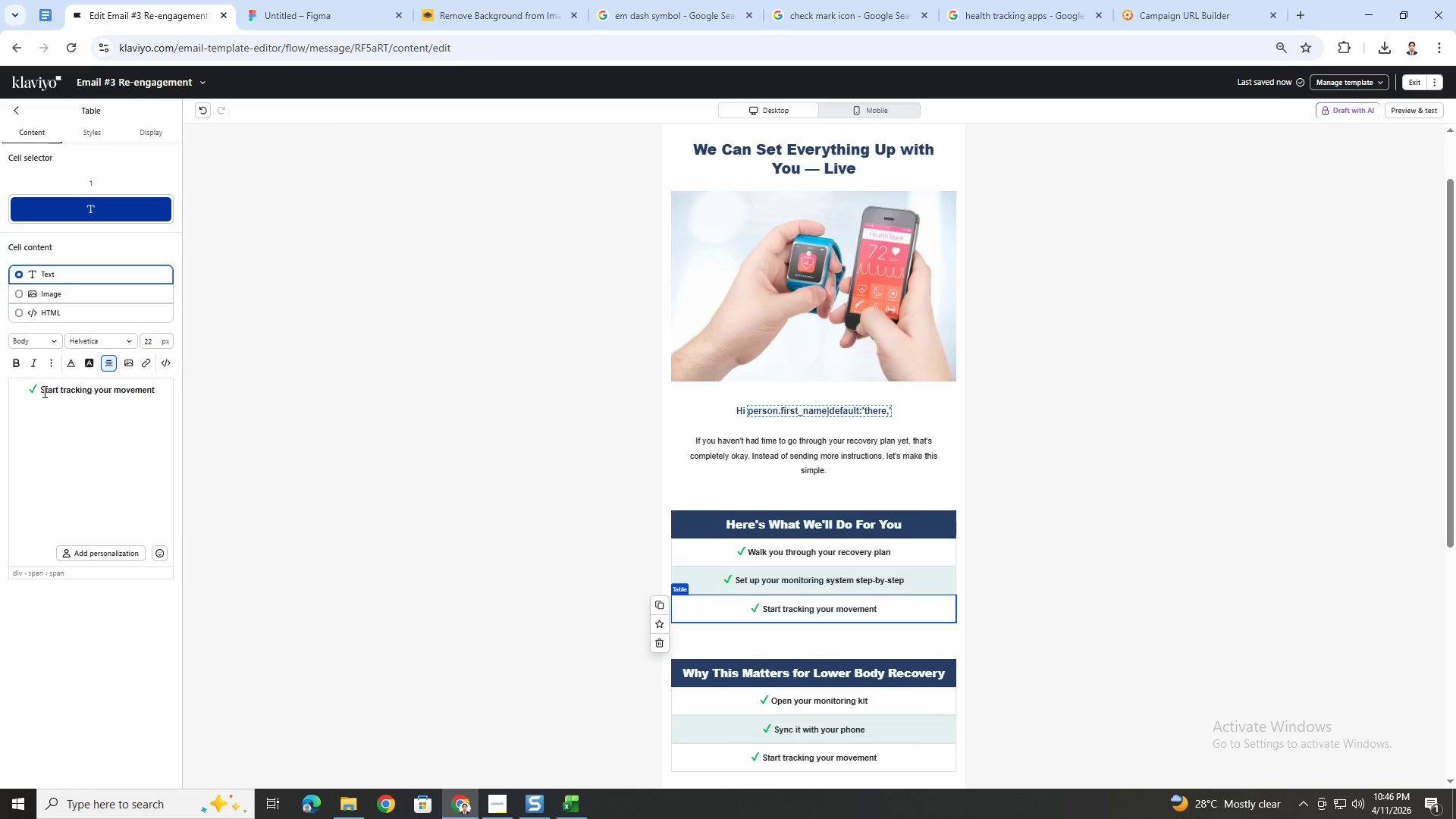 
left_click_drag(start_coordinate=[42, 391], to_coordinate=[82, 388])
 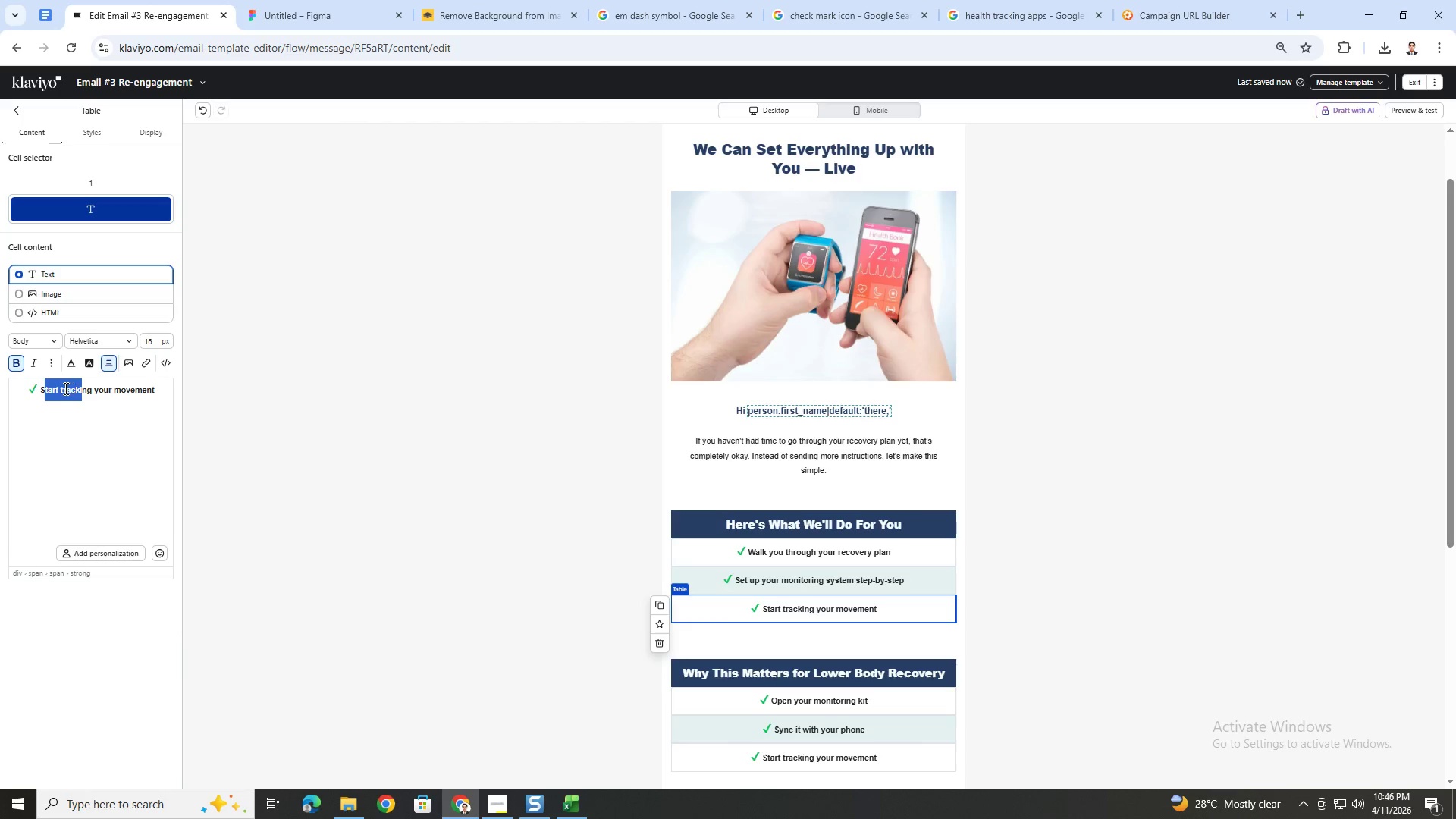 
left_click([64, 389])
 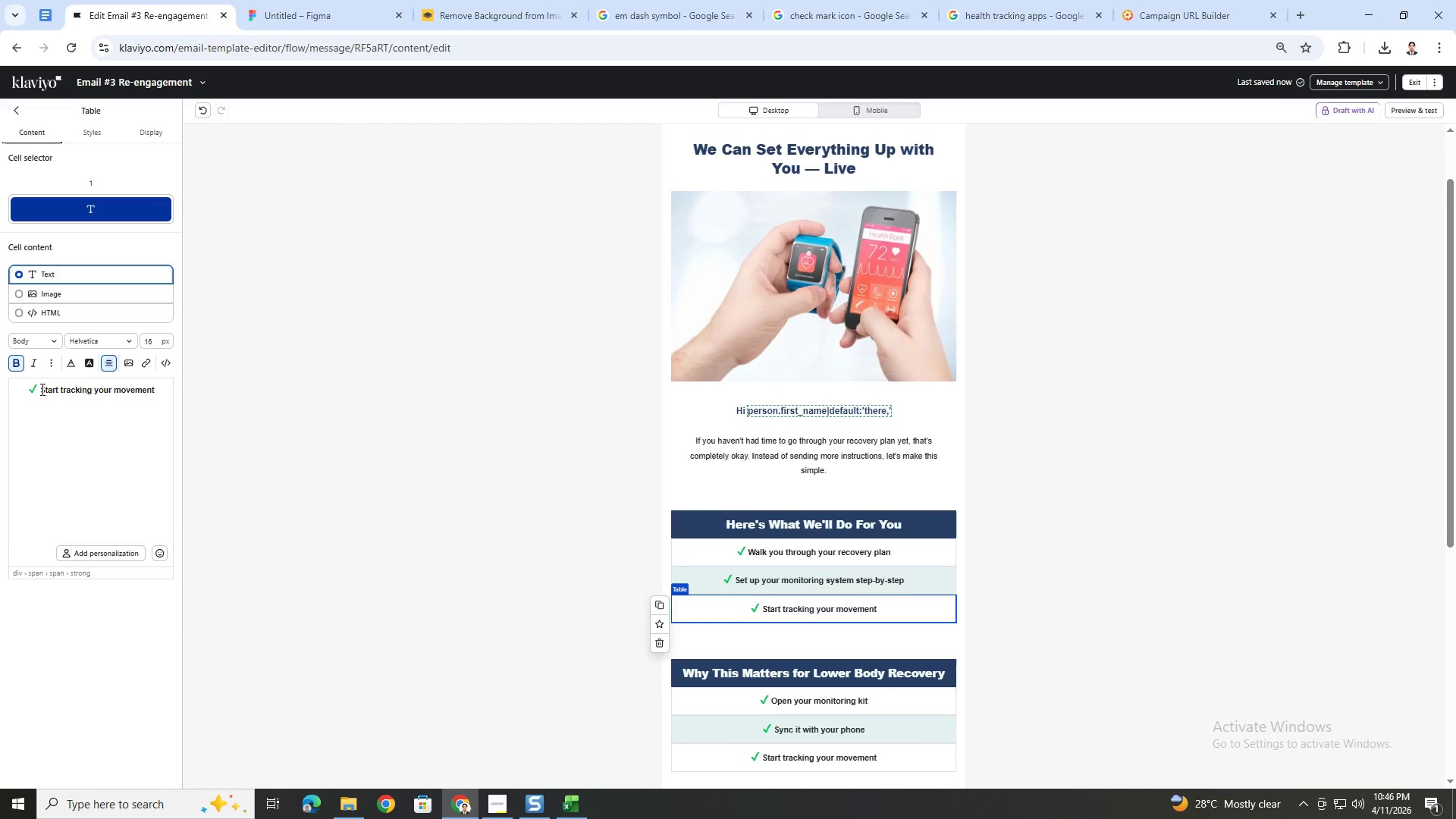 
left_click_drag(start_coordinate=[42, 389], to_coordinate=[154, 391])
 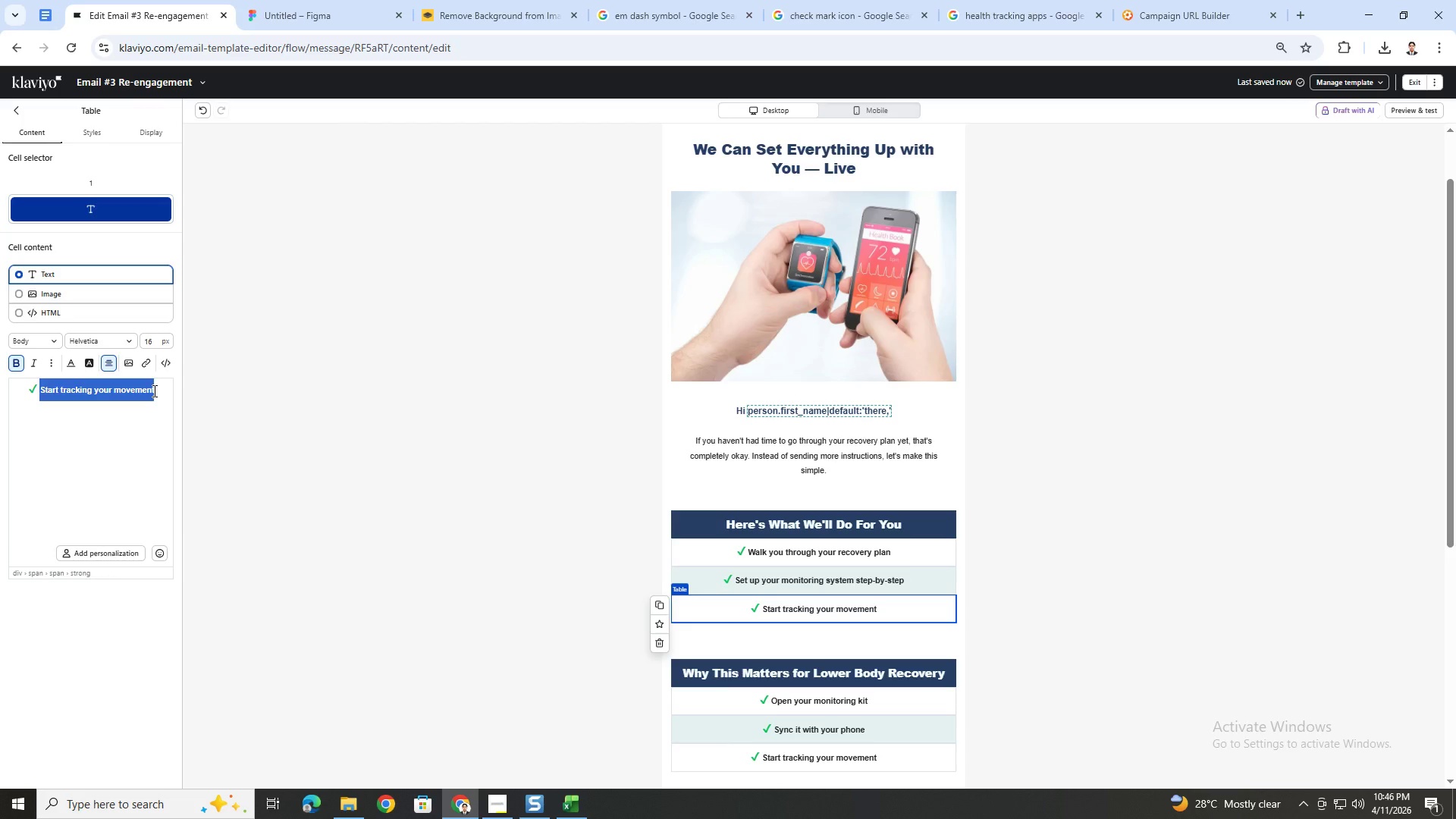 
type(Answer any questions about your )
 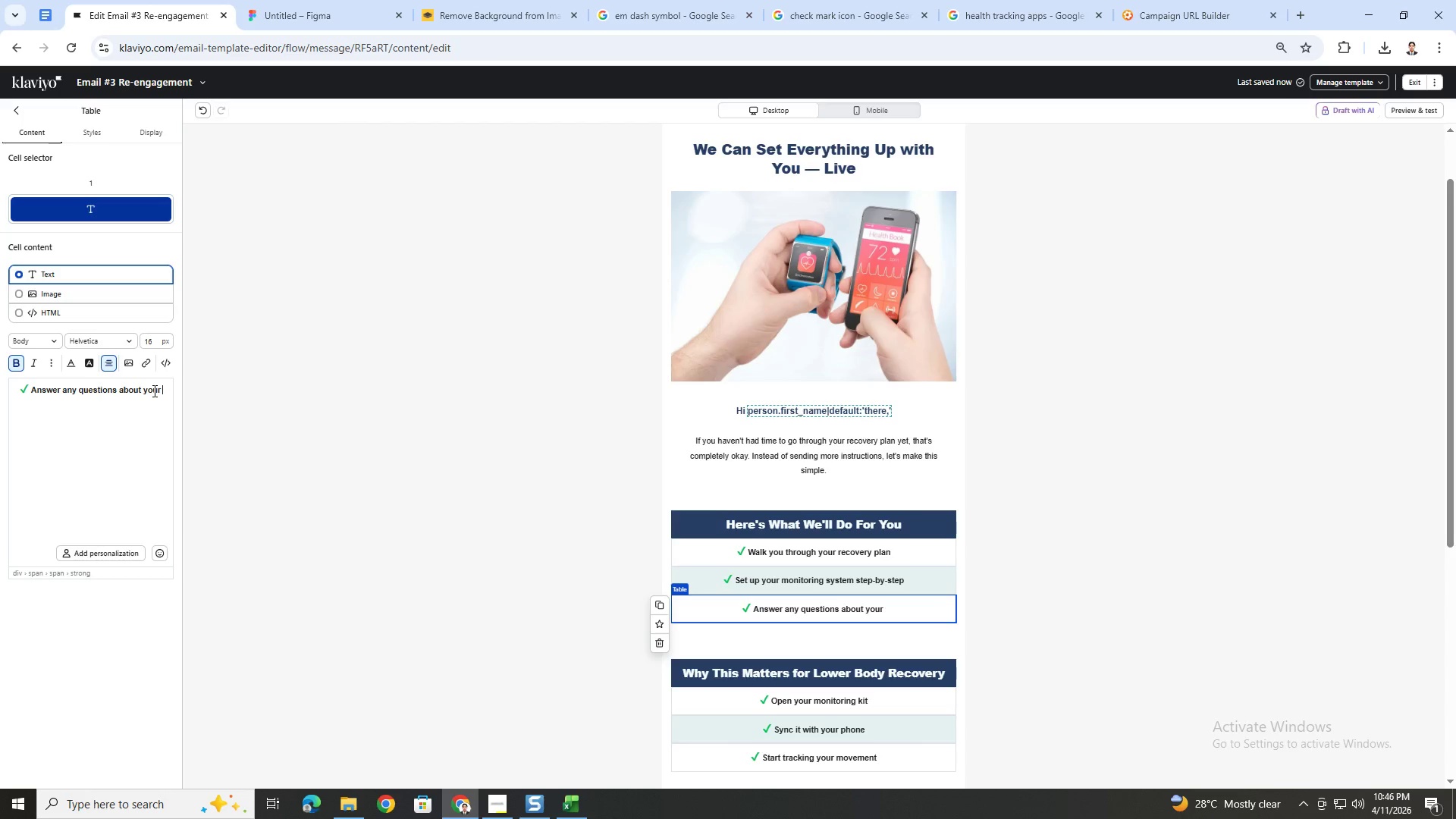 
left_click([135, 548])
 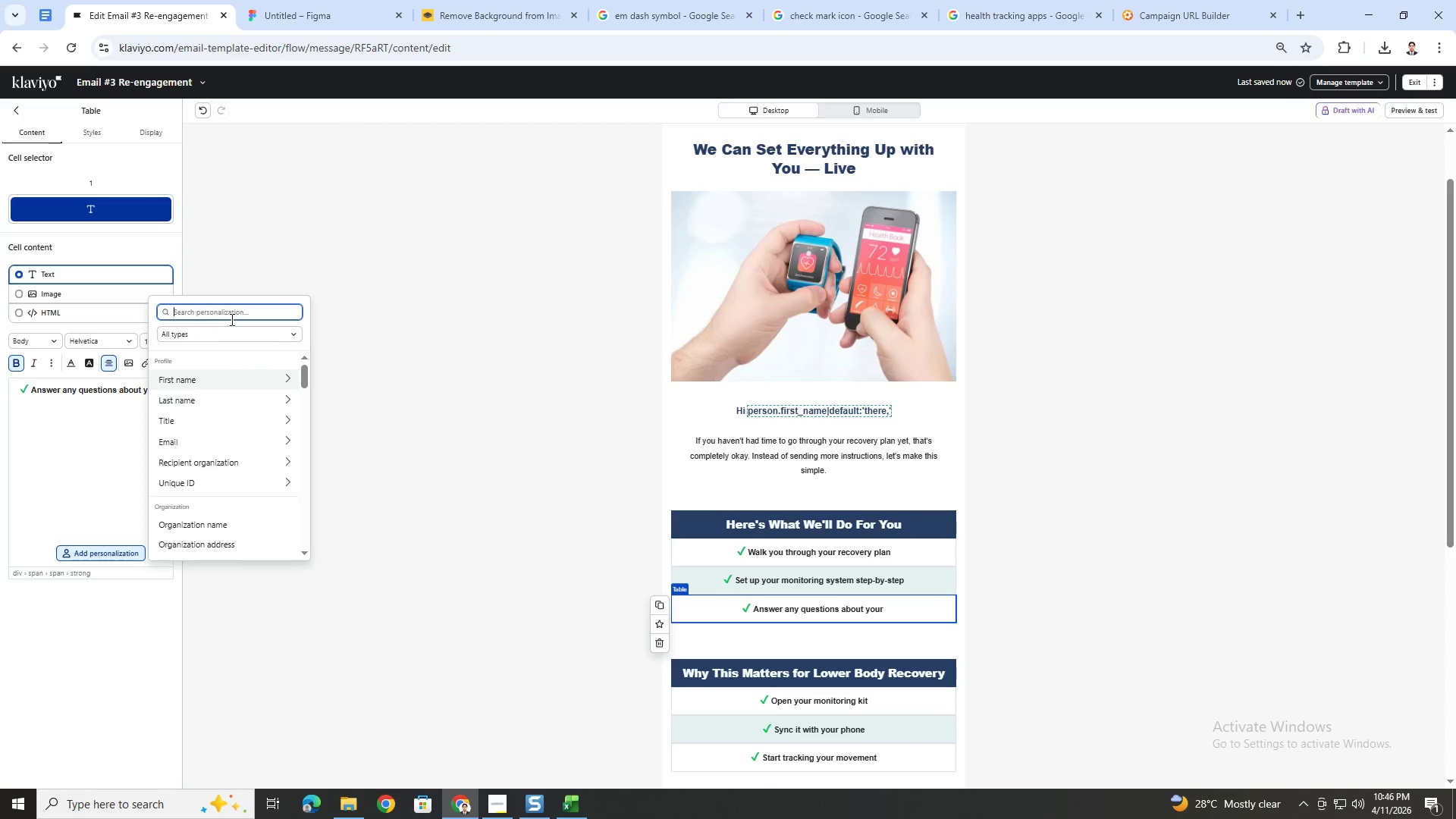 
type(surgery)
 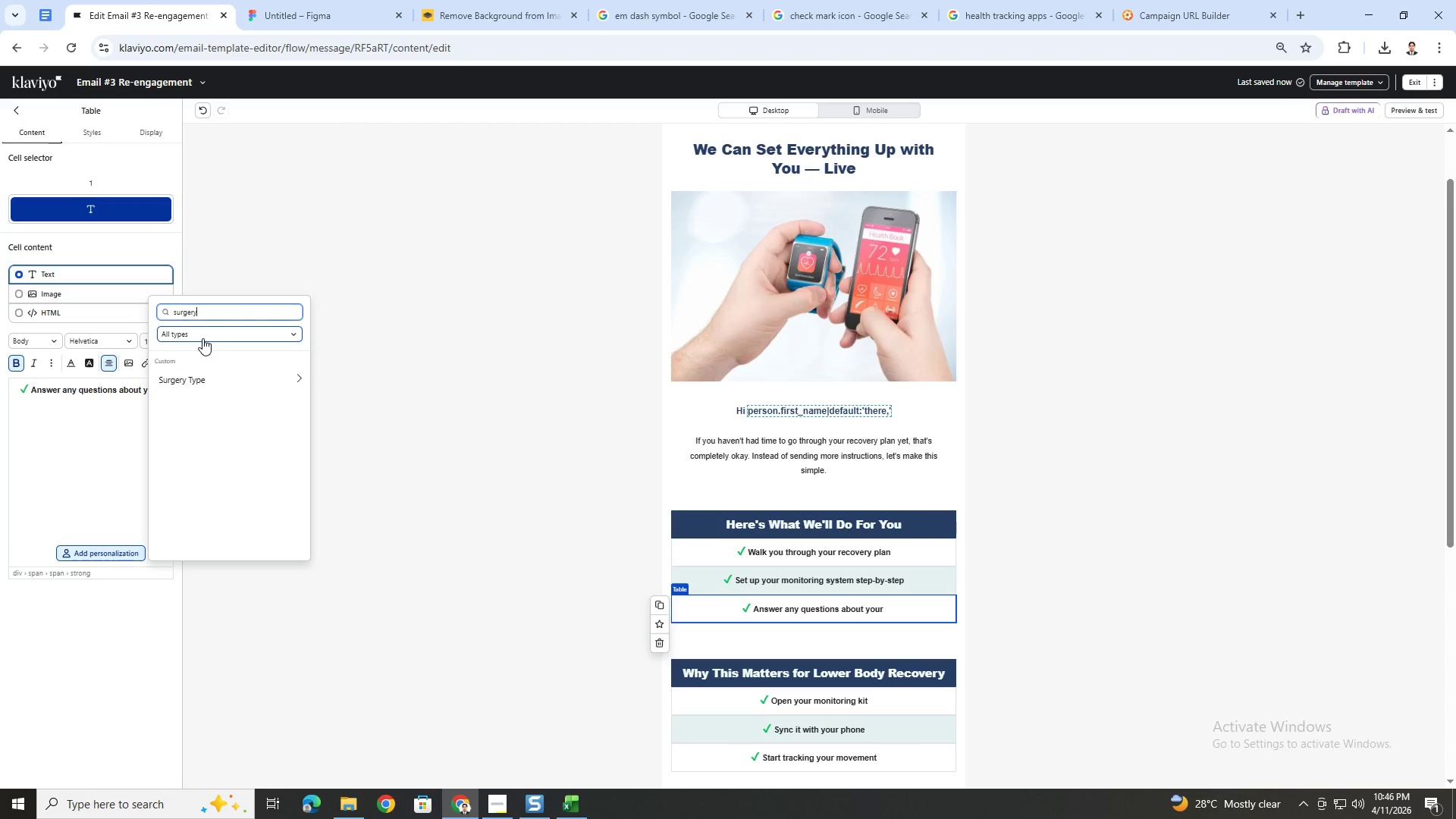 
left_click([216, 388])
 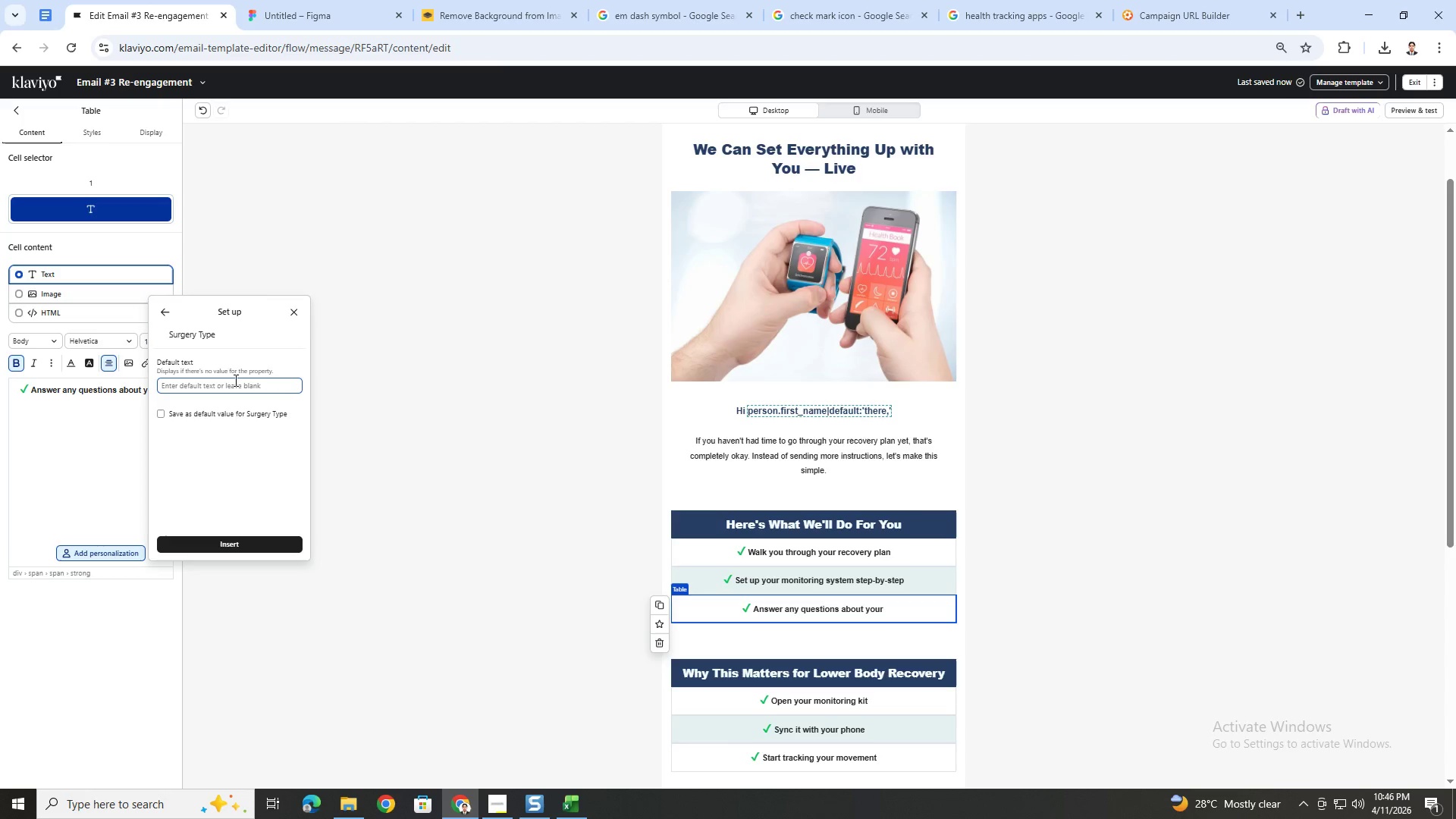 
left_click([235, 382])
 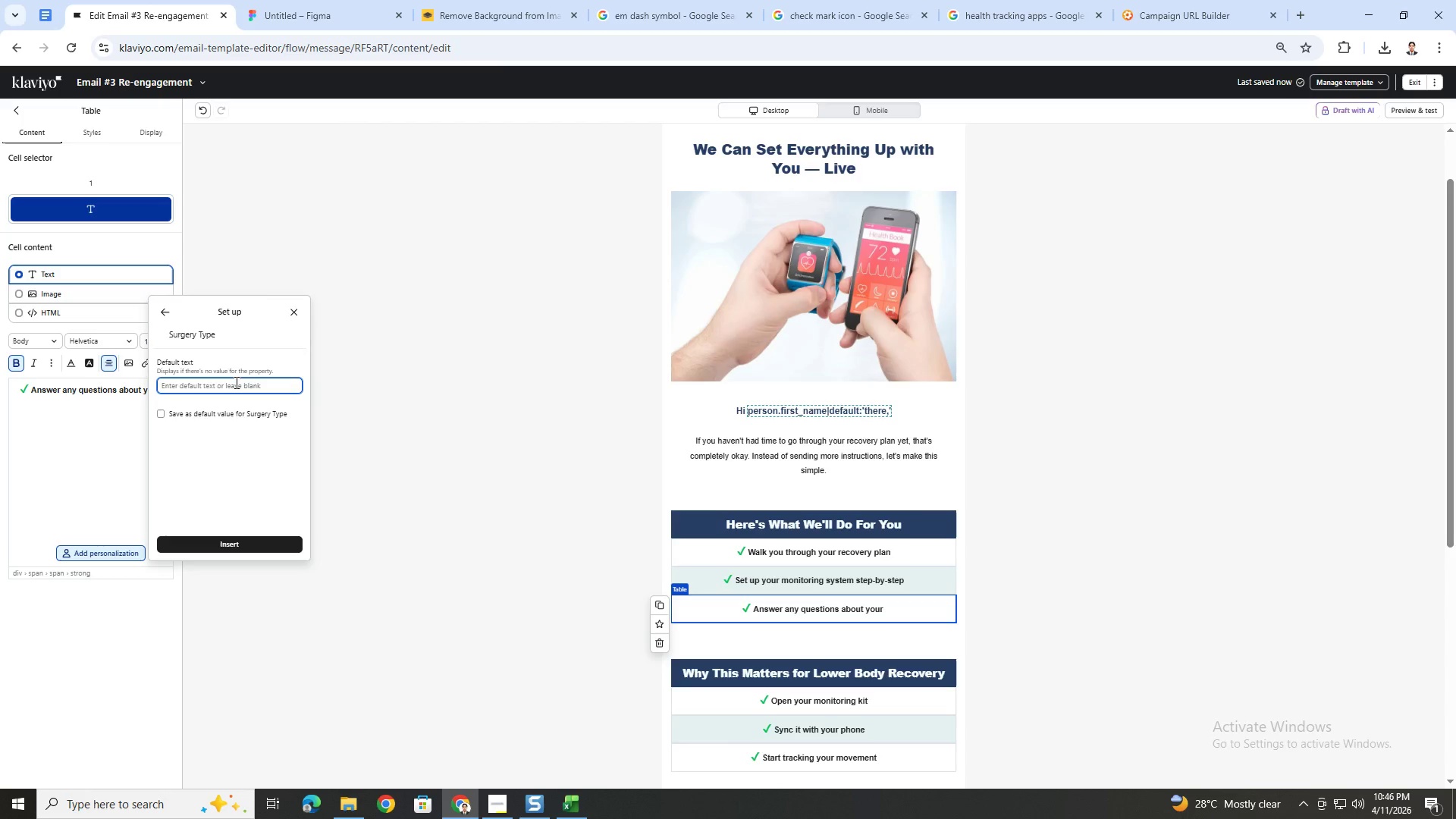 
type(surgey)
key(Backspace)
type(rt)
key(Backspace)
type(y)
 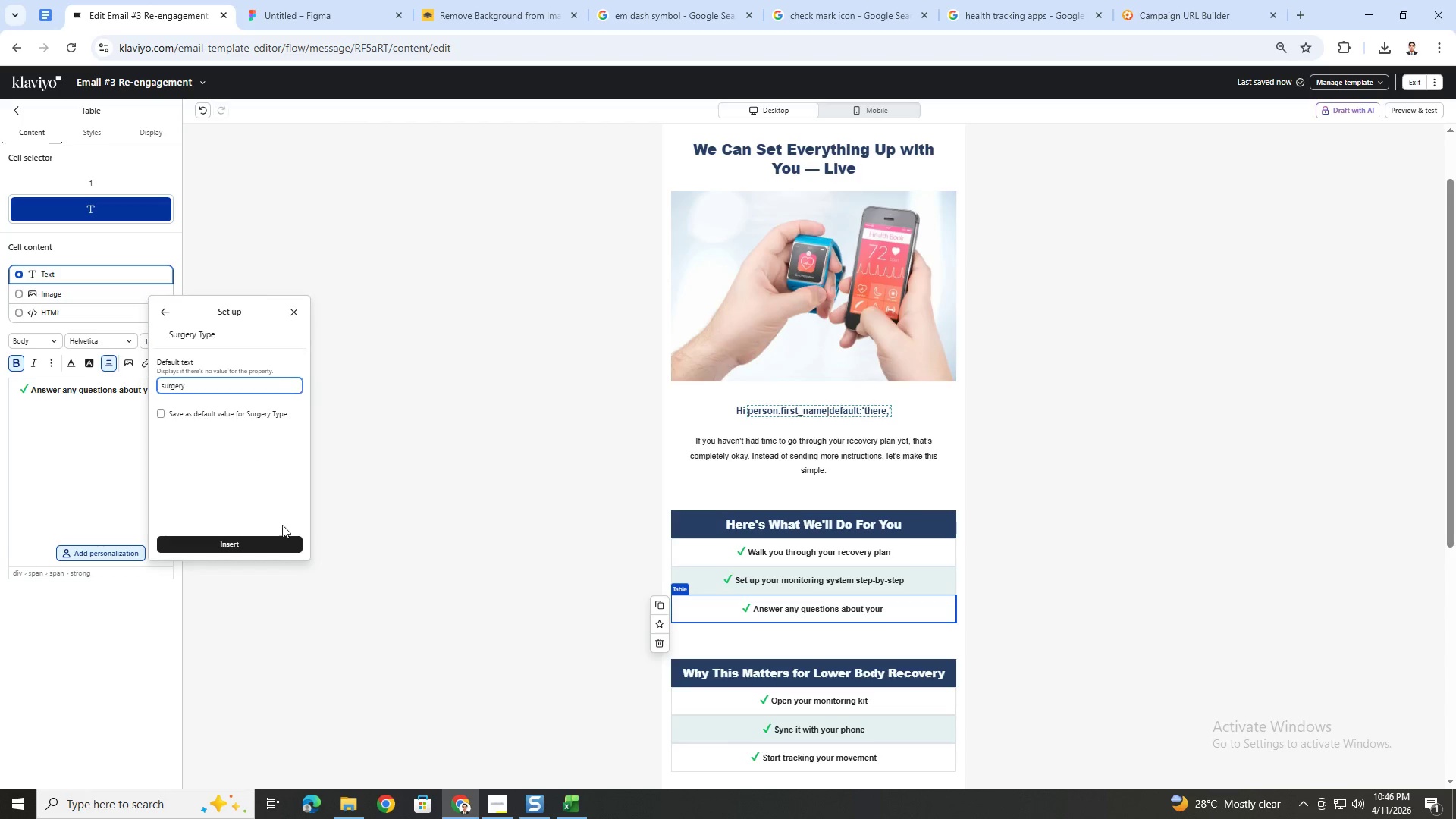 
left_click([285, 548])
 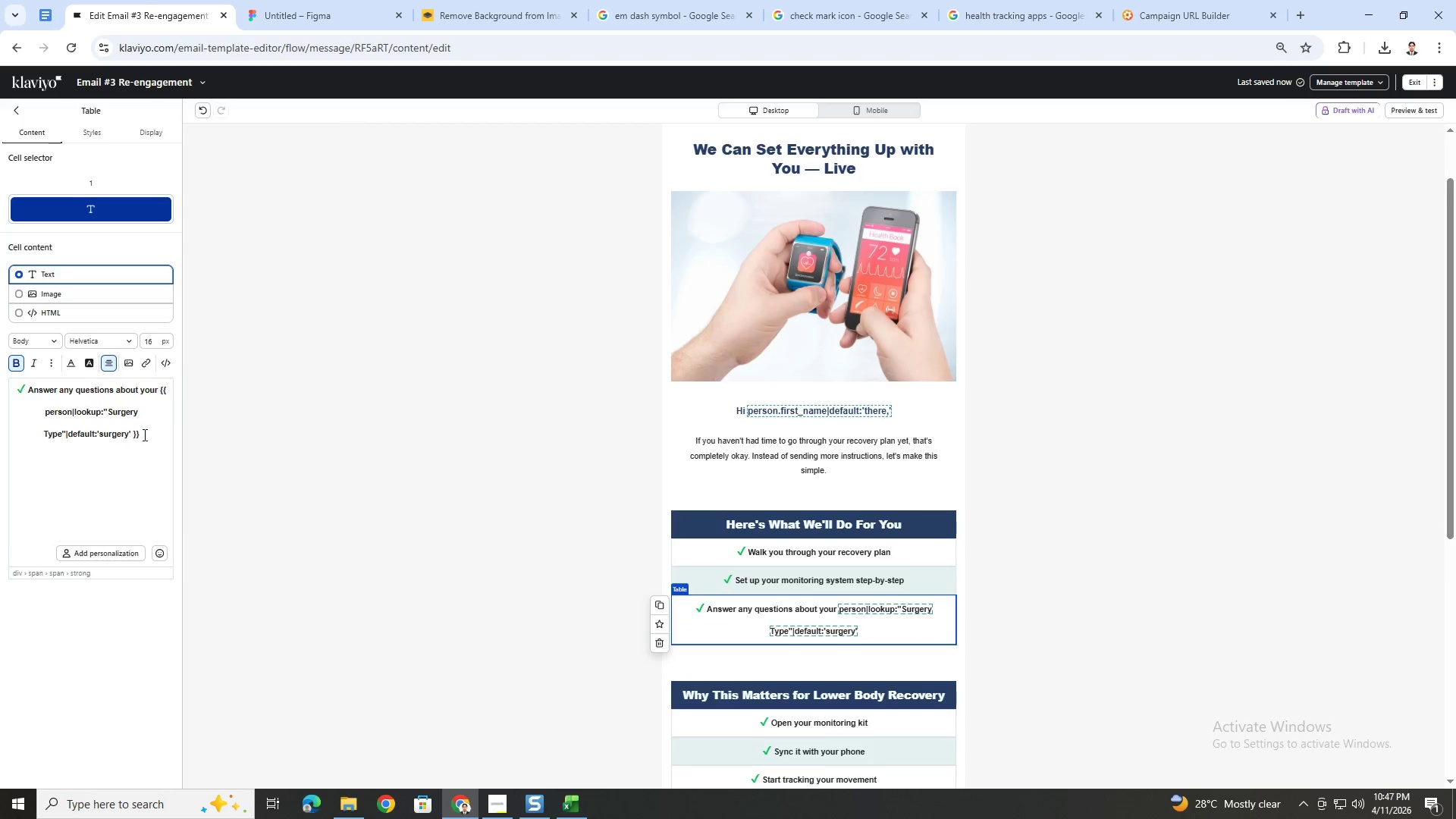 
left_click([143, 432])
 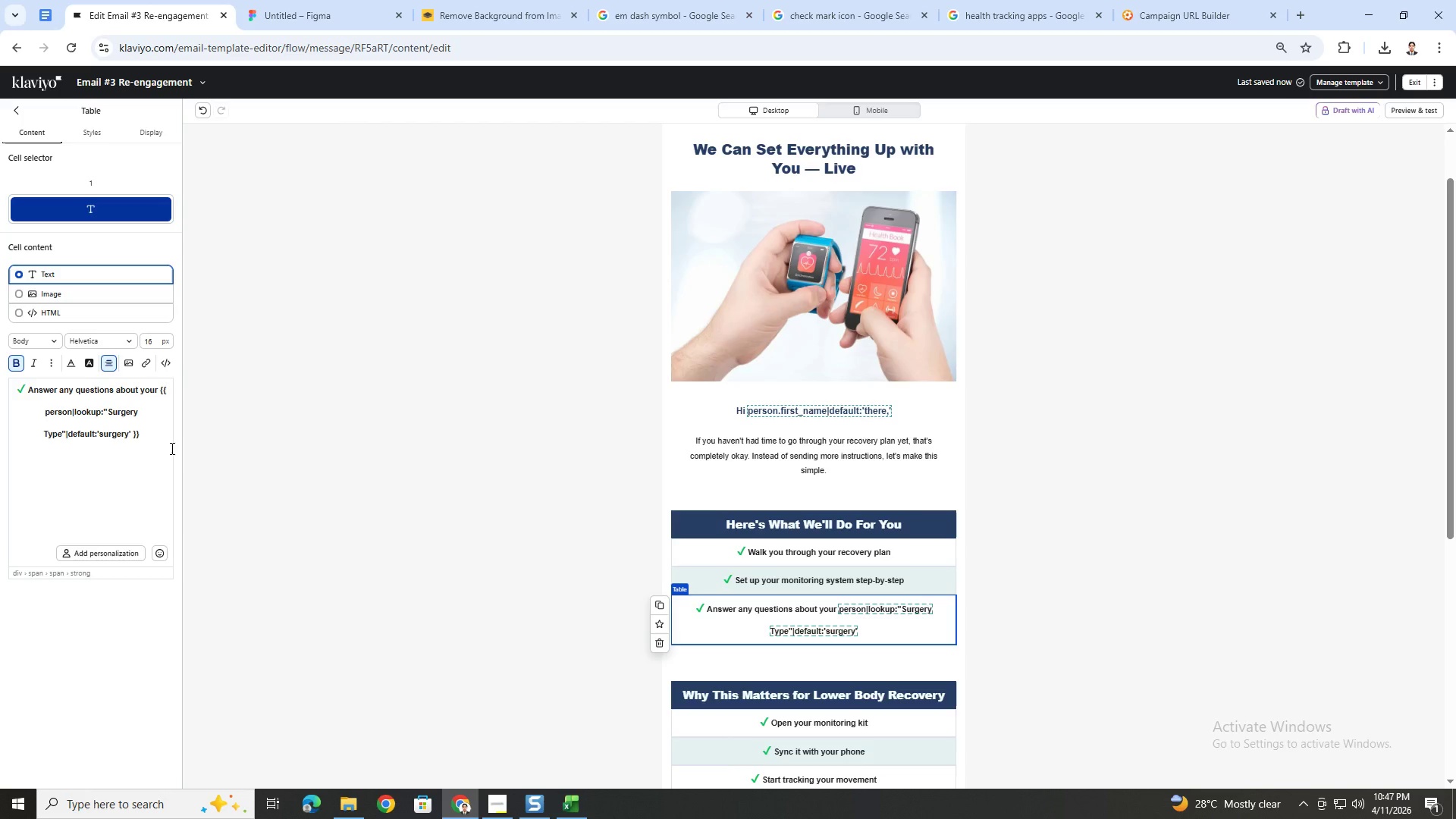 
key(Space)
 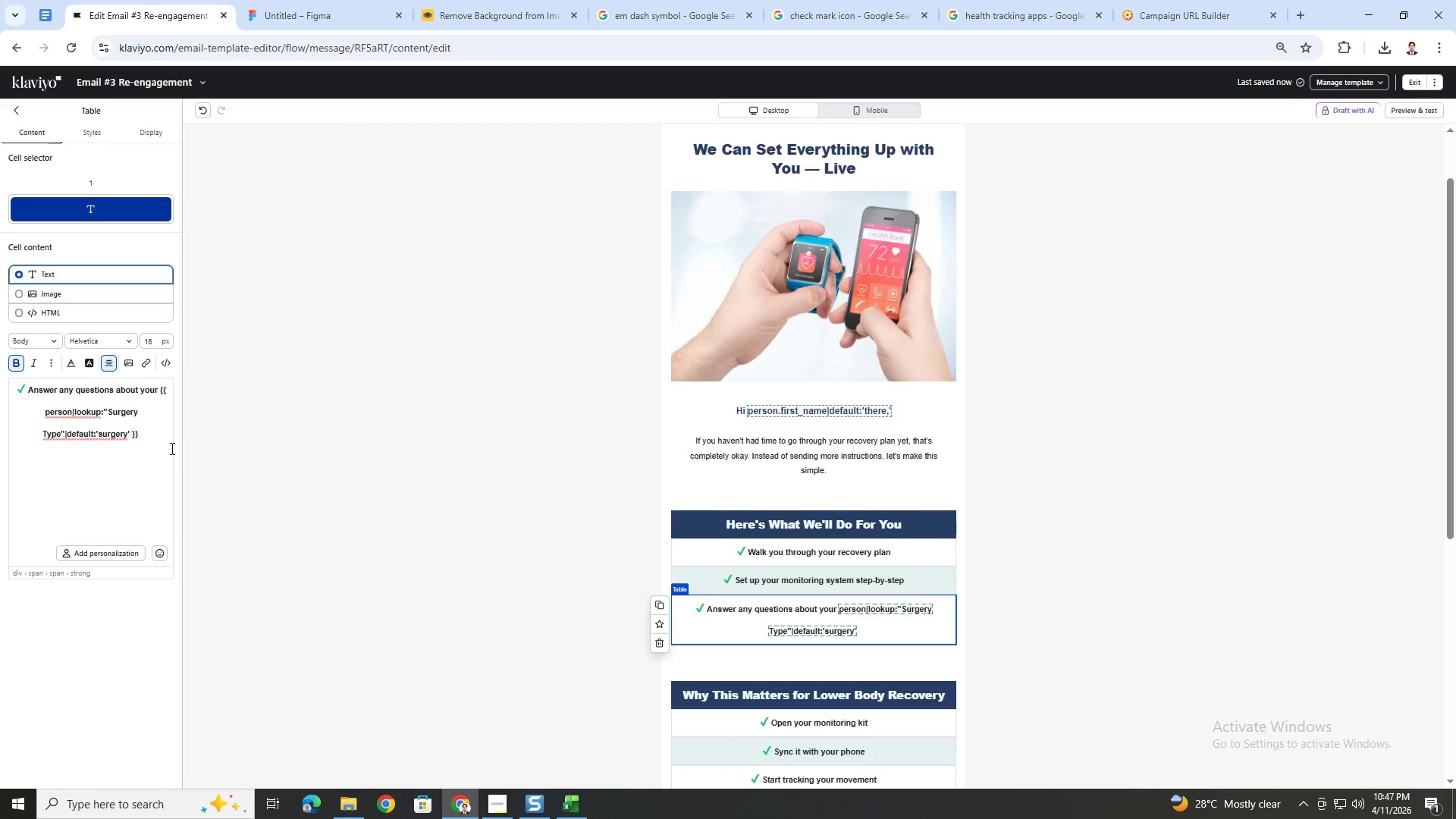 
type(recovery.)
 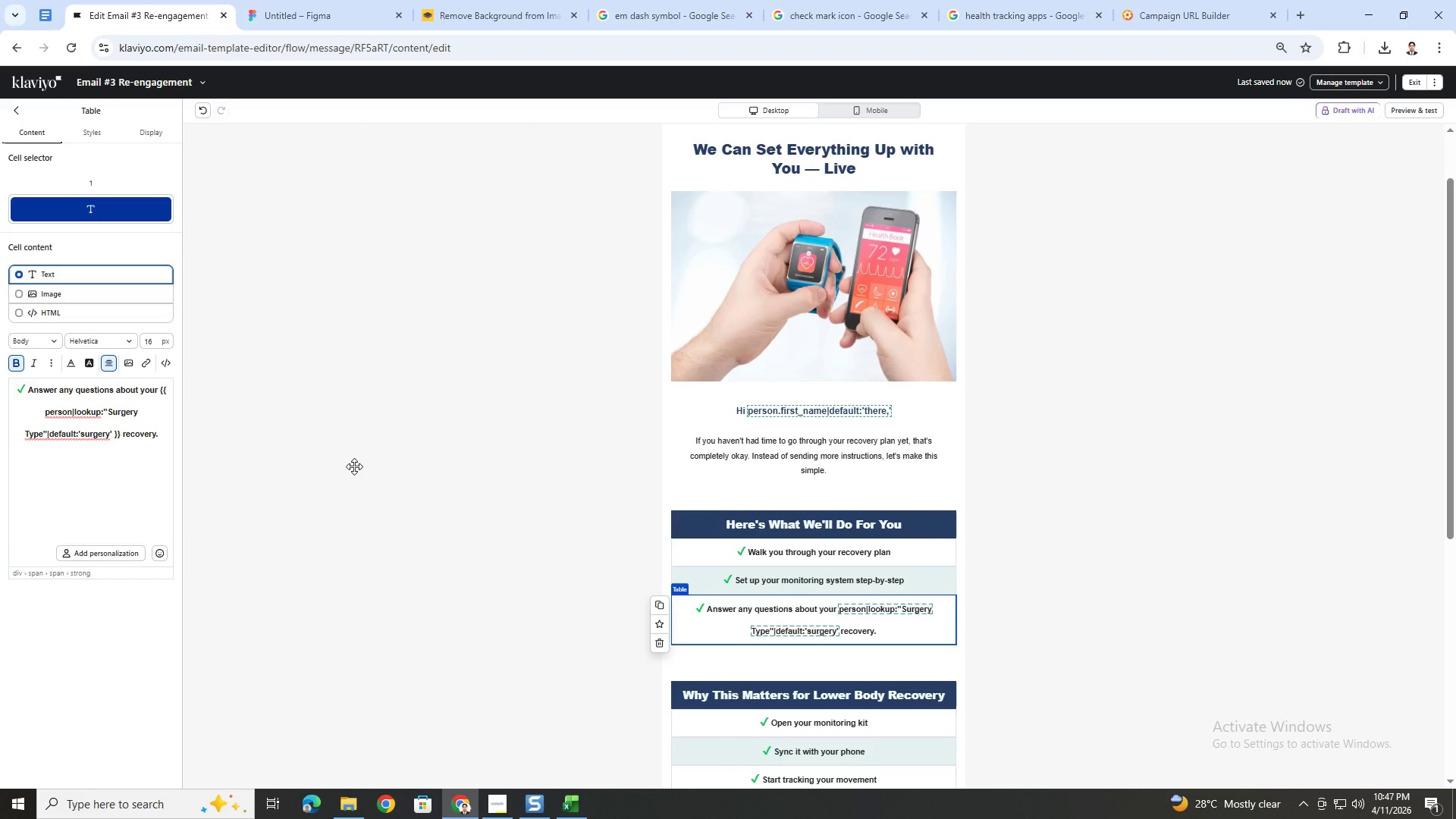 
key(Backspace)
 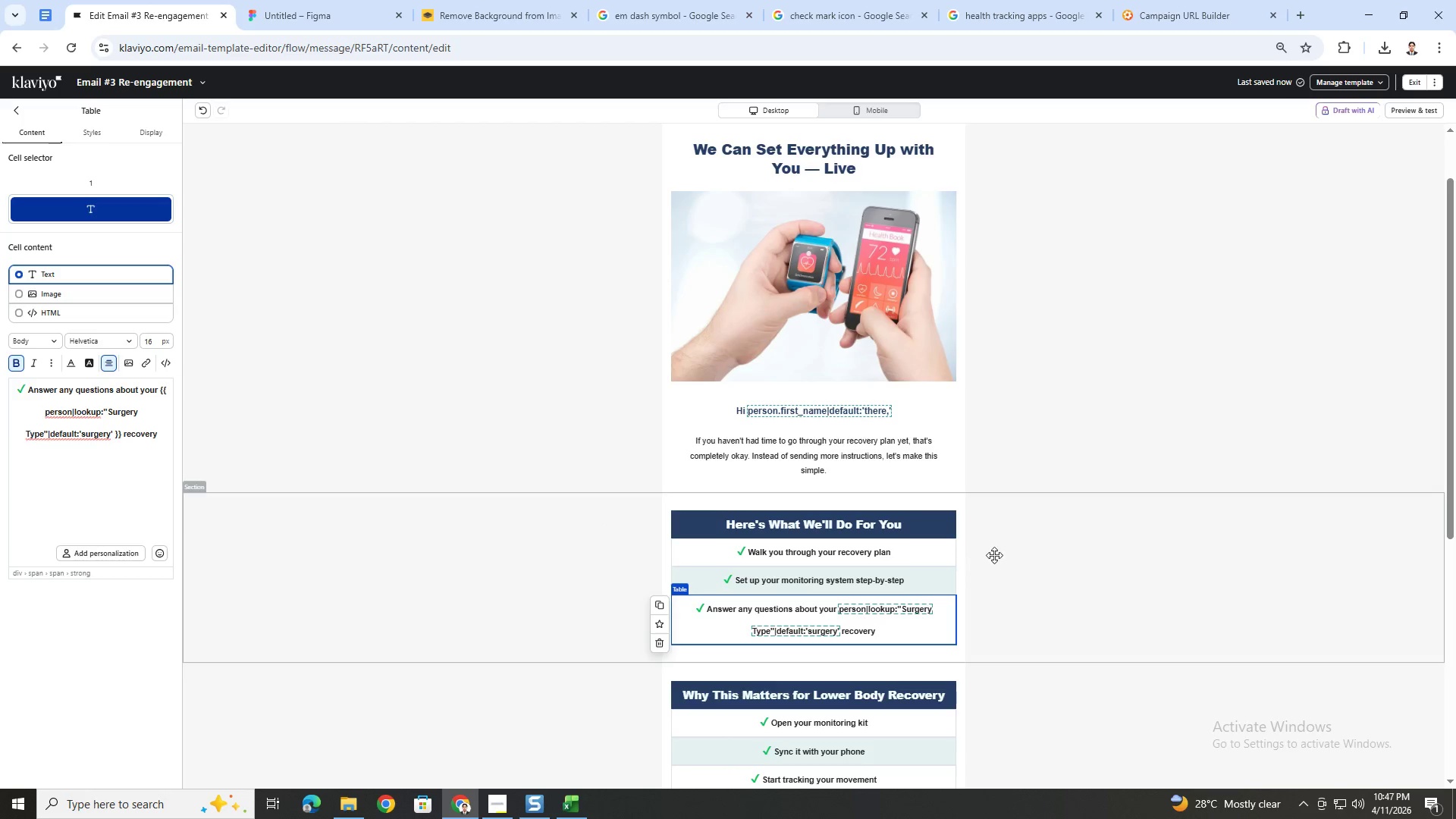 
left_click([1030, 548])
 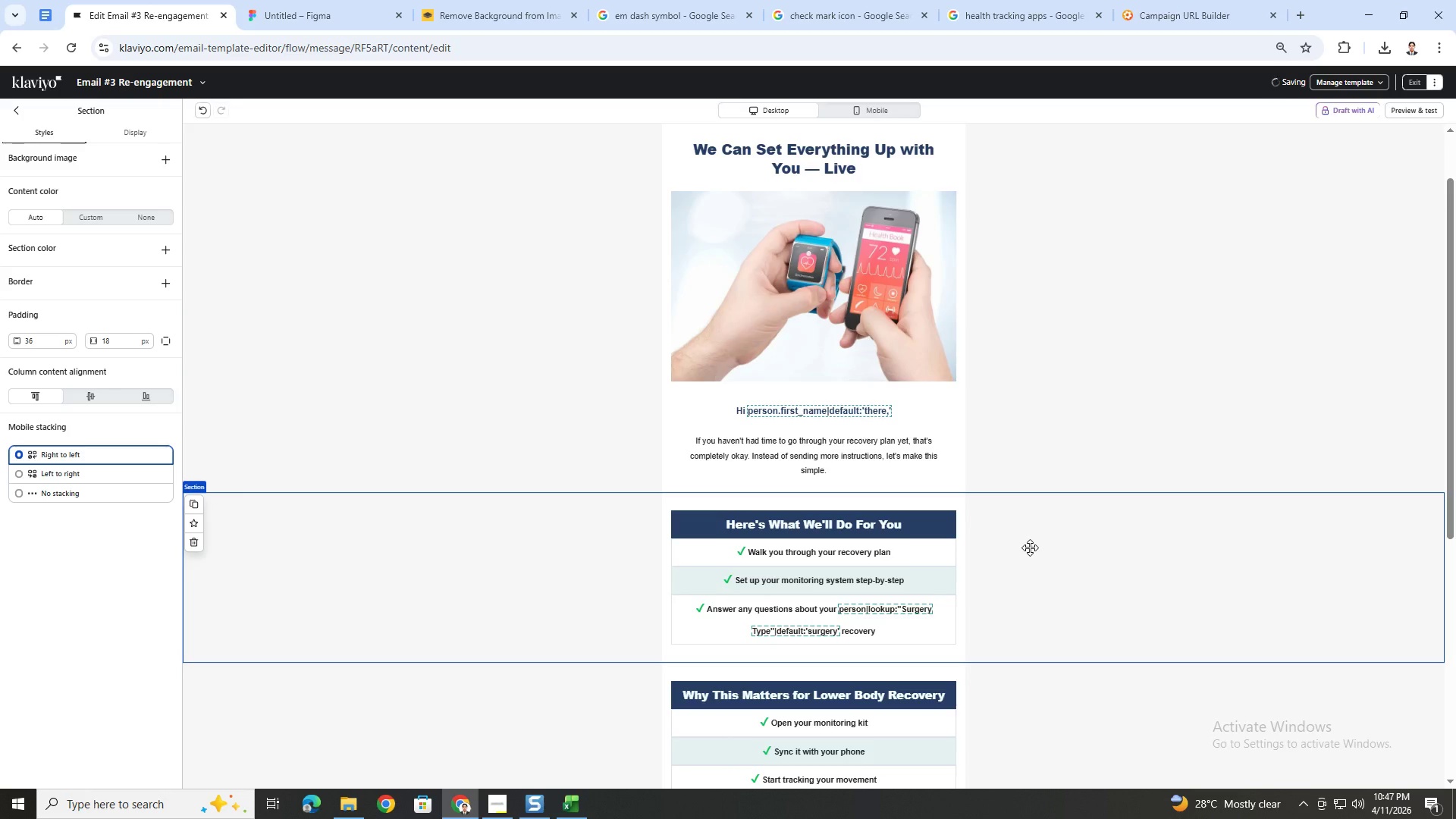 
scroll: coordinate [1031, 548], scroll_direction: down, amount: 2.0
 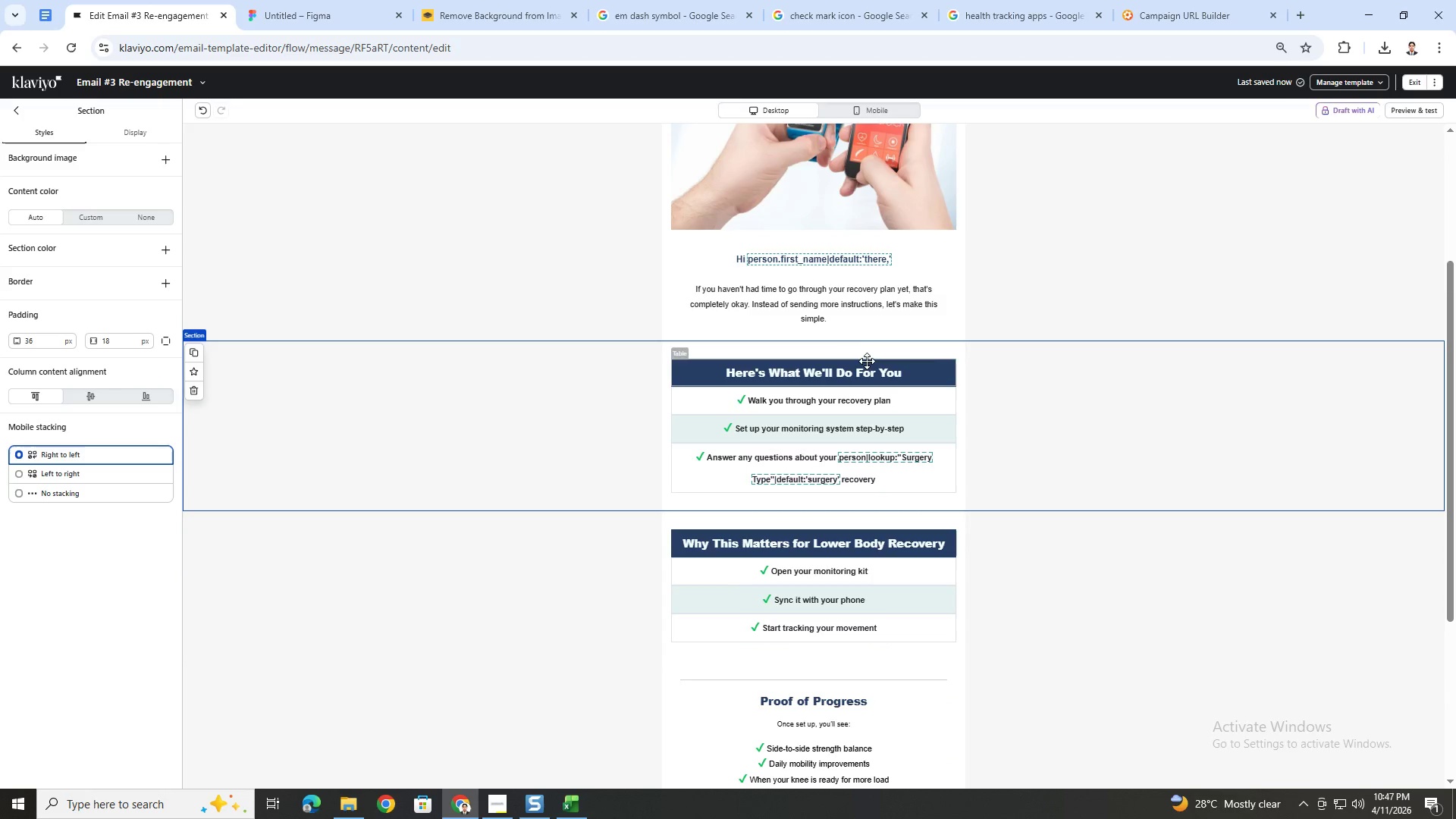 
double_click([850, 306])
 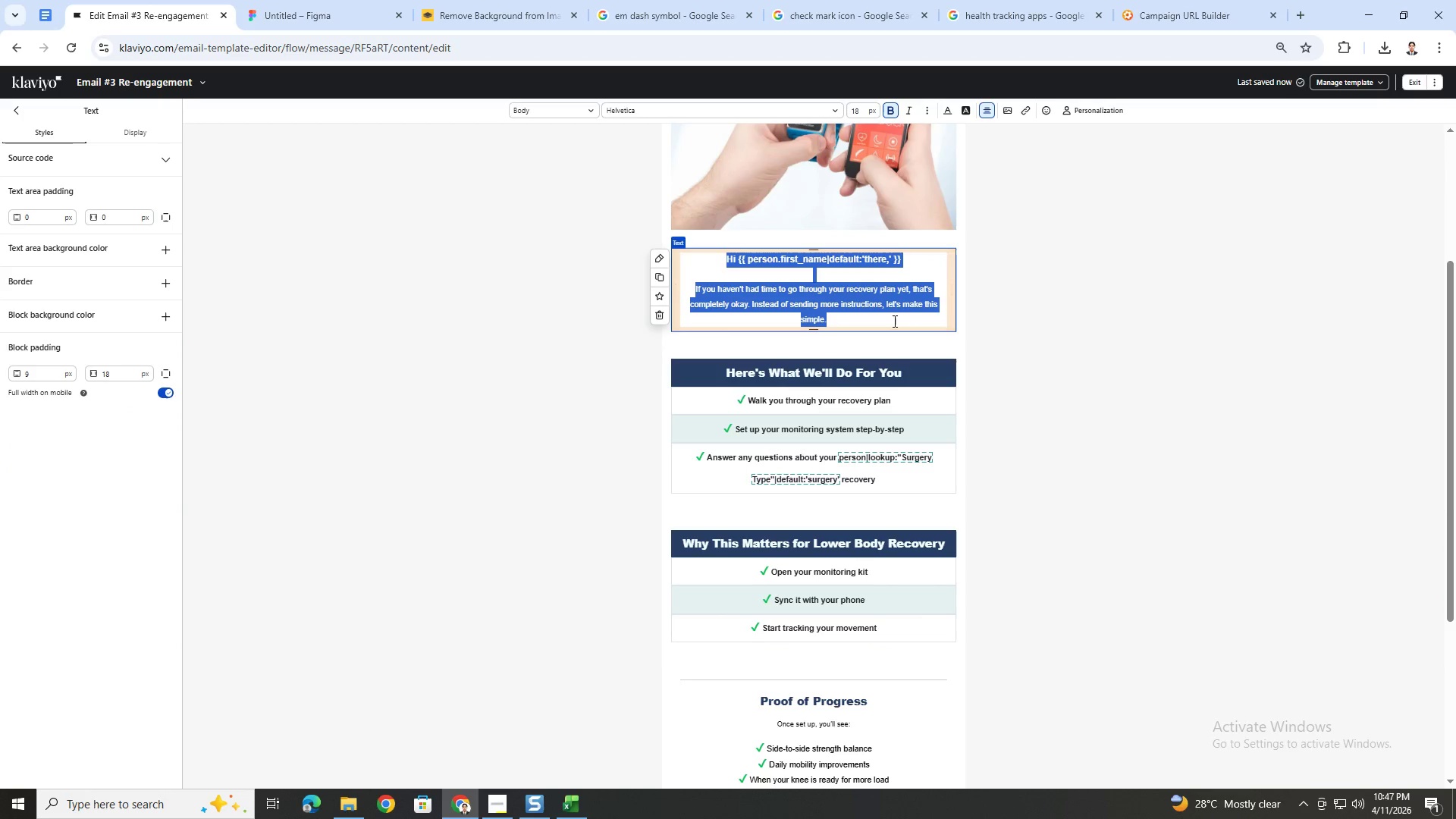 
left_click([1203, 472])
 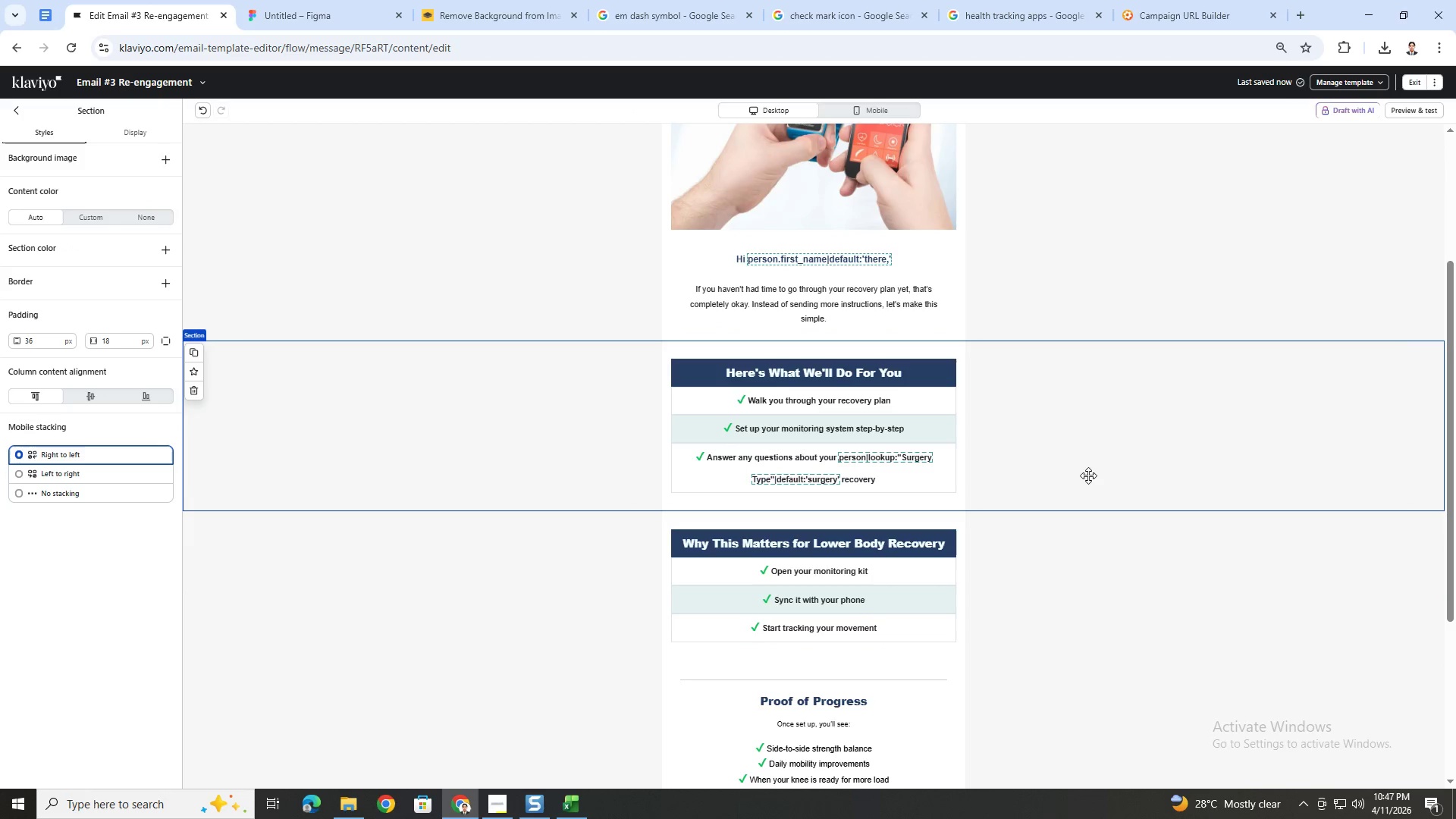 
hold_key(key=ControlLeft, duration=0.31)
scroll: coordinate [1065, 485], scroll_direction: up, amount: 3.0
 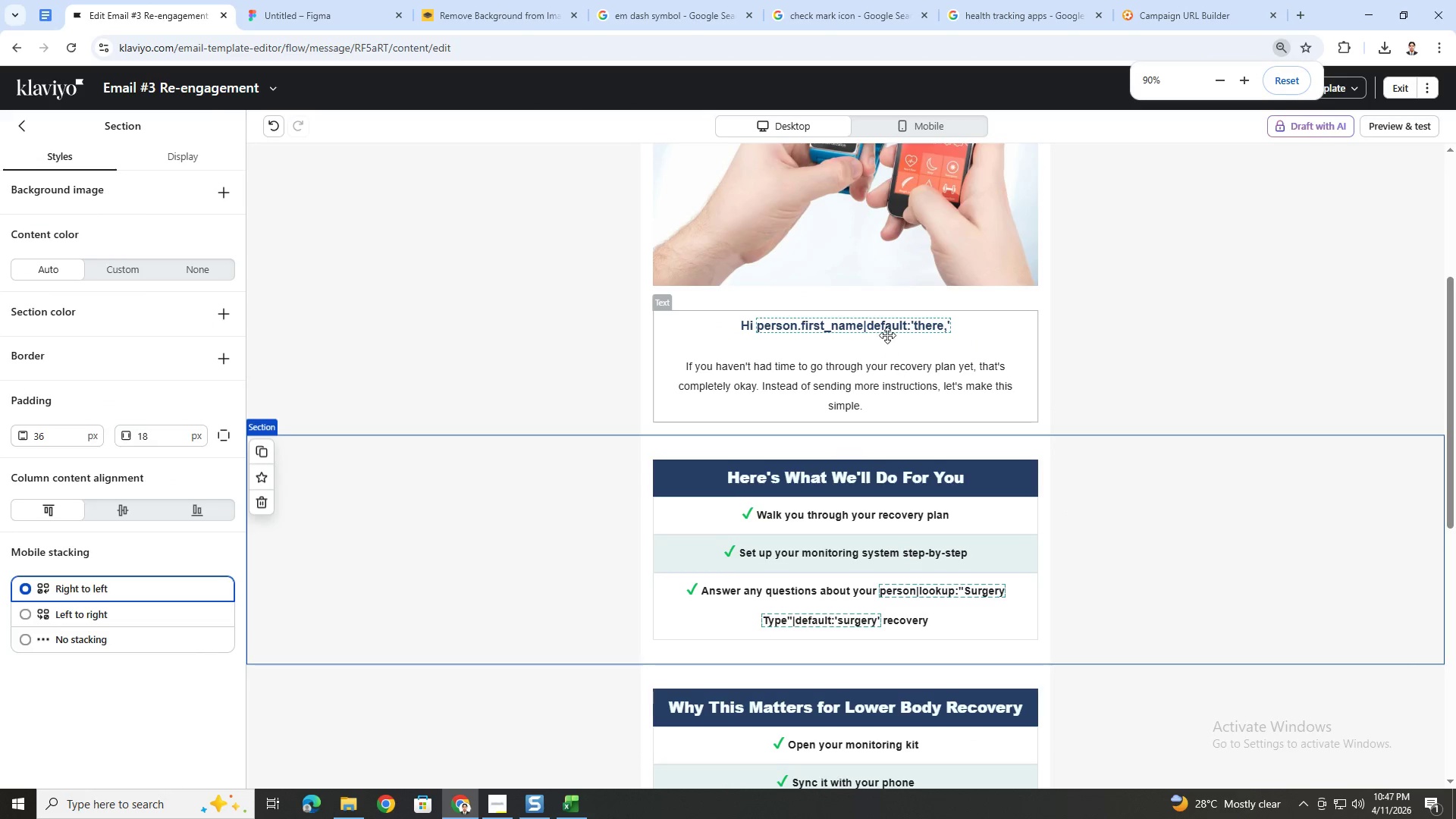 
left_click([886, 333])
 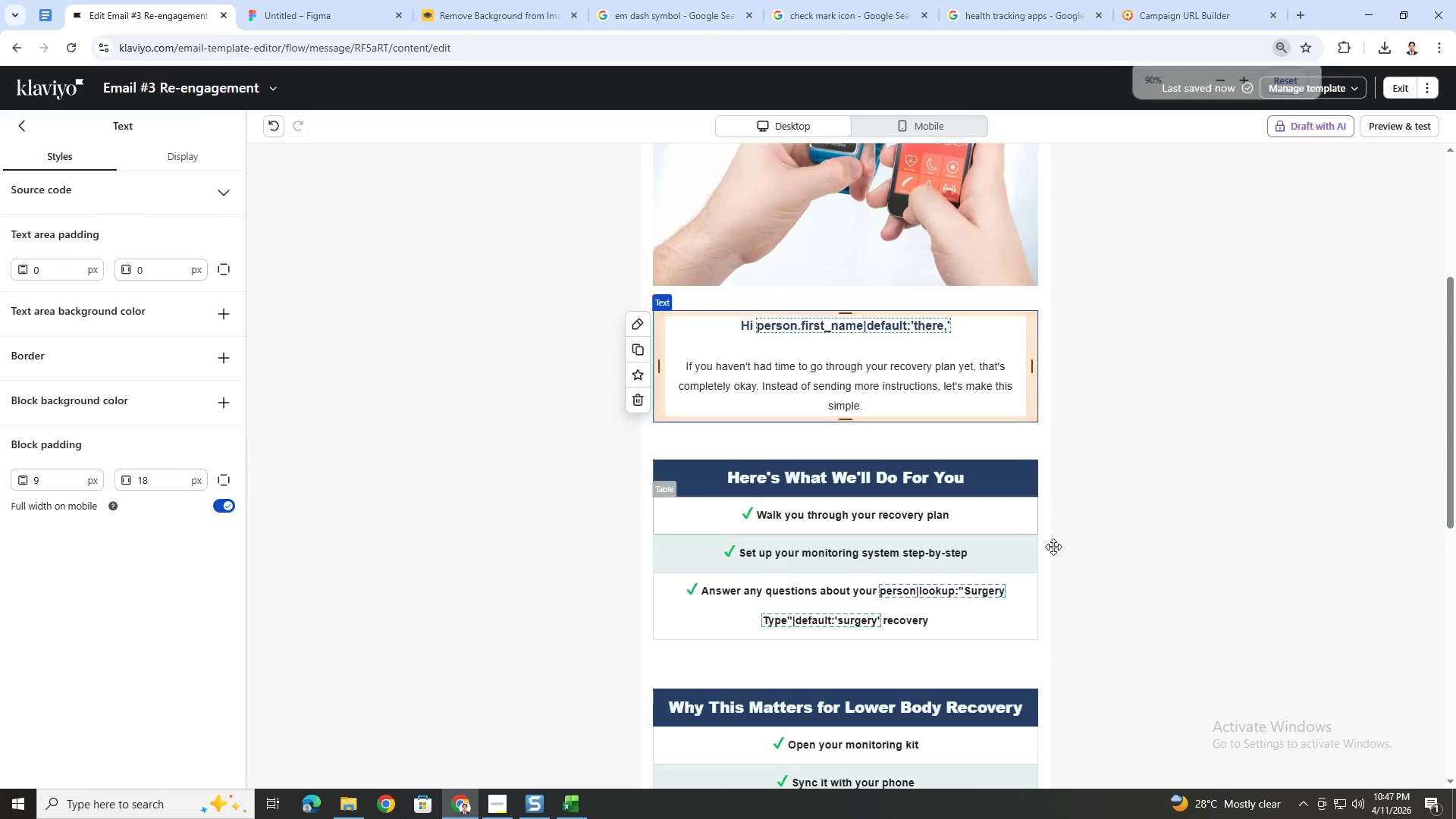 
scroll: coordinate [1055, 551], scroll_direction: down, amount: 4.0
 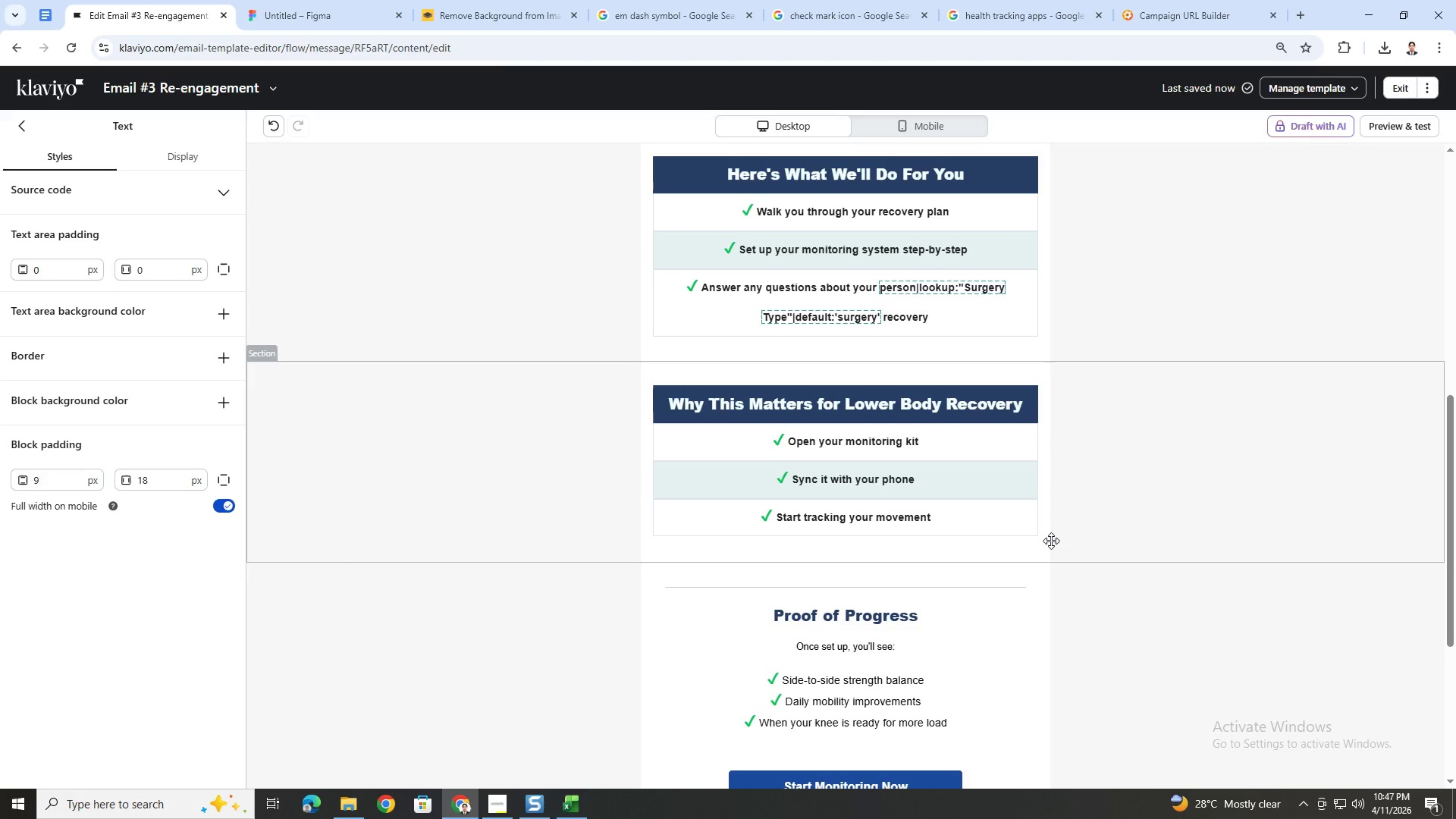 
left_click([924, 396])
 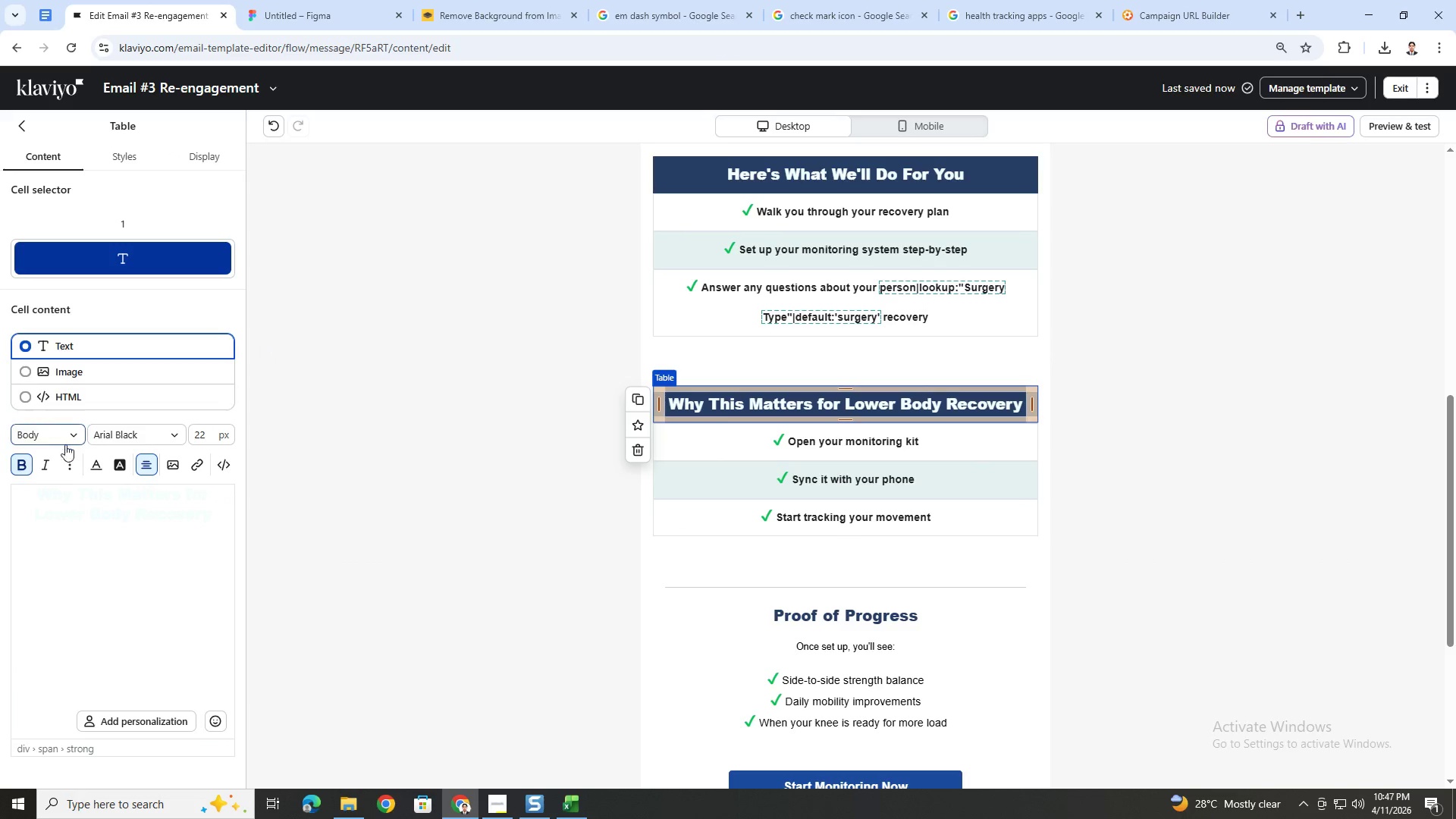 
left_click_drag(start_coordinate=[97, 504], to_coordinate=[190, 546])
 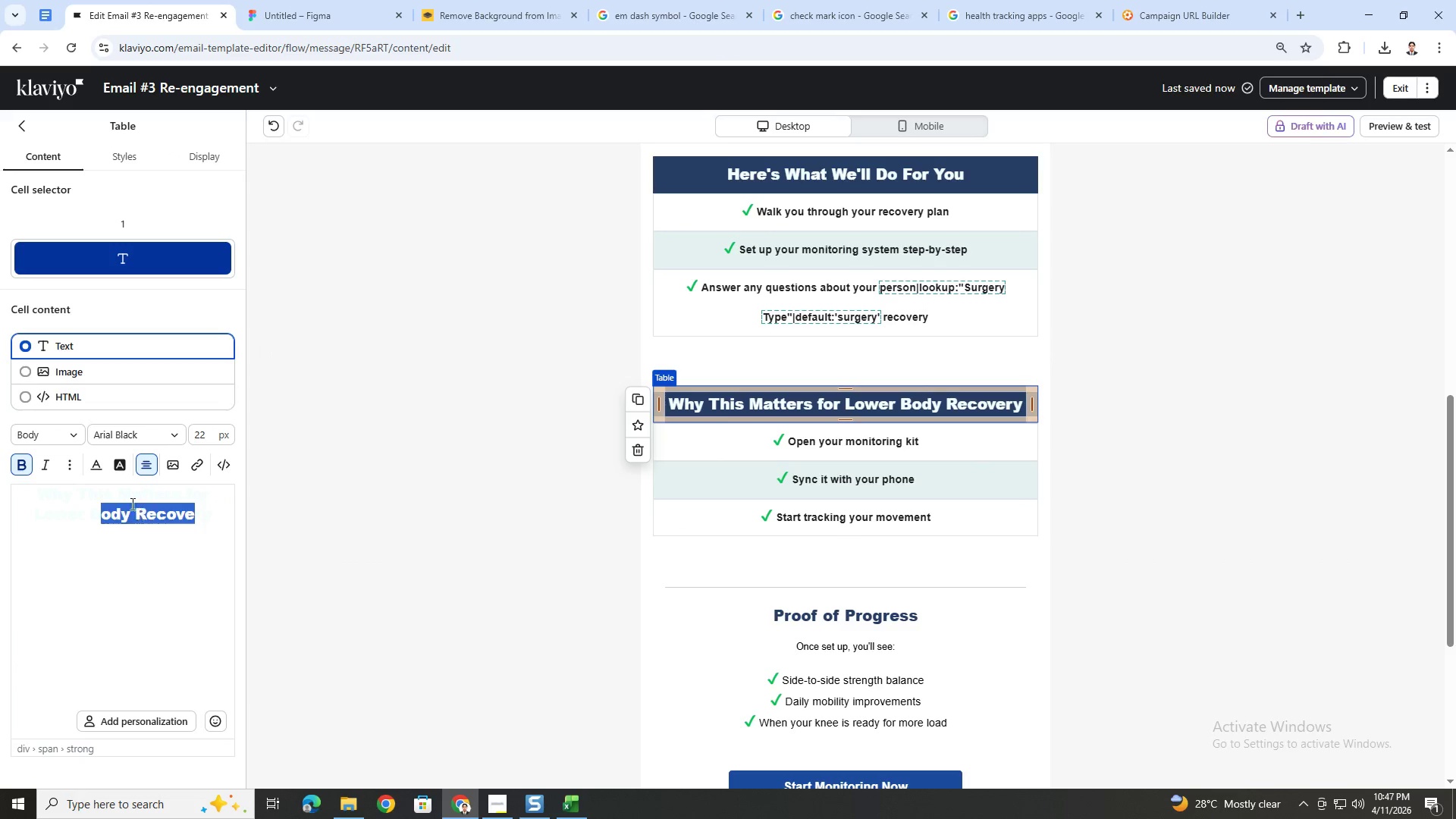 
left_click([130, 502])
 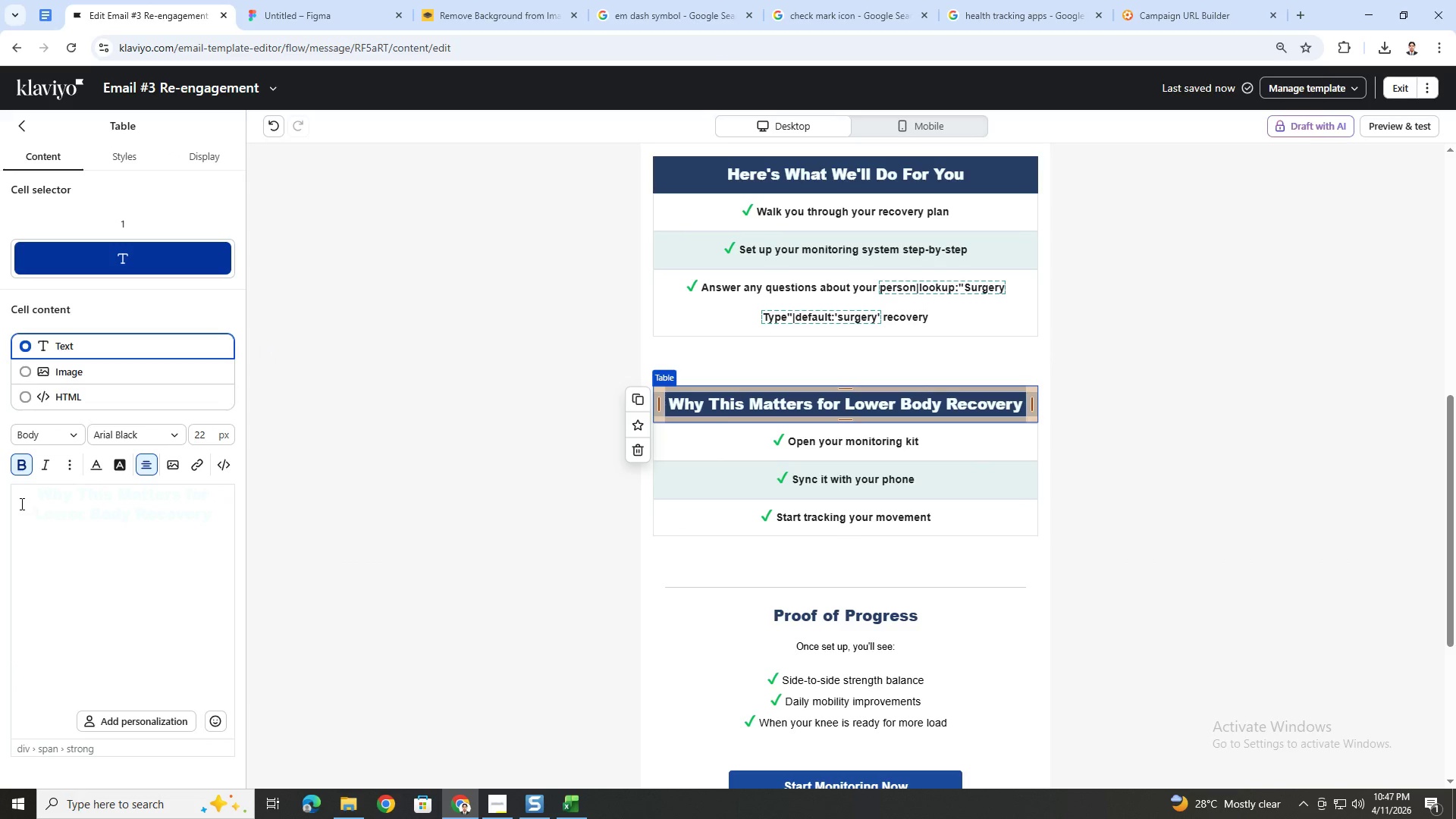 
left_click_drag(start_coordinate=[19, 501], to_coordinate=[201, 541])
 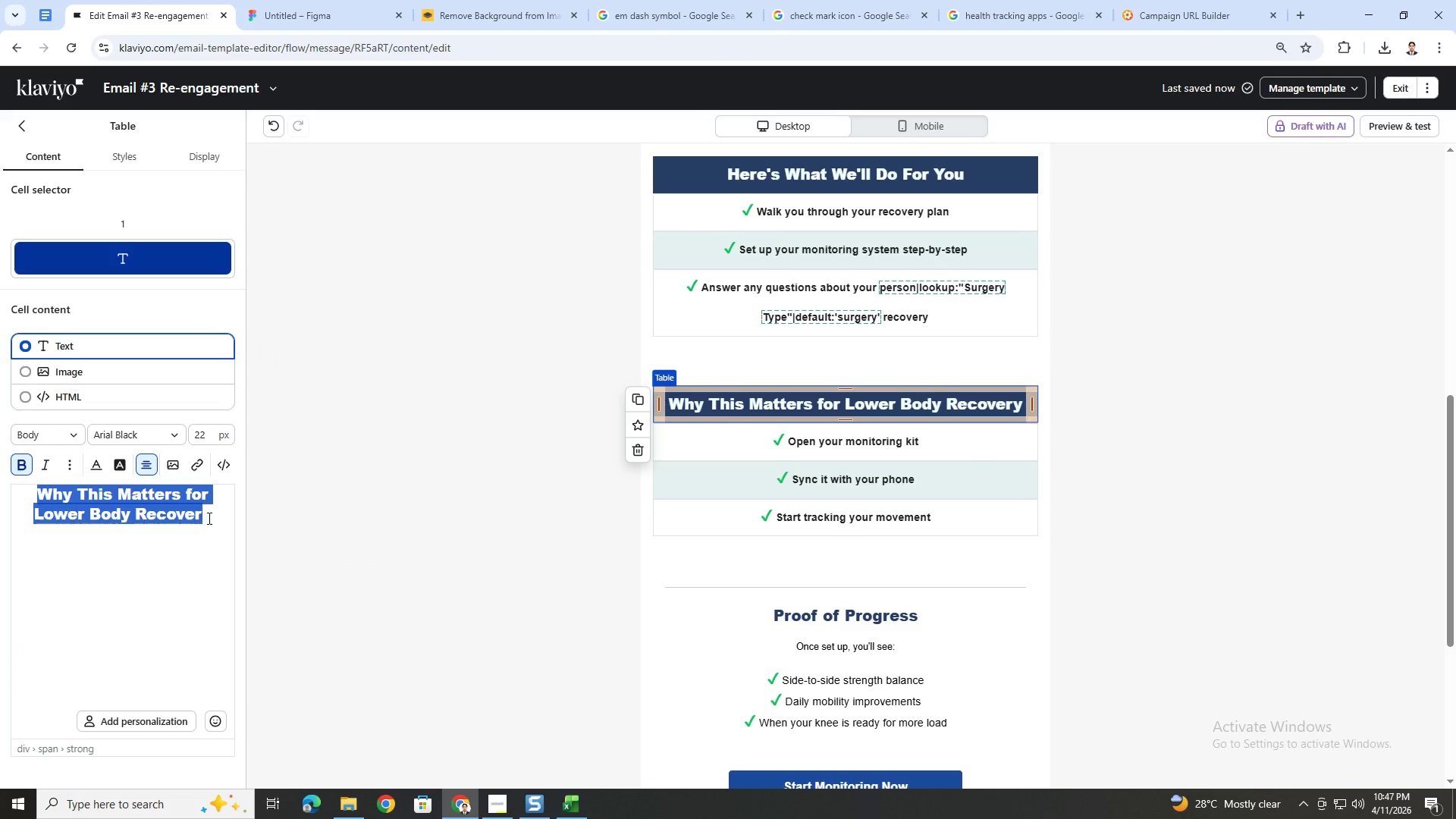 
left_click([197, 500])
 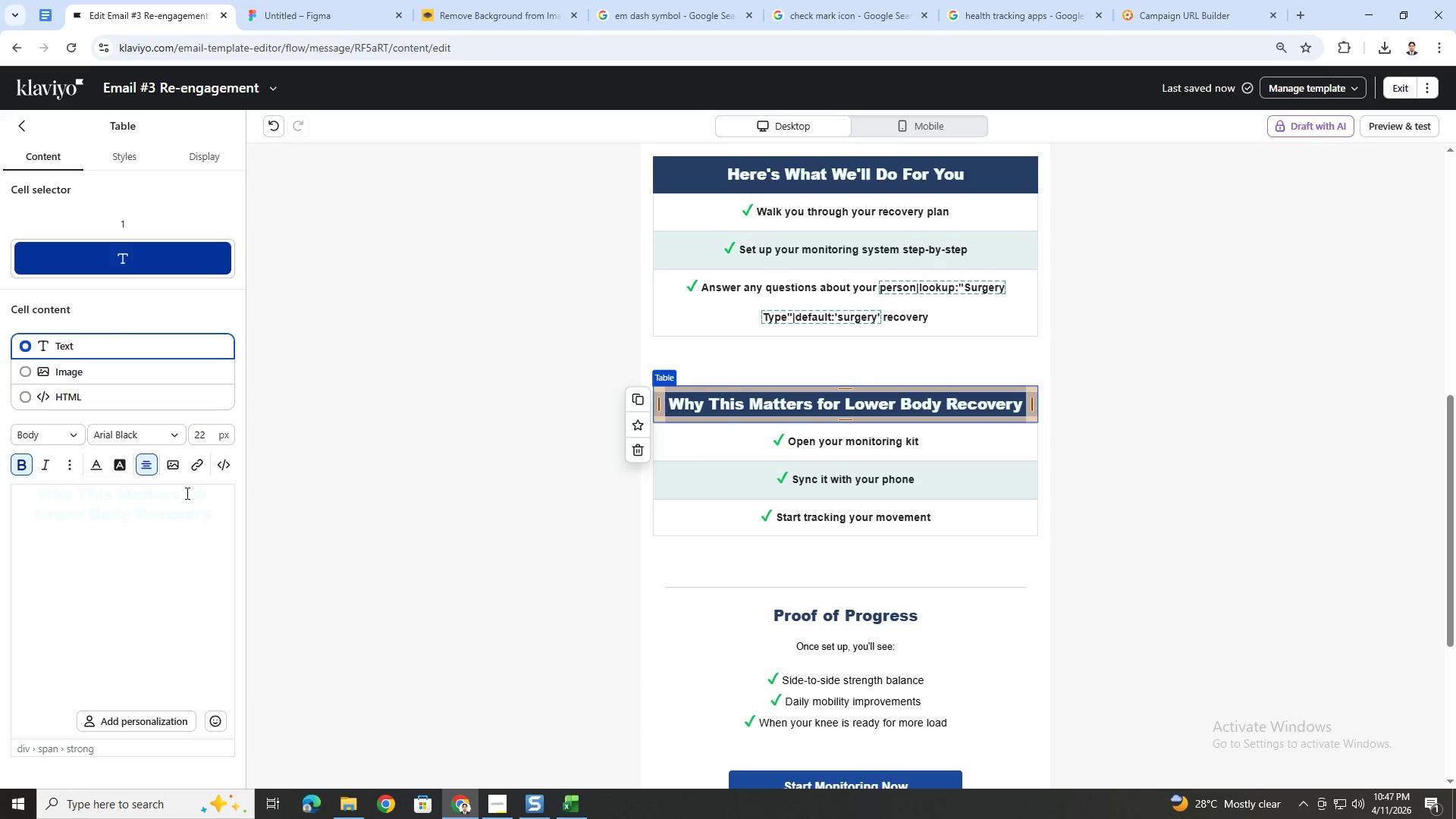 
left_click_drag(start_coordinate=[185, 493], to_coordinate=[234, 529])
 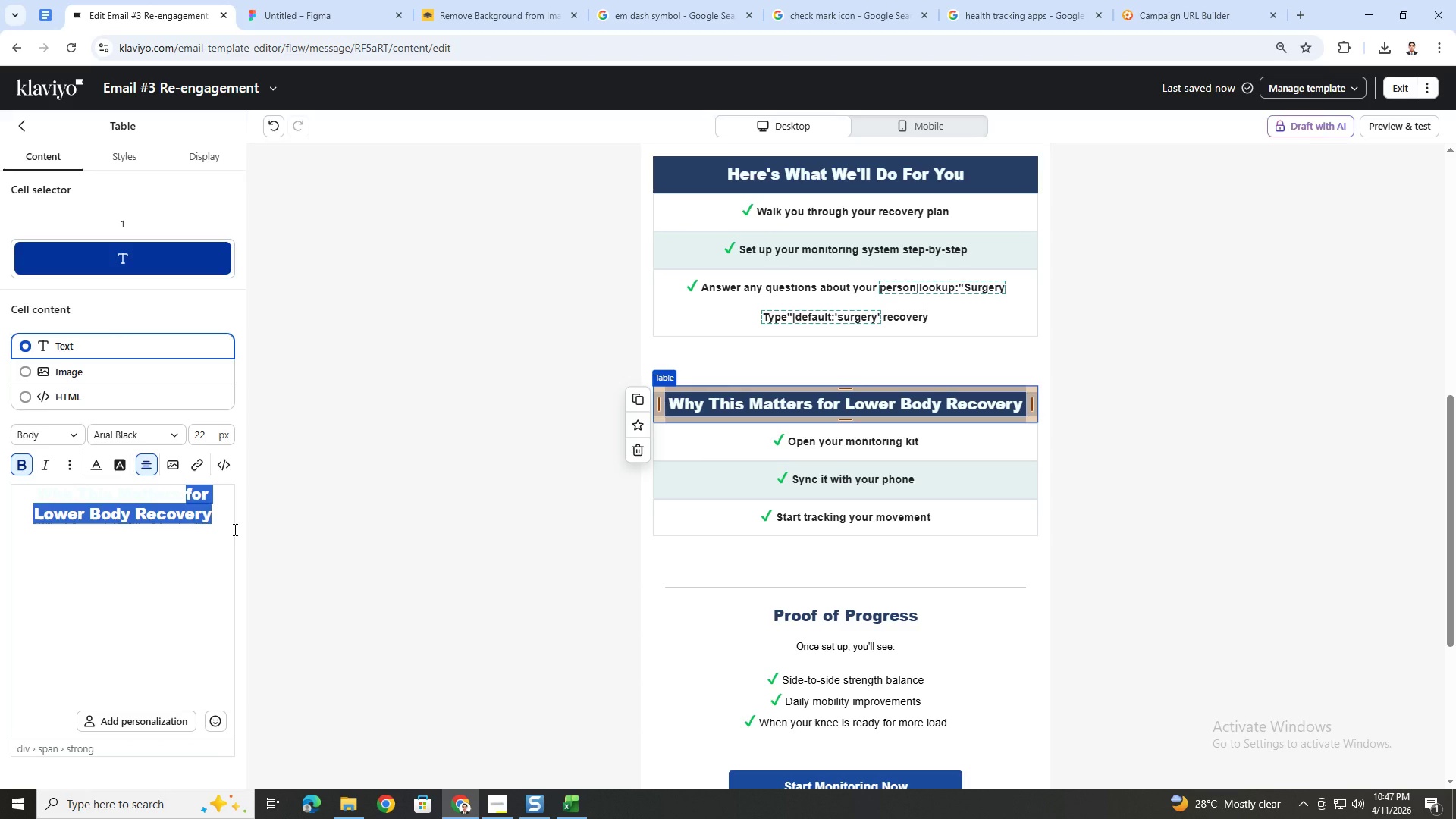 
key(Backspace)
 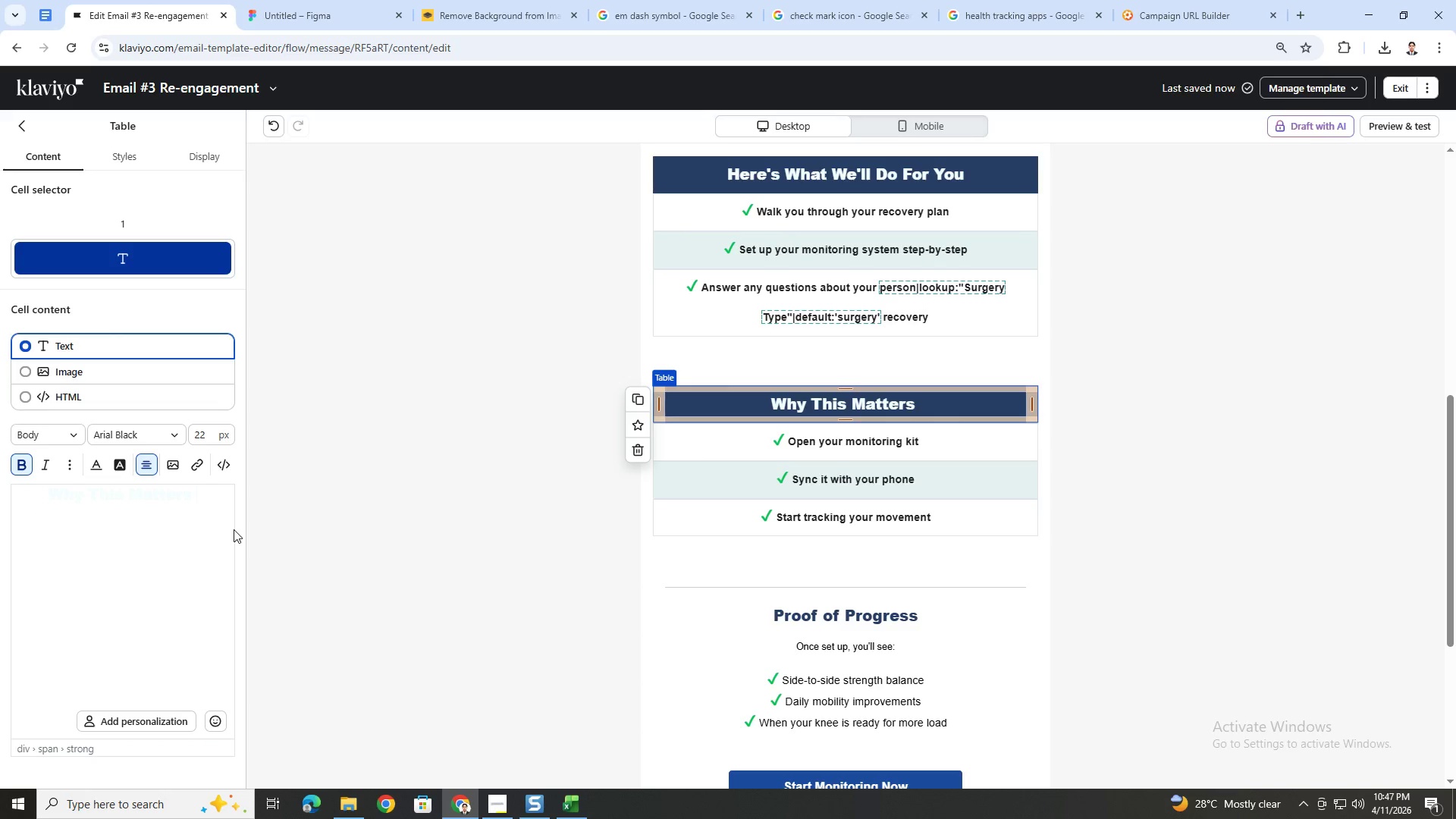 
key(Backspace)
 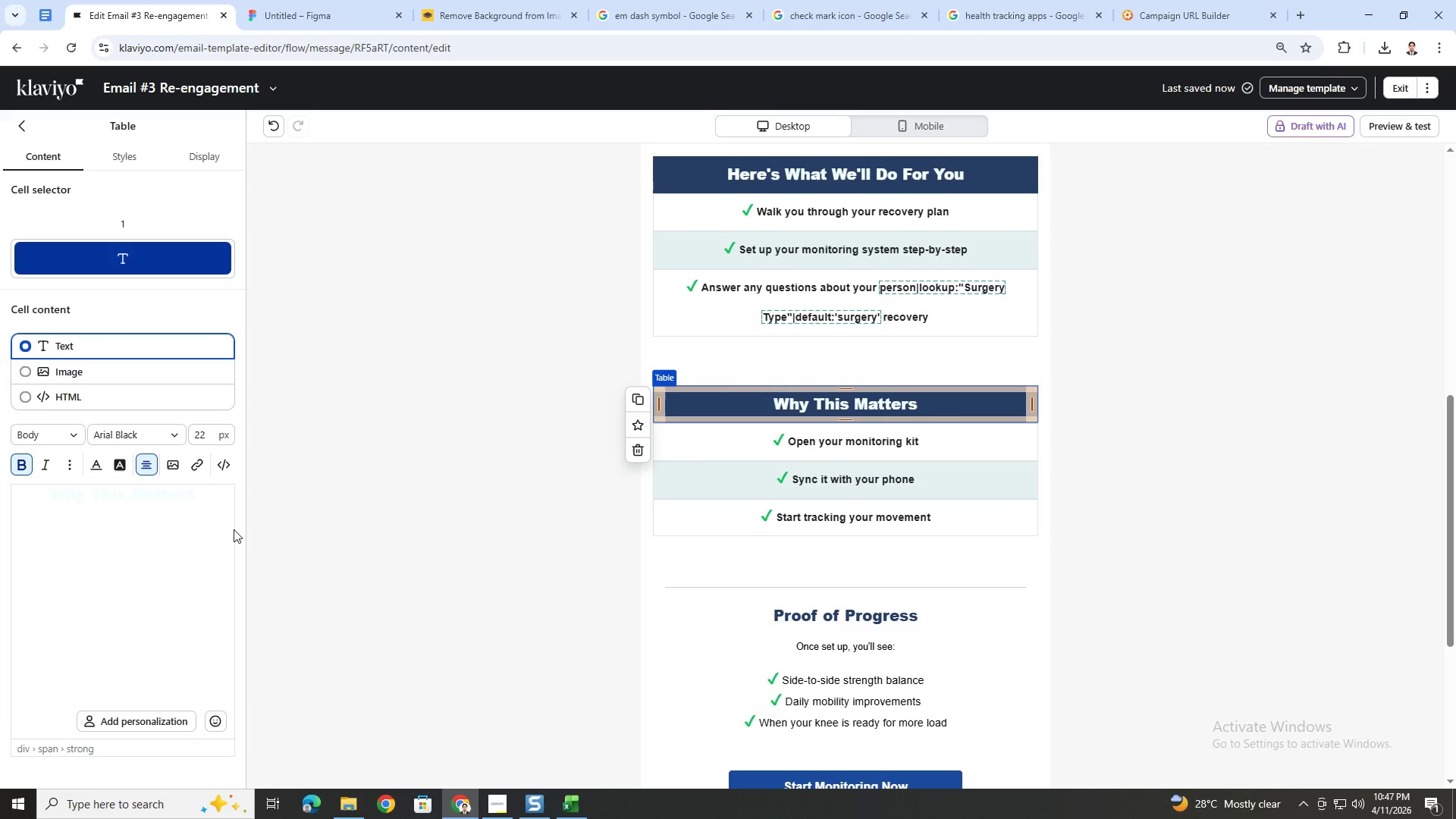 
left_click([1192, 457])
 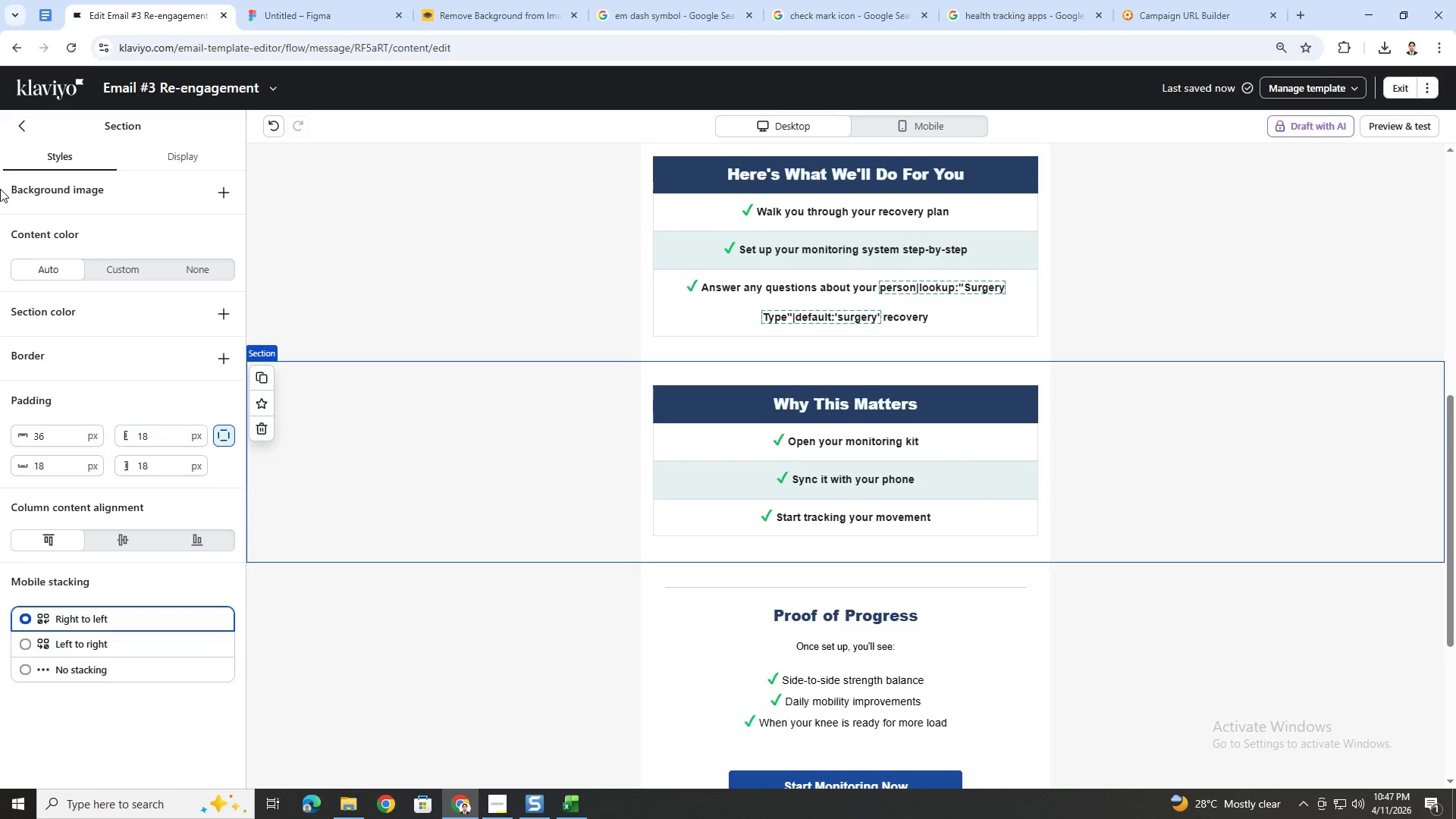 
left_click([24, 130])
 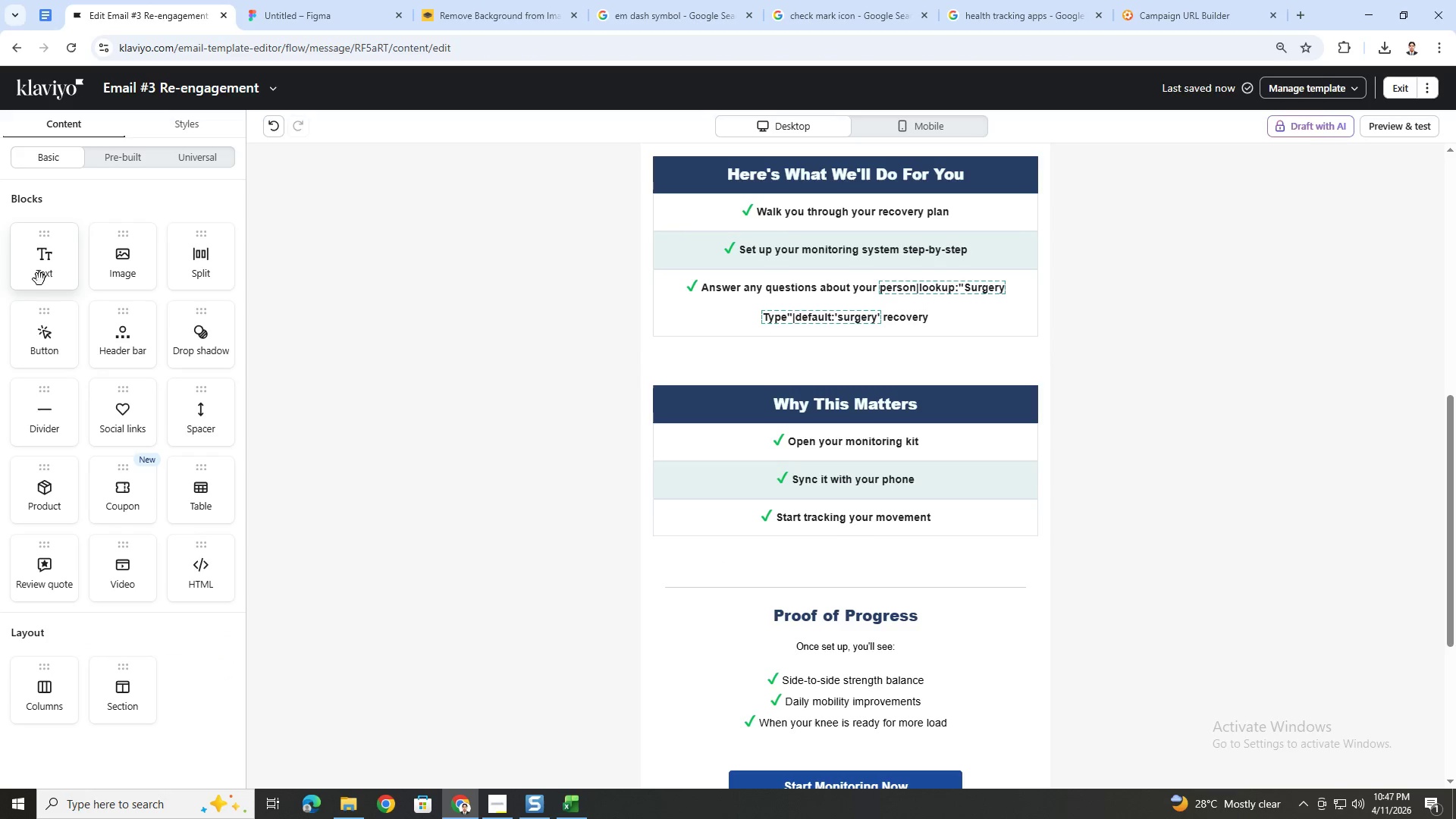 
left_click_drag(start_coordinate=[42, 274], to_coordinate=[30, 278])
 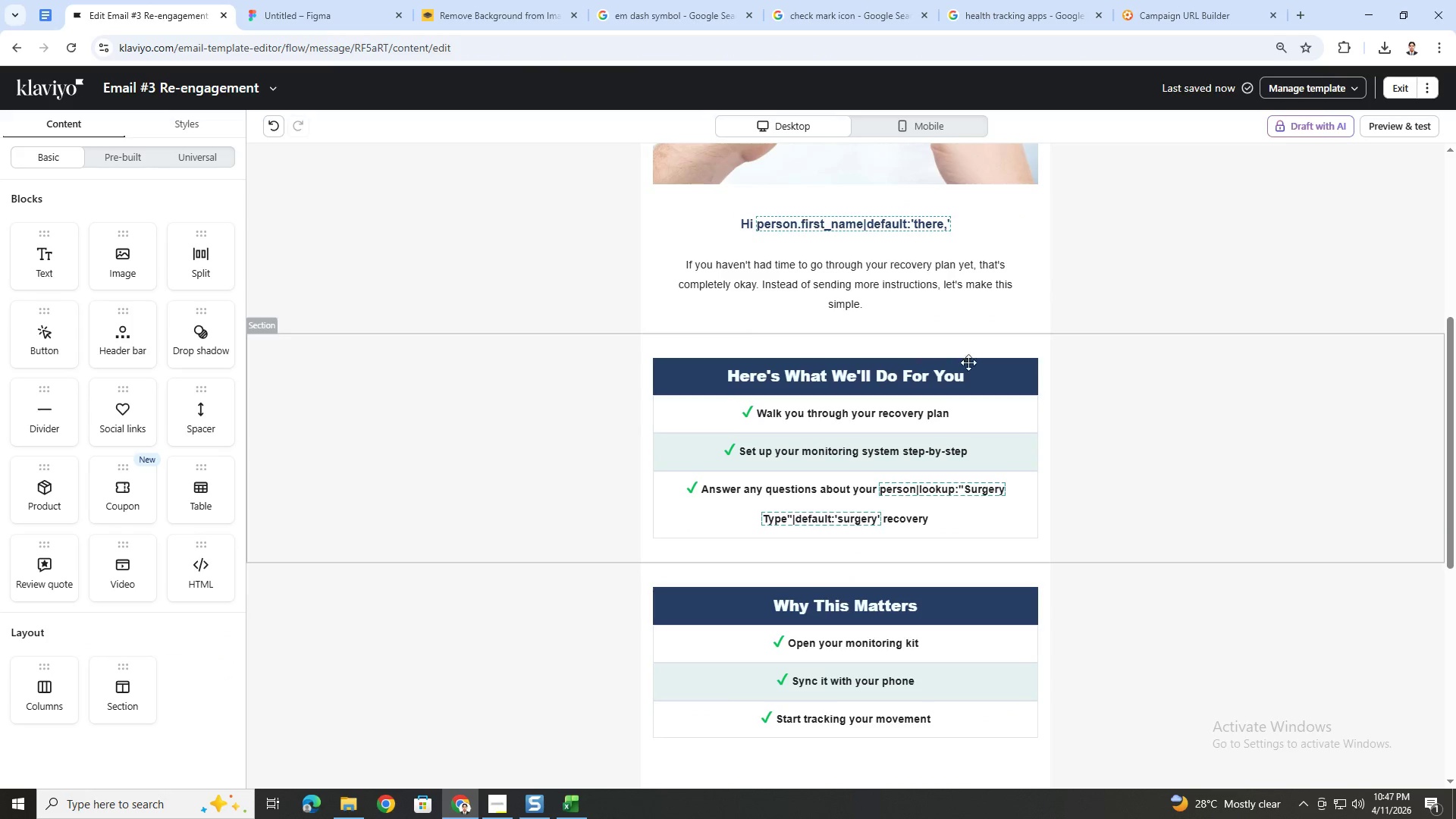 
left_click([976, 384])
 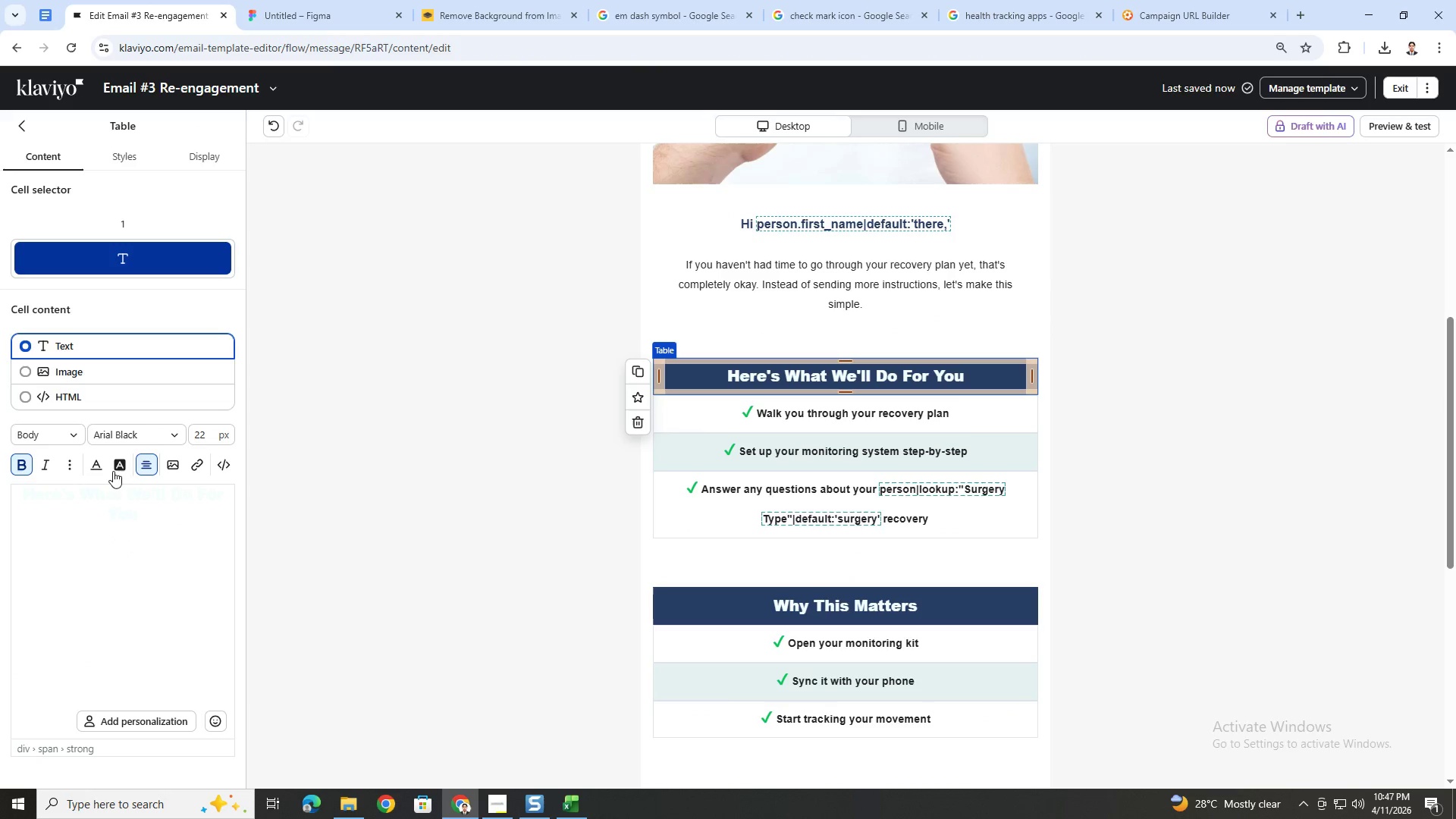 
left_click([195, 507])
 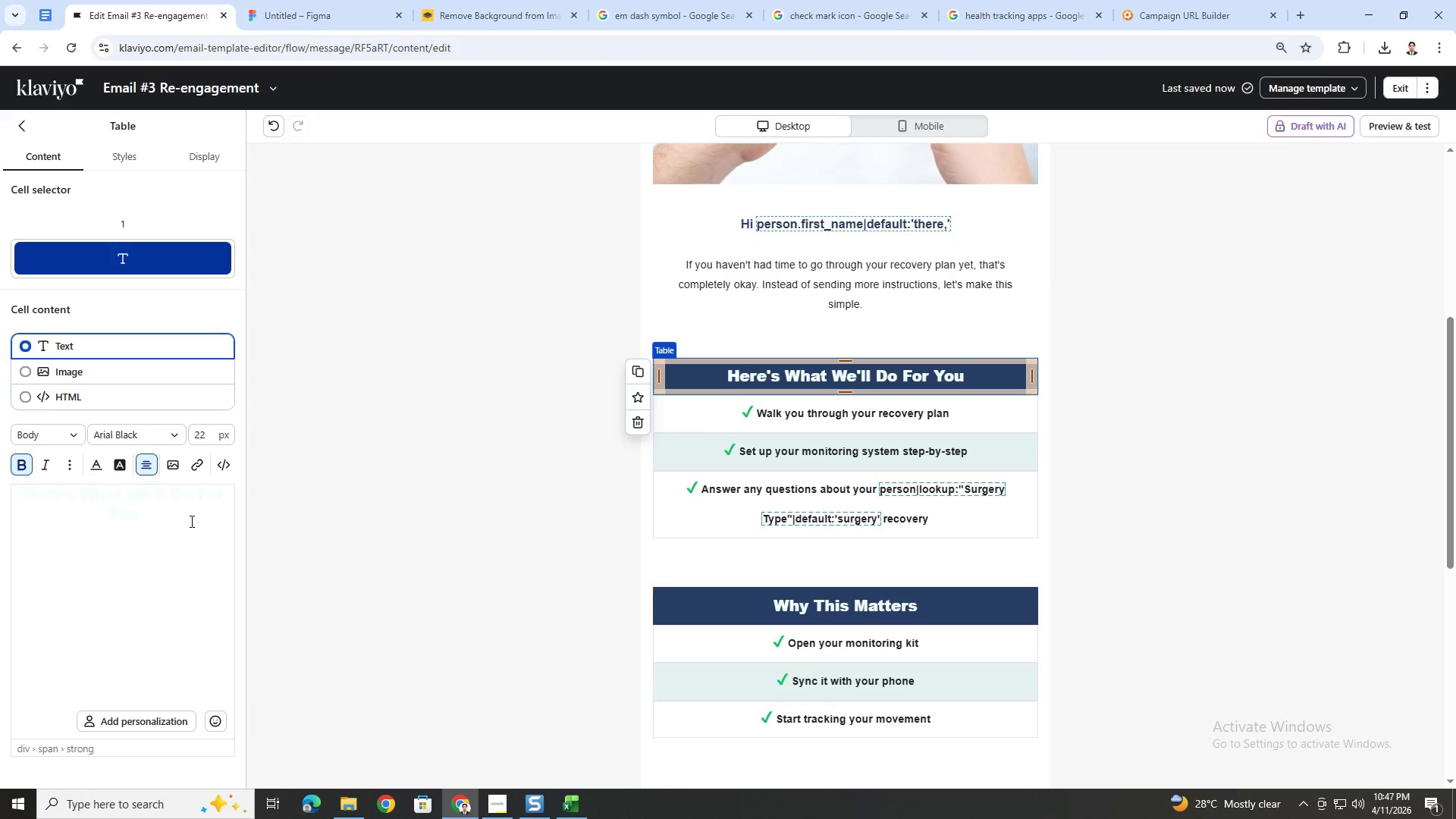 
double_click([190, 530])
 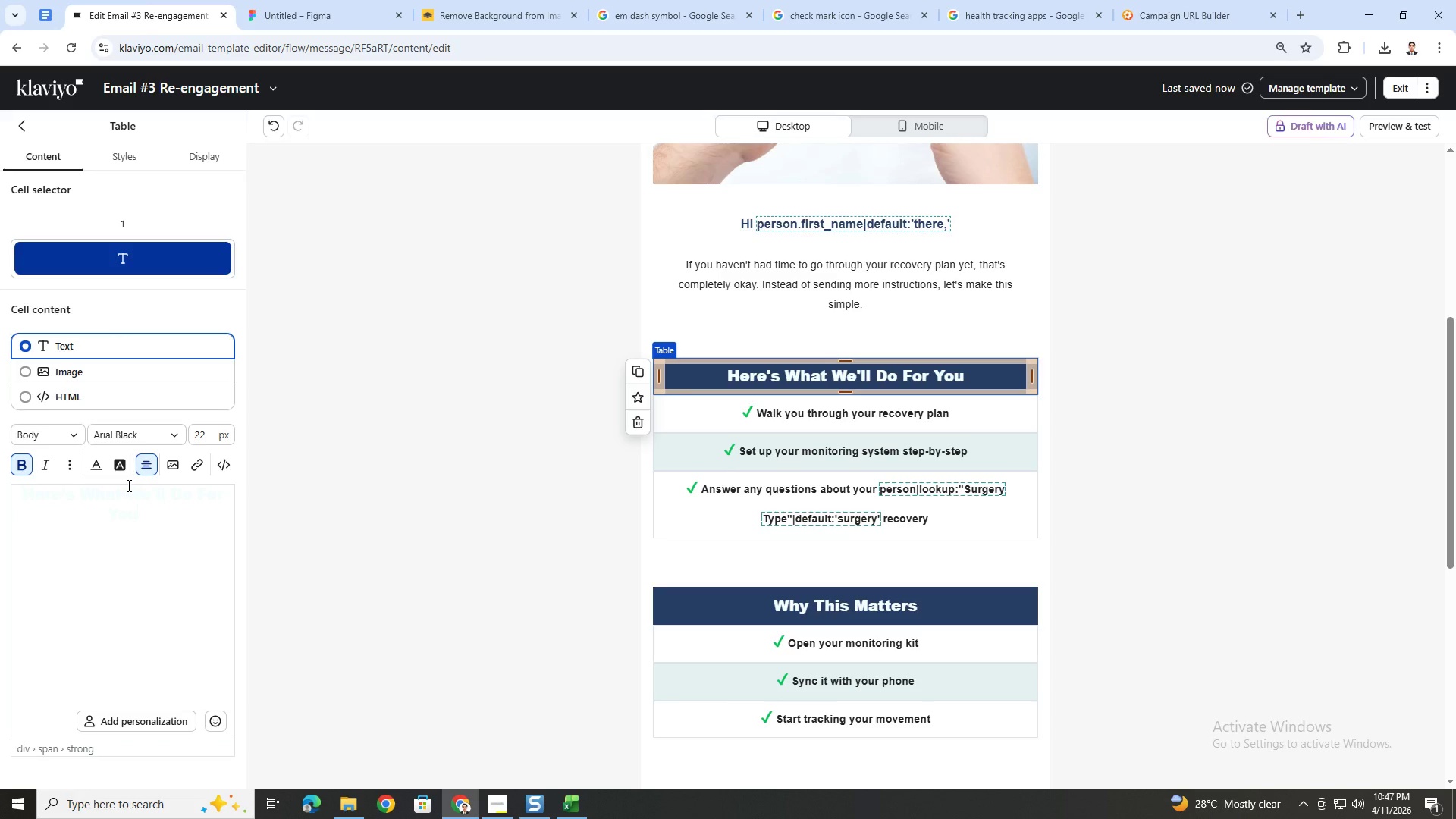 
left_click_drag(start_coordinate=[85, 500], to_coordinate=[212, 554])
 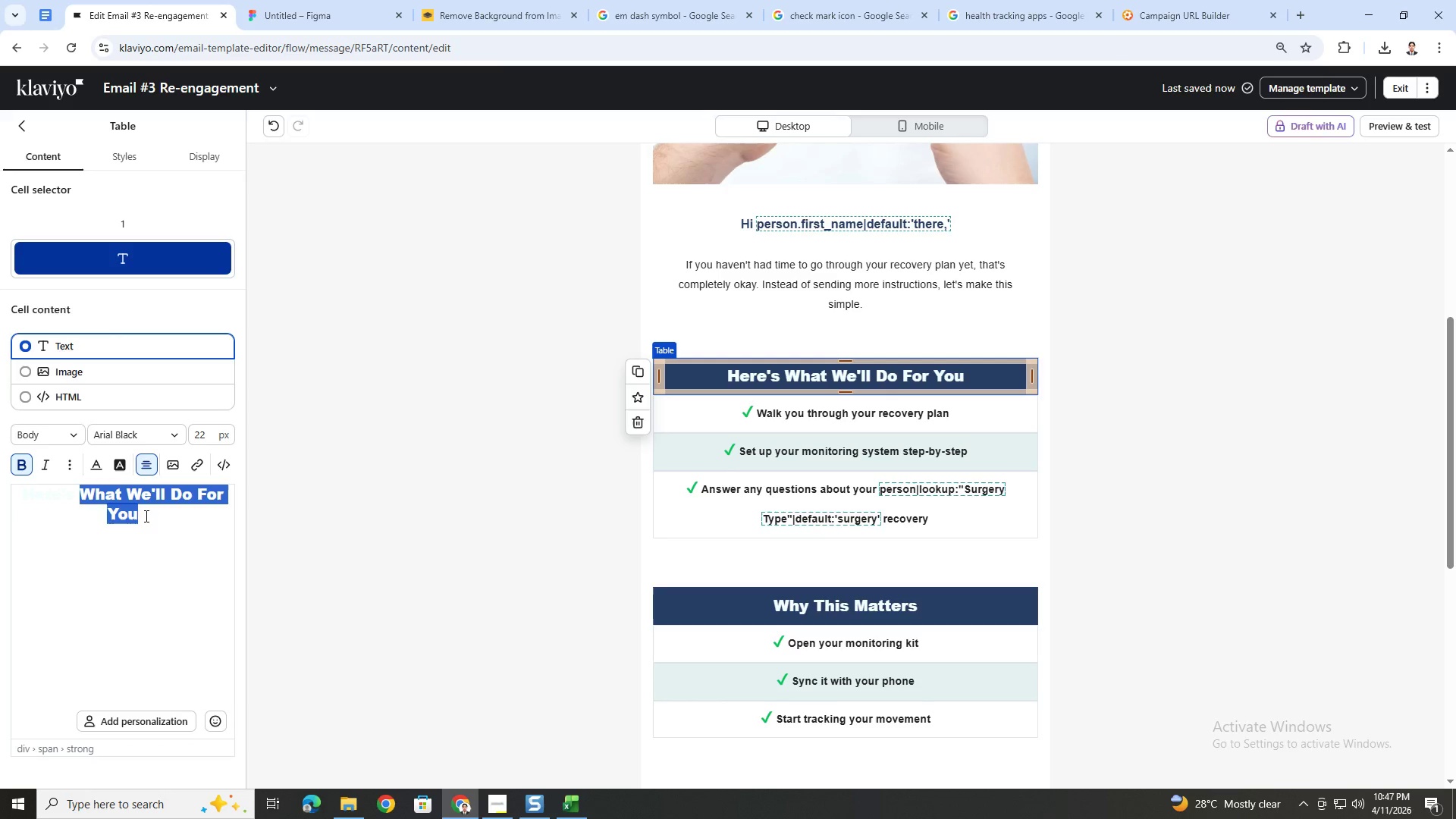 
double_click([146, 516])
 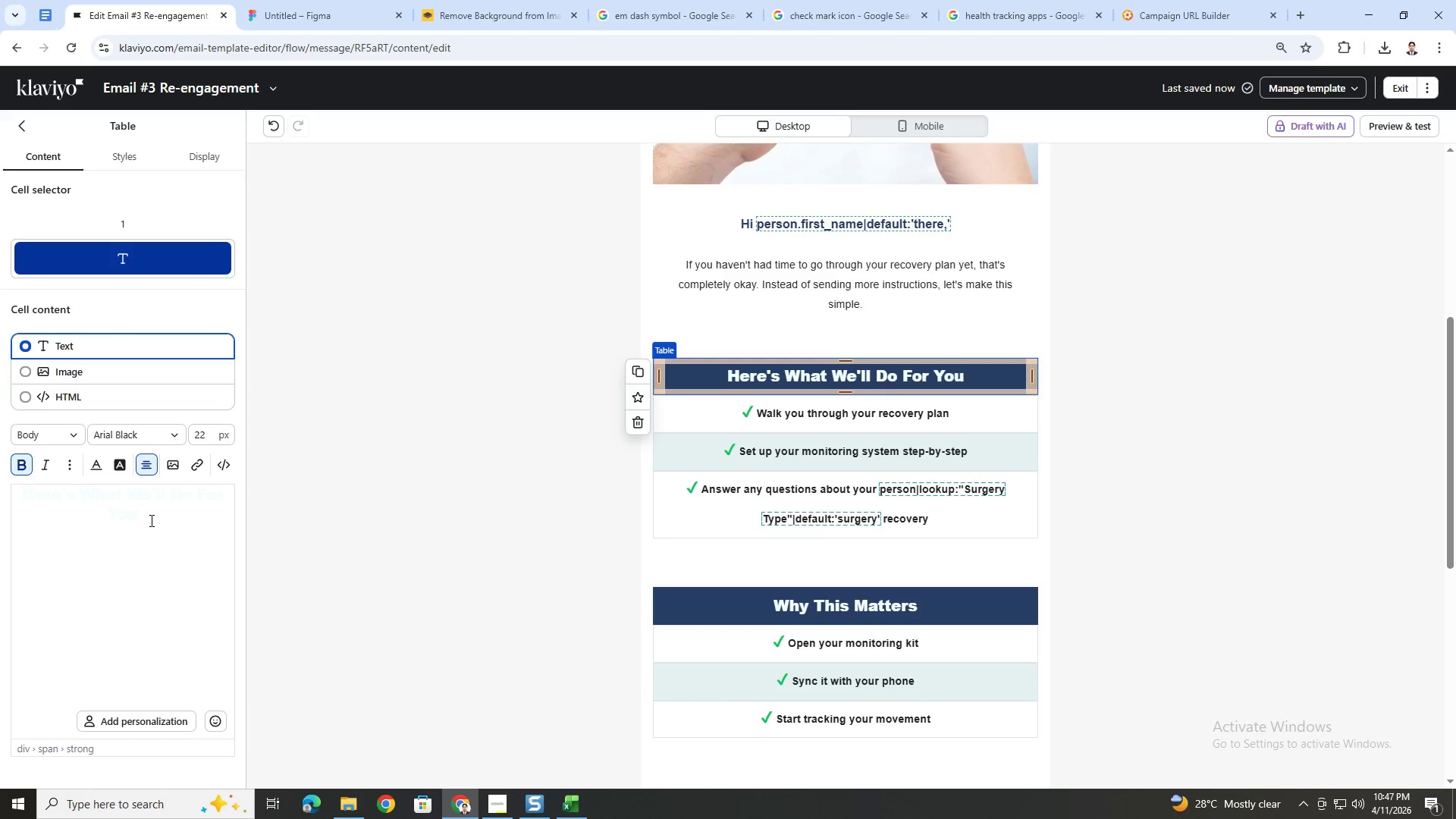 
key(Enter)
 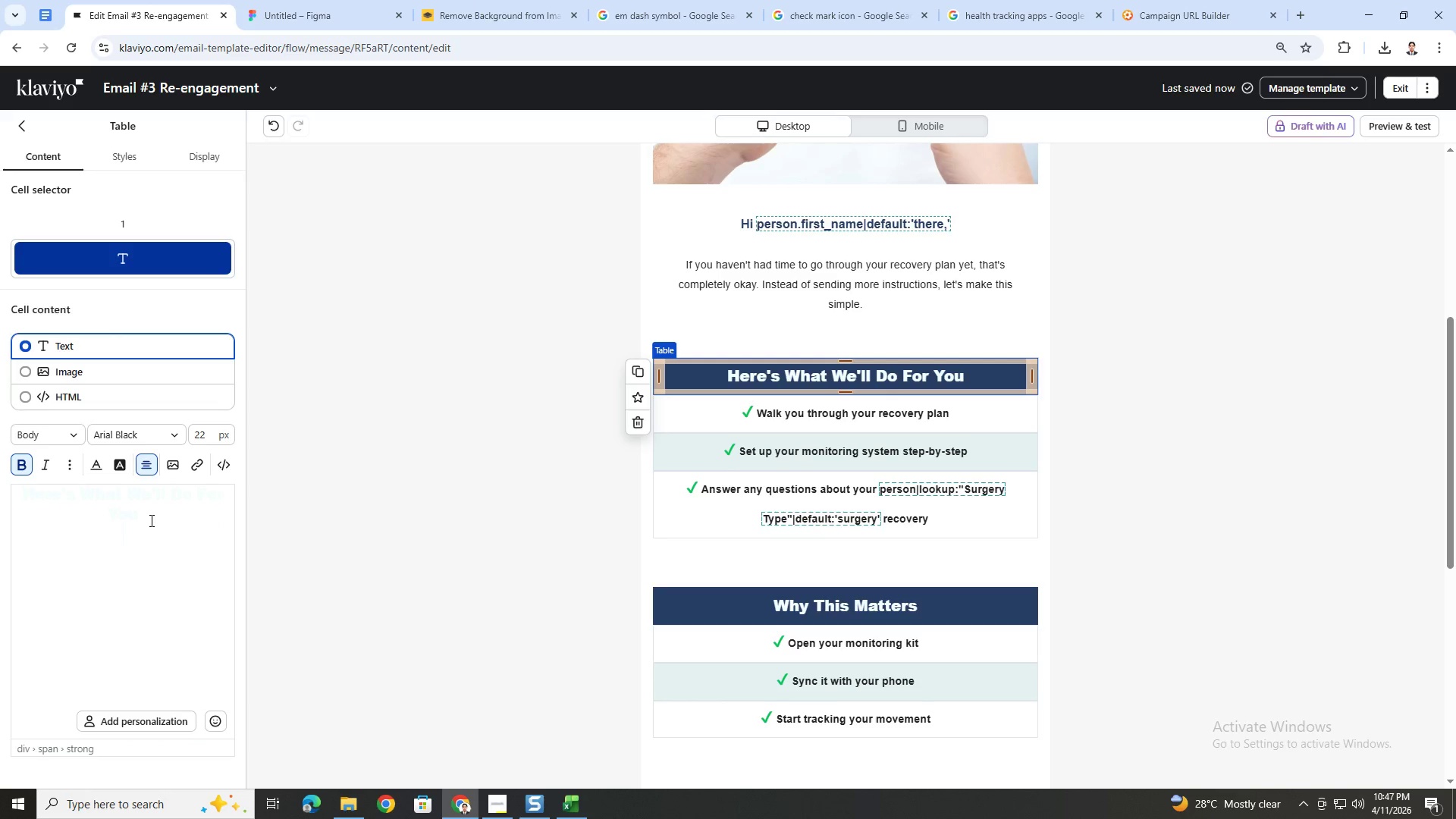 
key(Enter)
 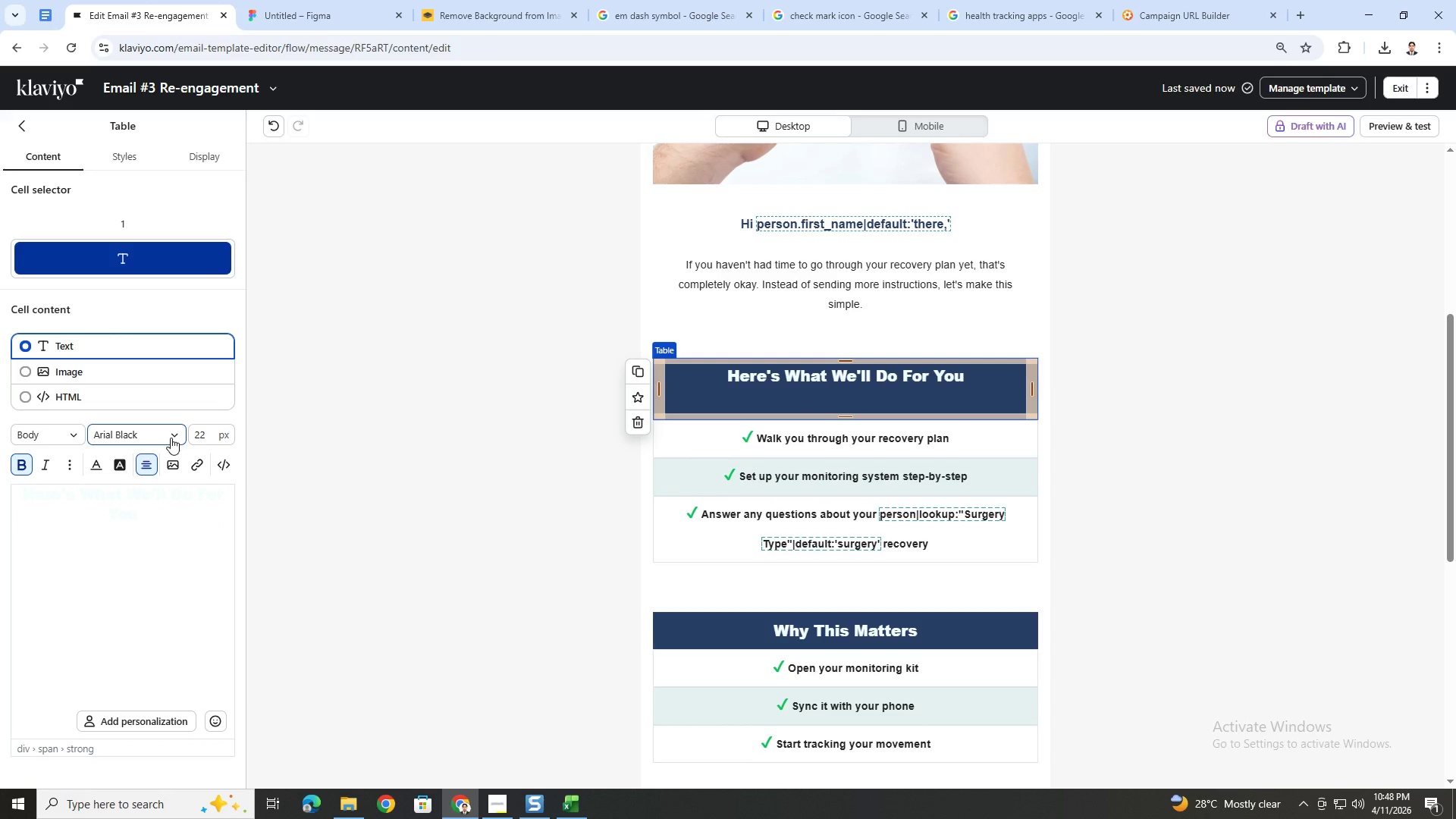 
wait(5.2)
 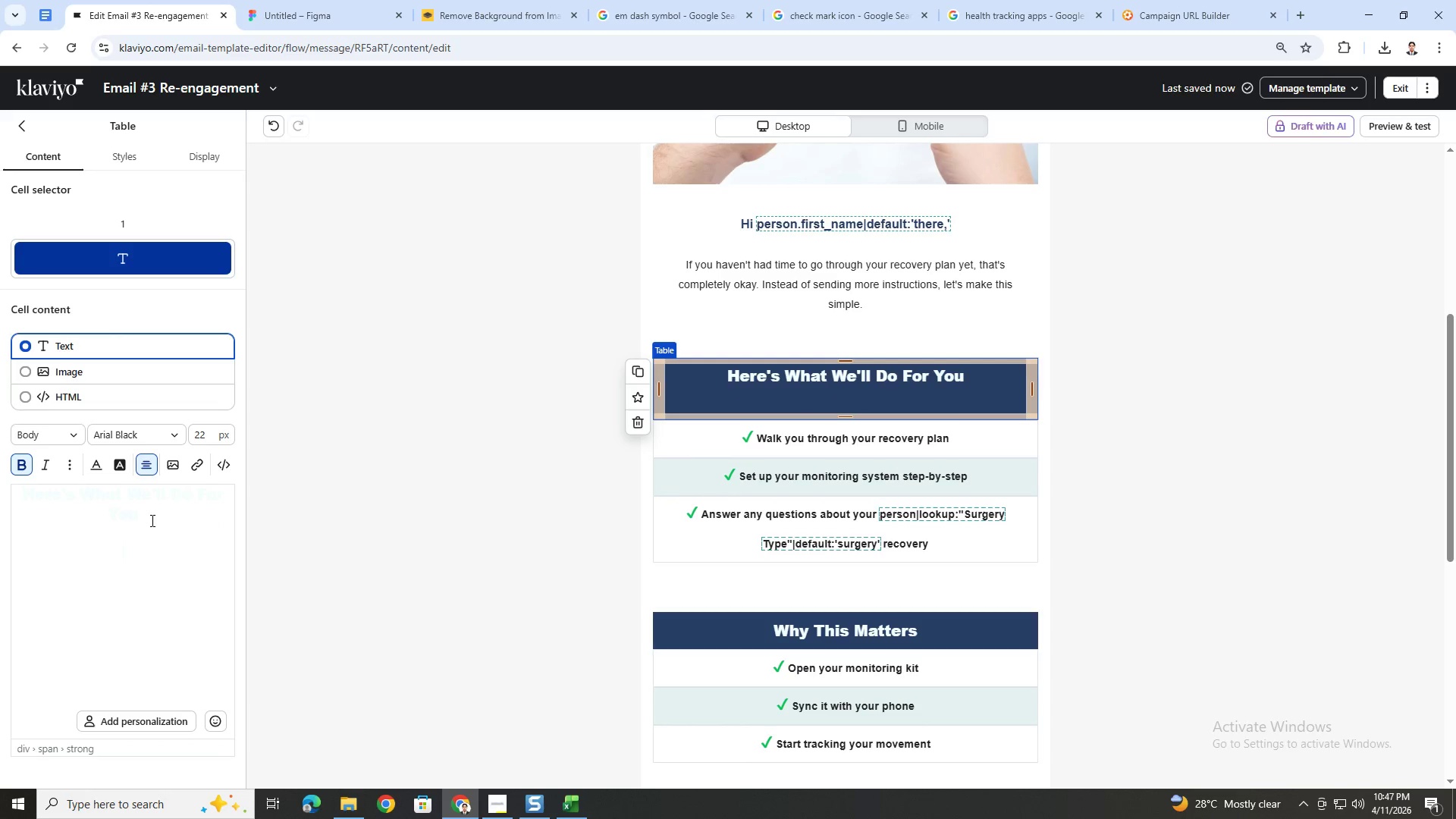 
left_click([103, 464])
 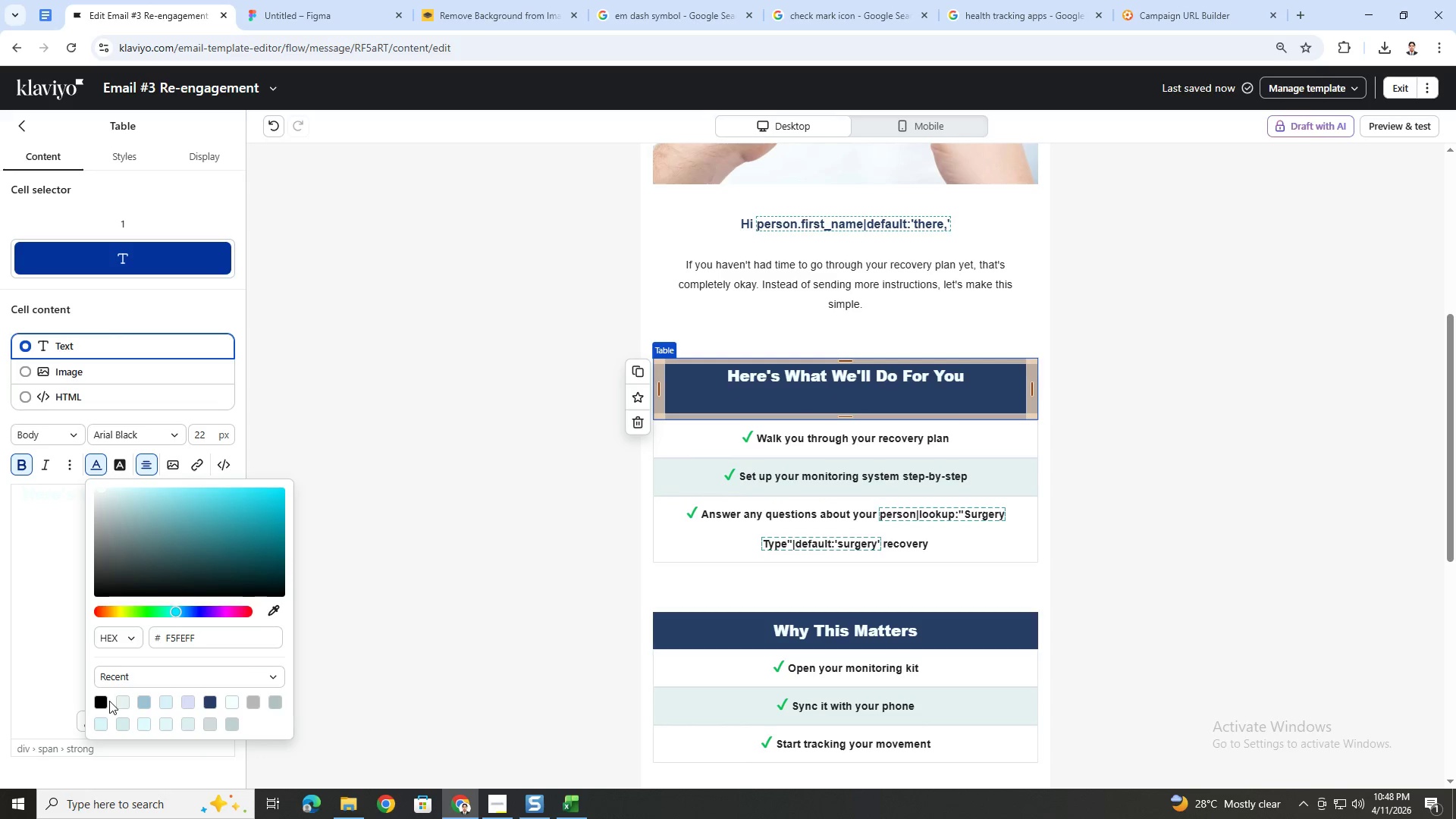 
left_click([104, 701])
 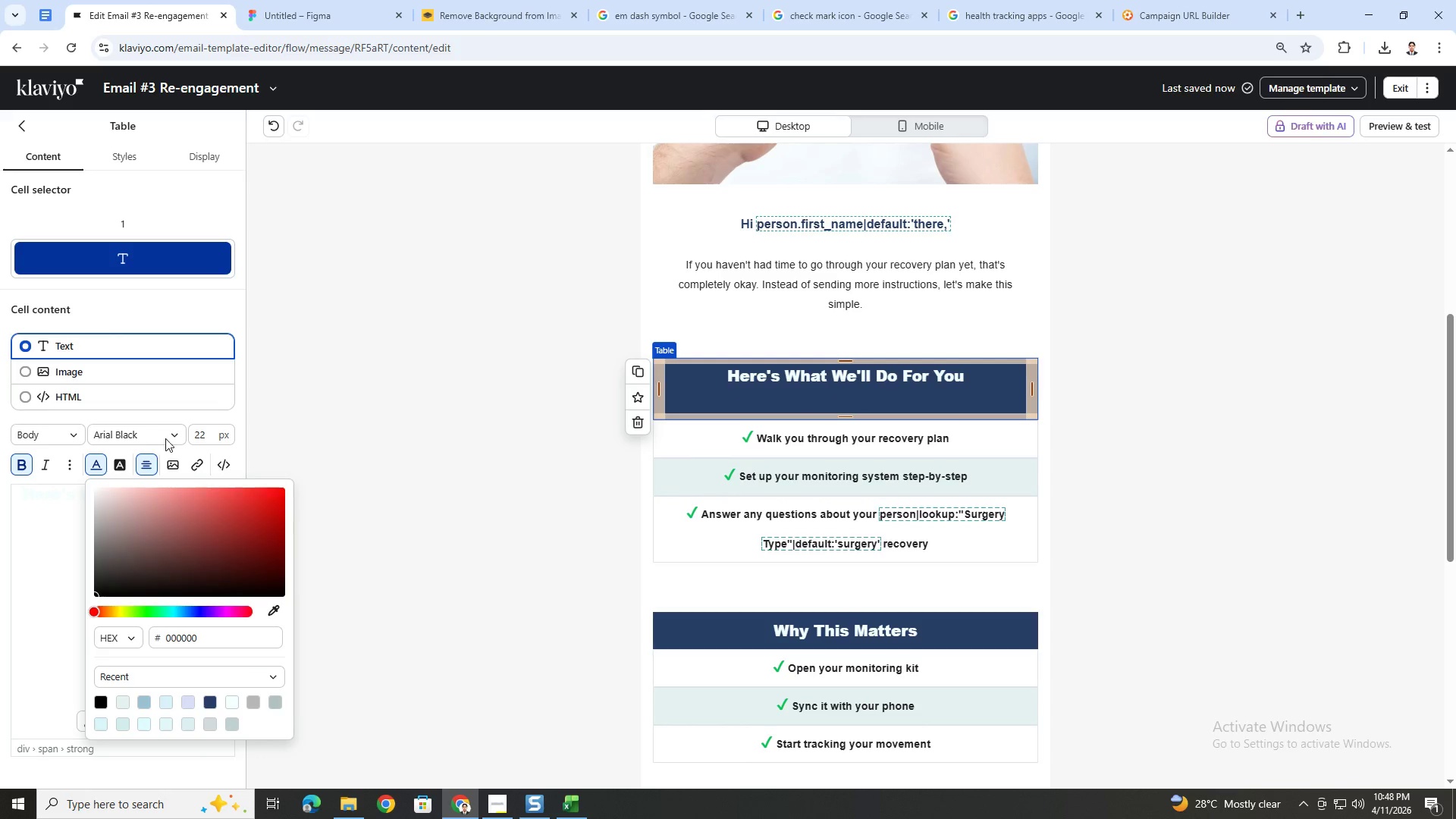 
left_click([169, 437])
 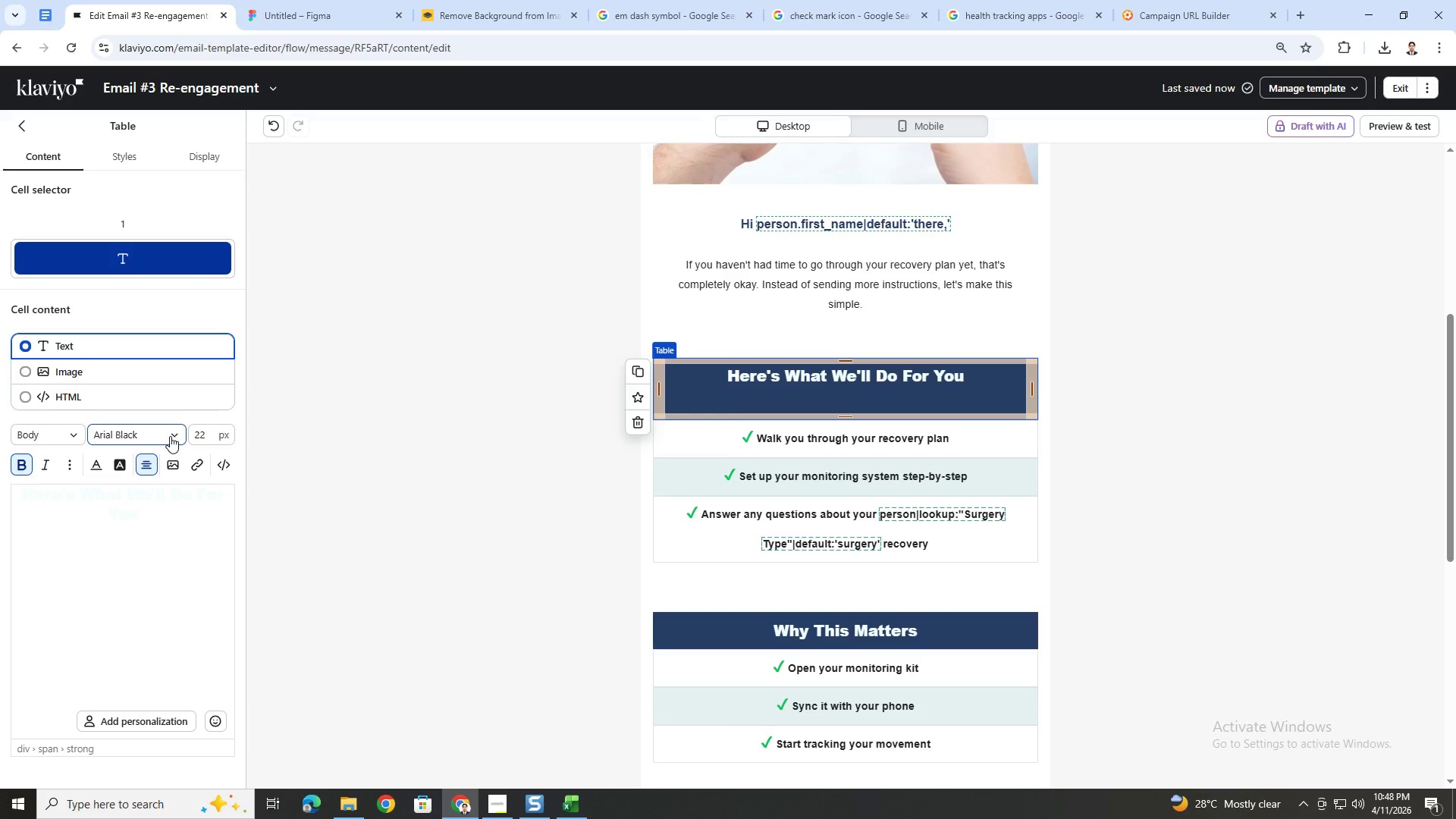 
left_click([170, 436])
 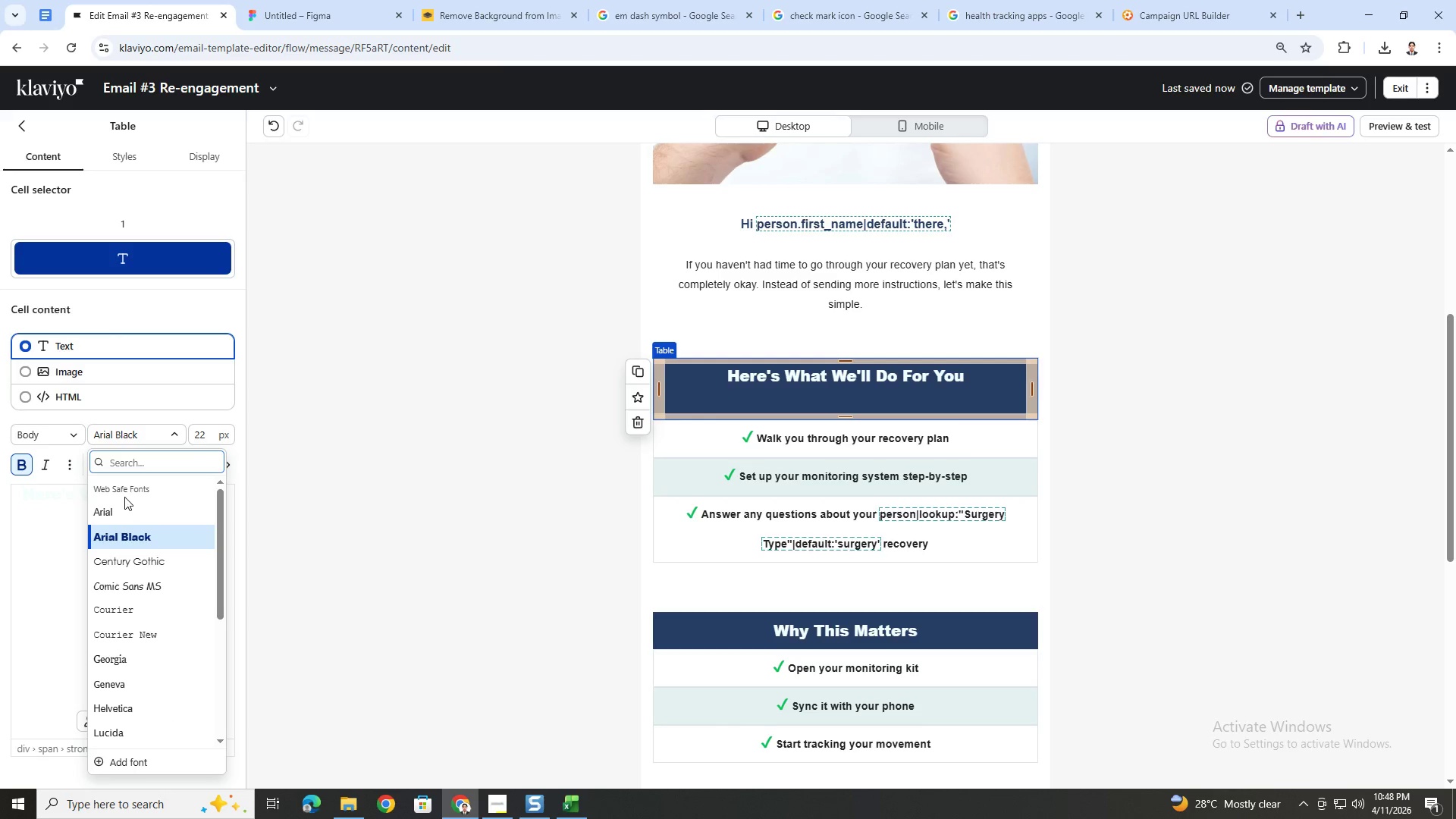 
left_click([120, 514])
 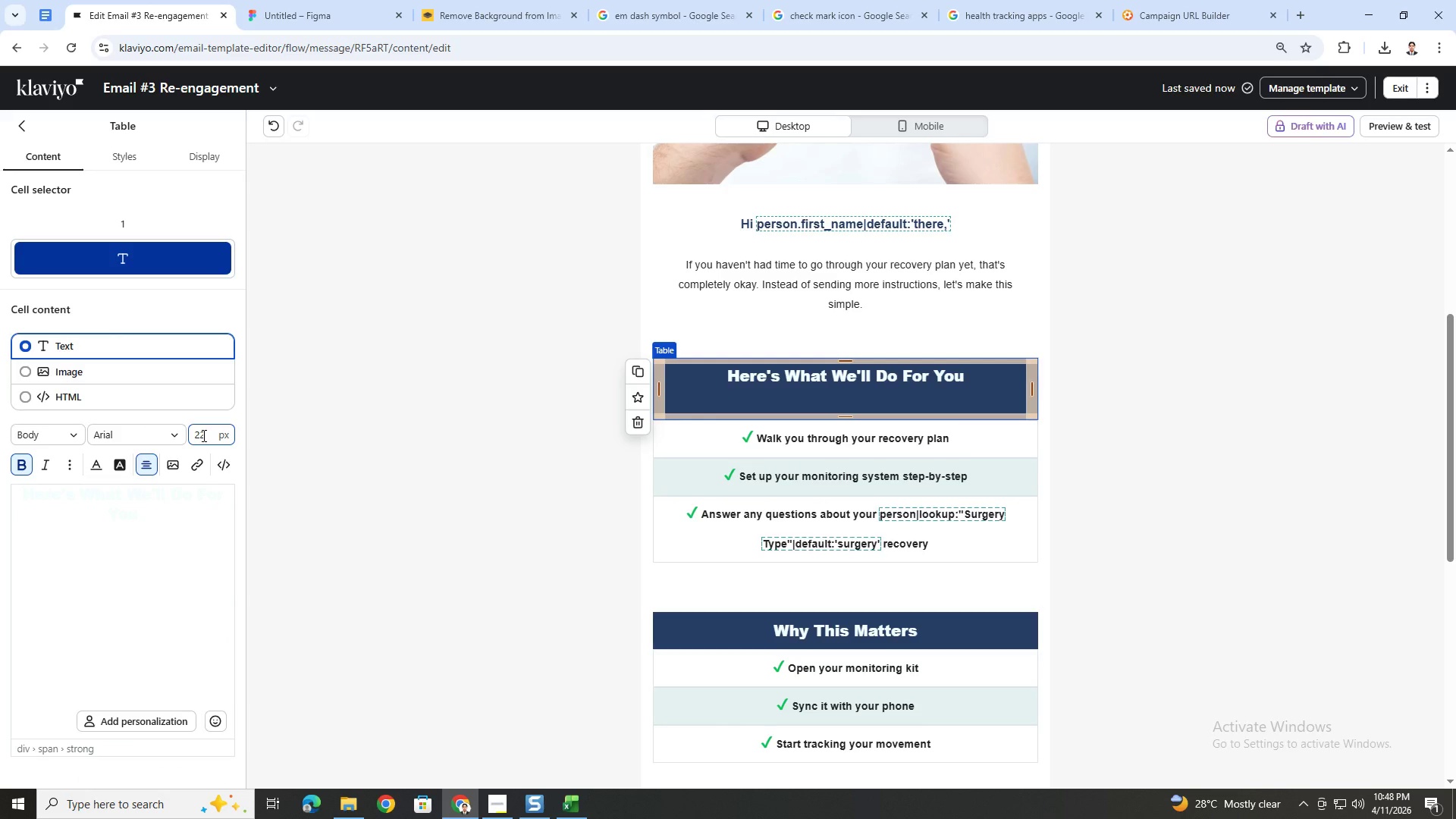 
double_click([202, 435])
 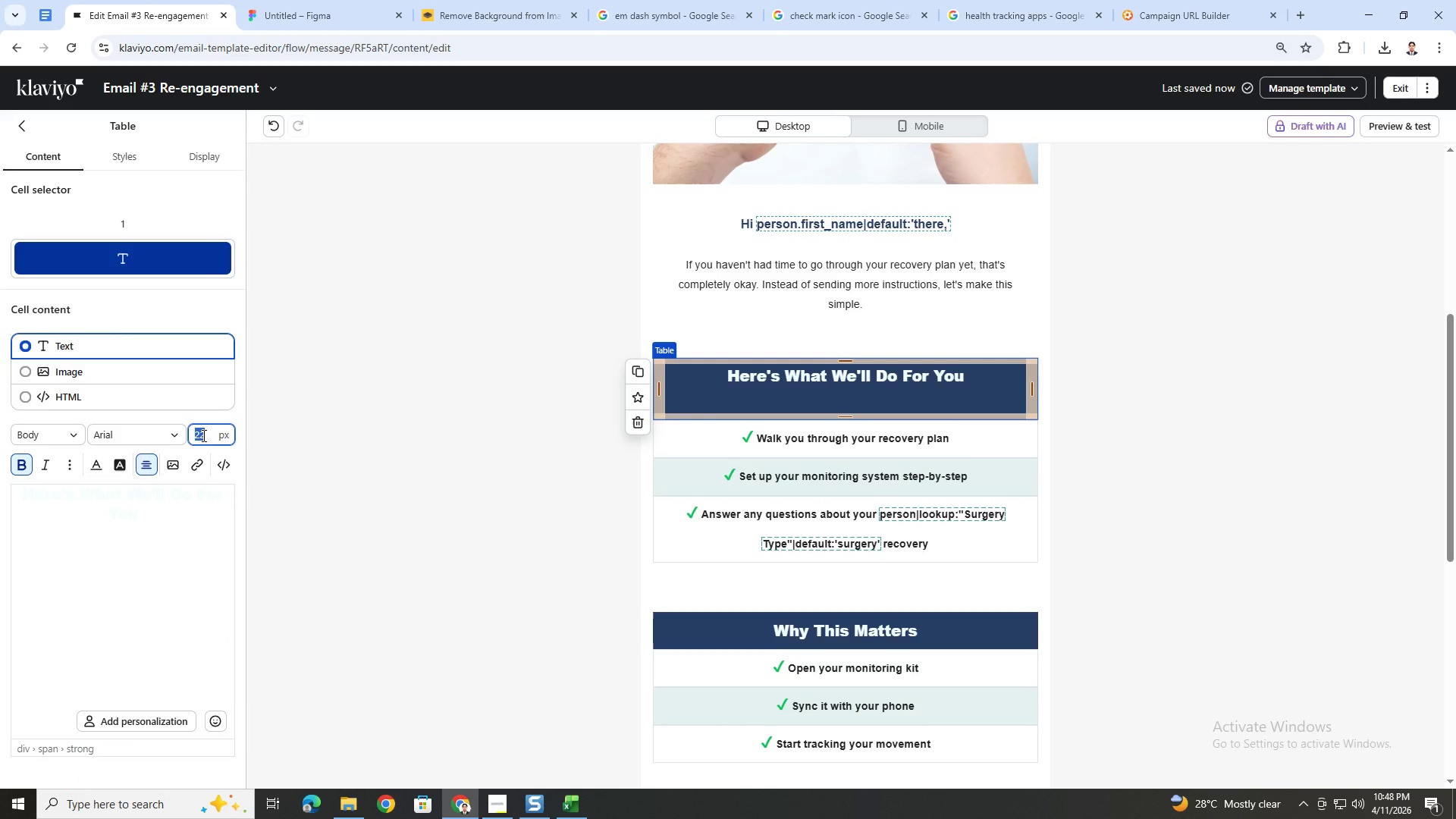 
type(16)
 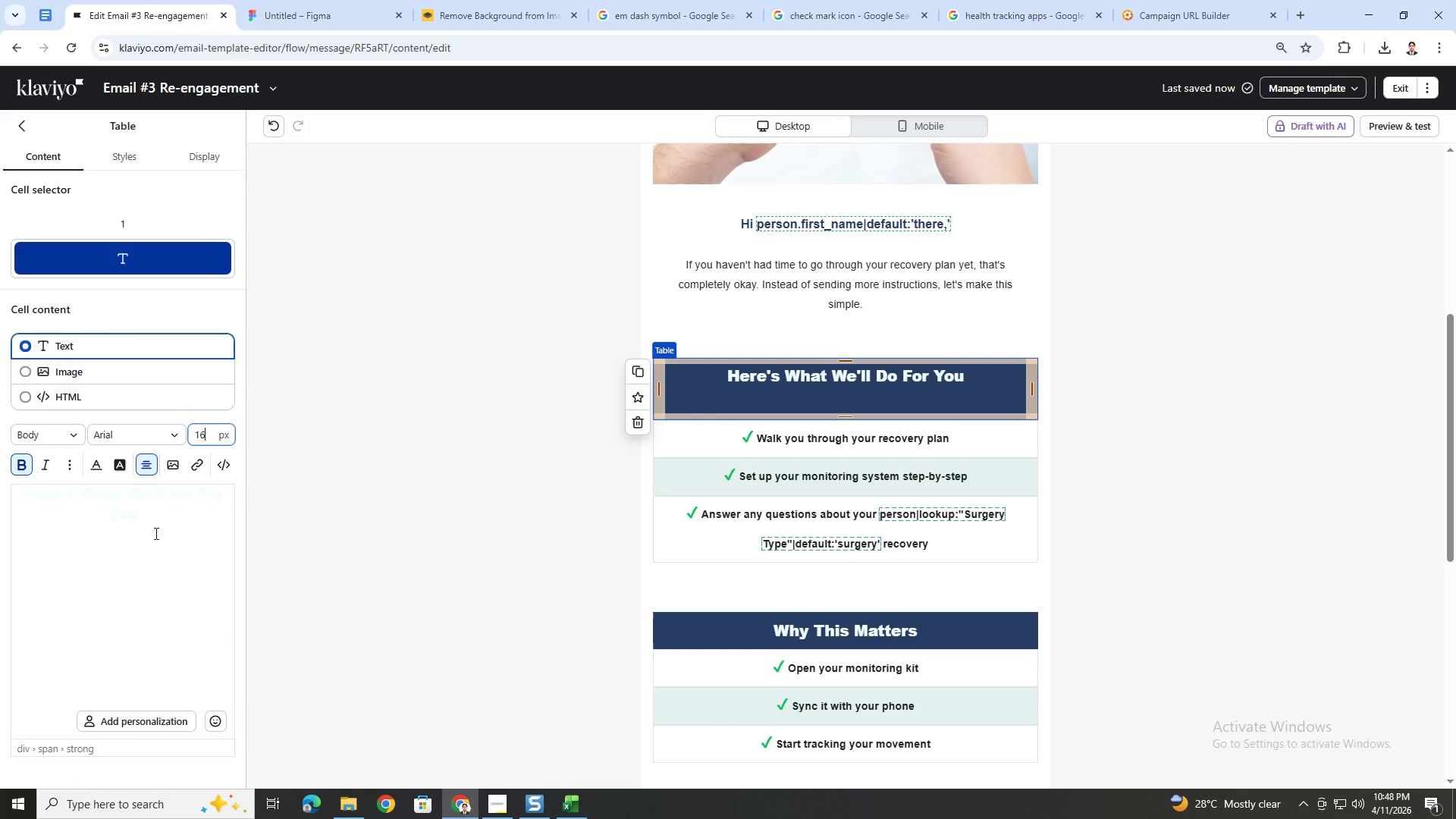 
key(Enter)
 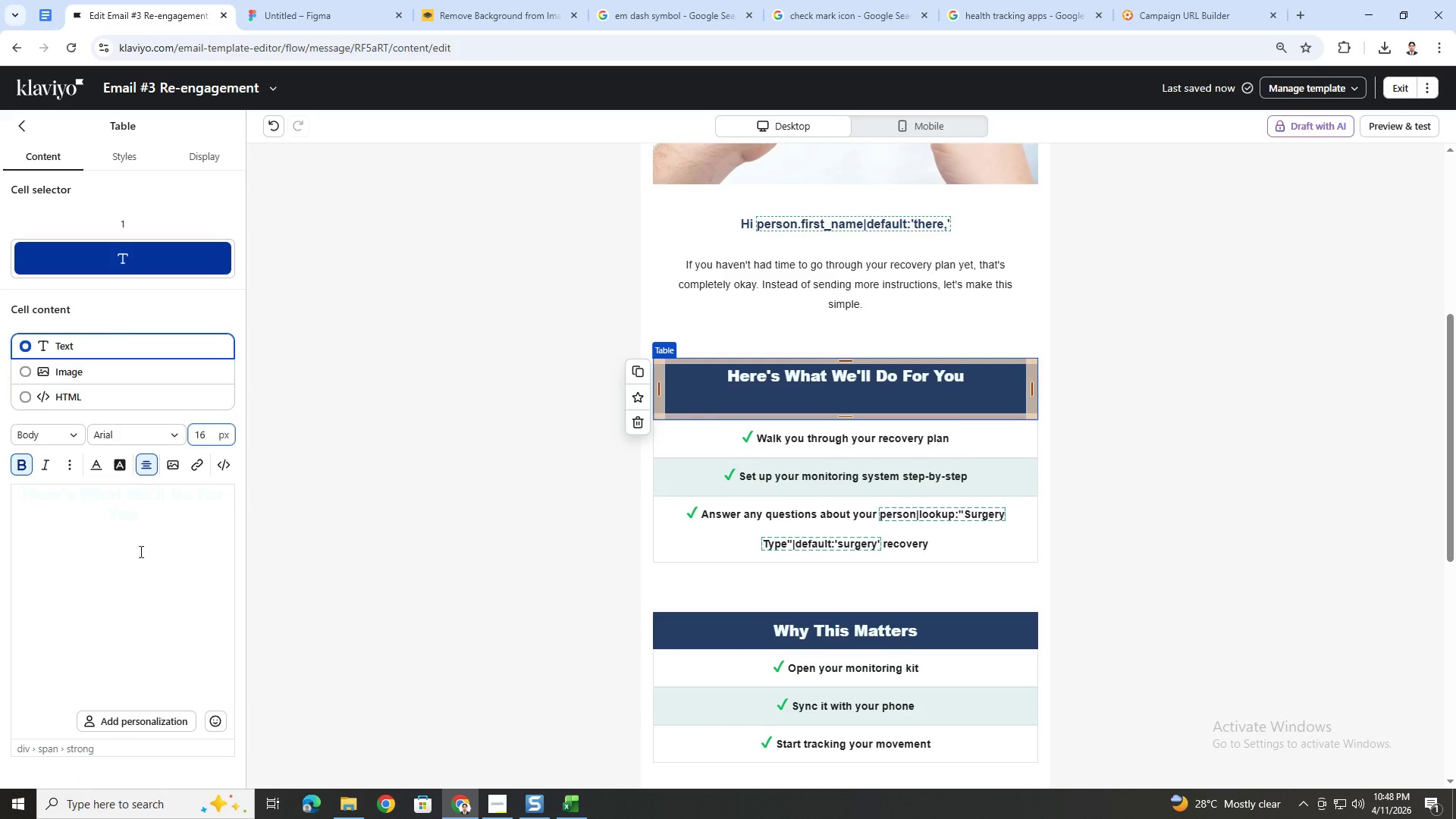 
left_click([134, 569])
 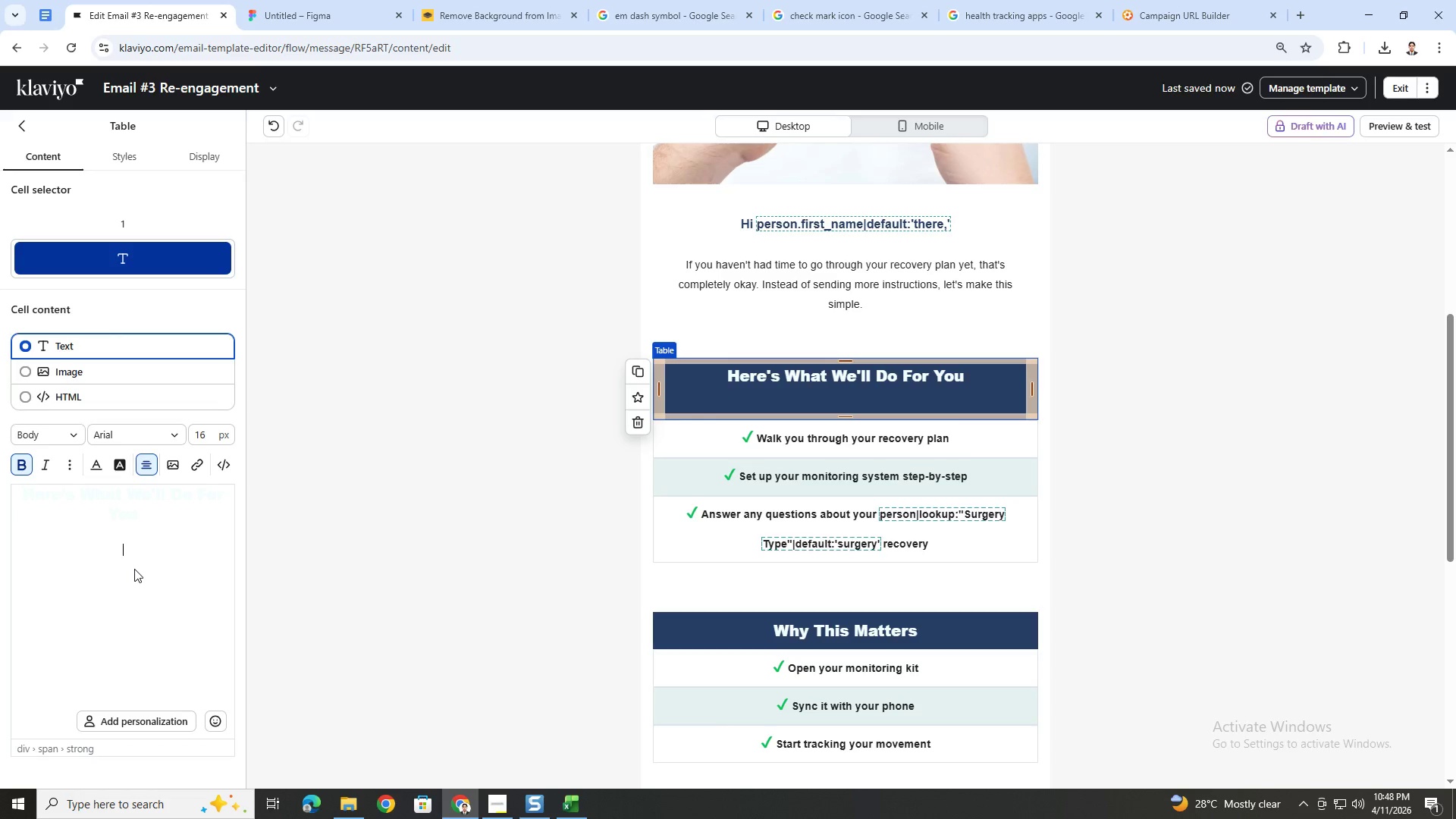 
type(On a quick call )
key(Backspace)
type(, we e)
key(Backspace)
type(will:)
 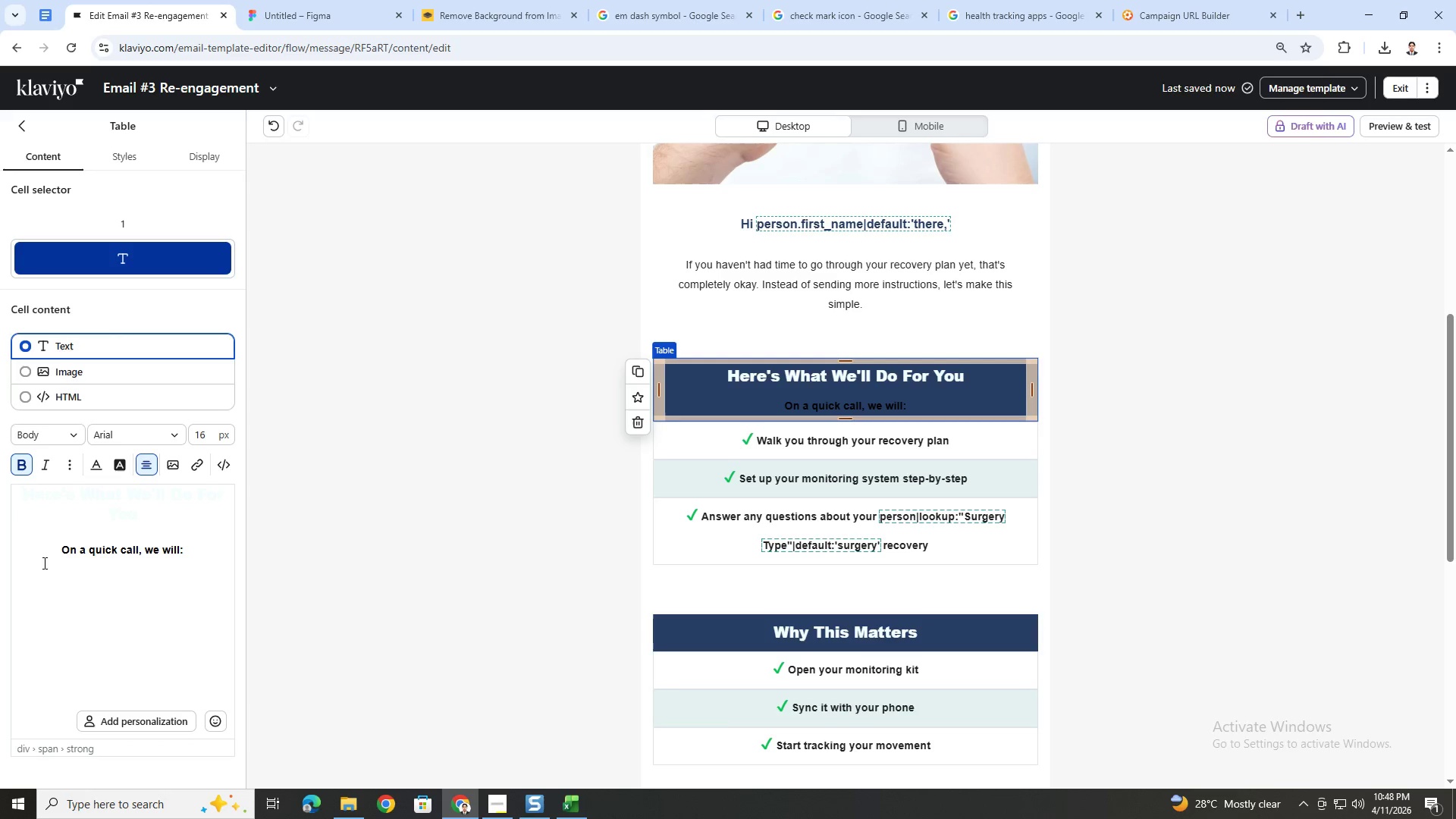 
left_click([59, 551])
 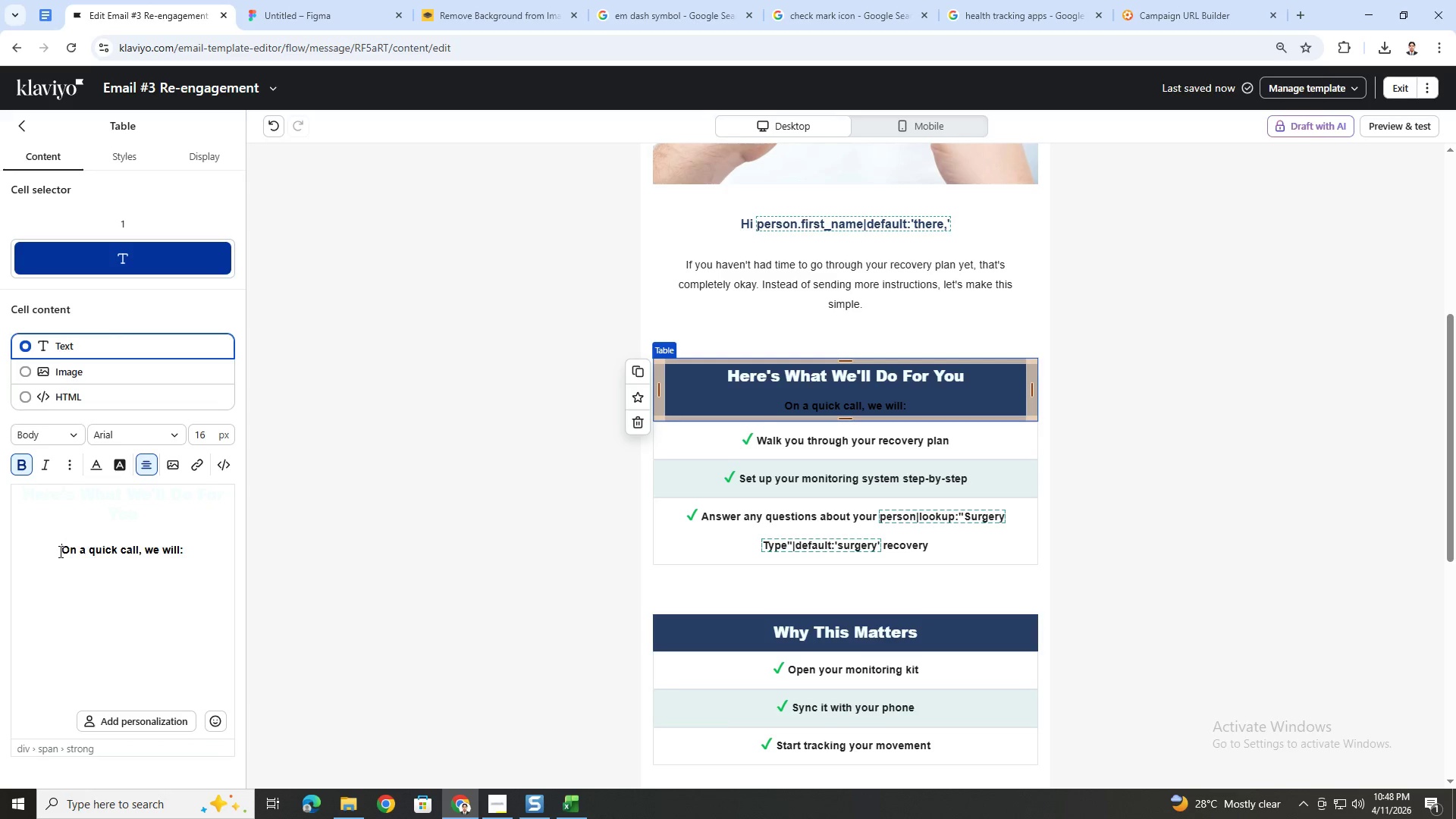 
key(Backspace)
 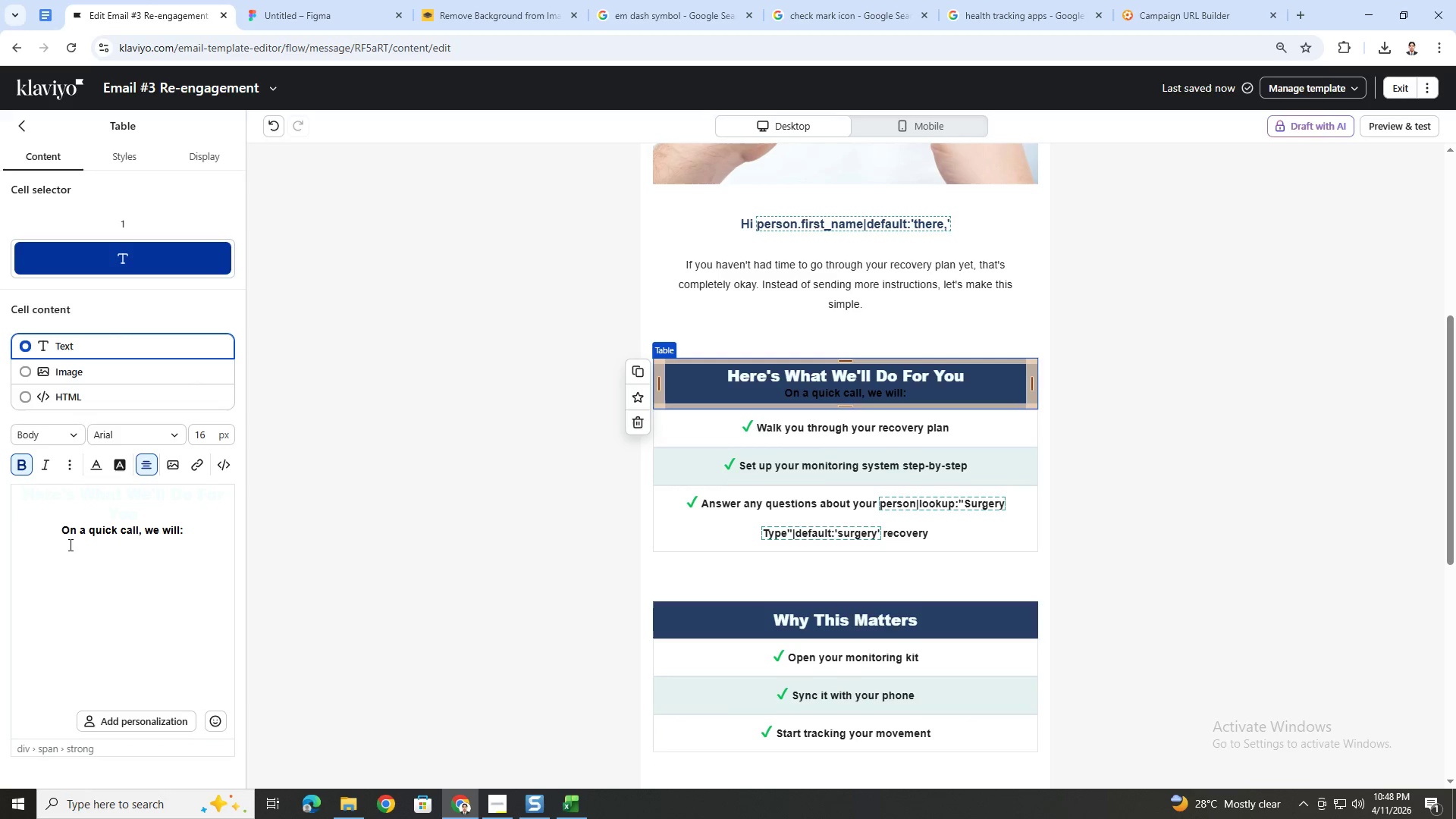 
left_click_drag(start_coordinate=[61, 532], to_coordinate=[188, 528])
 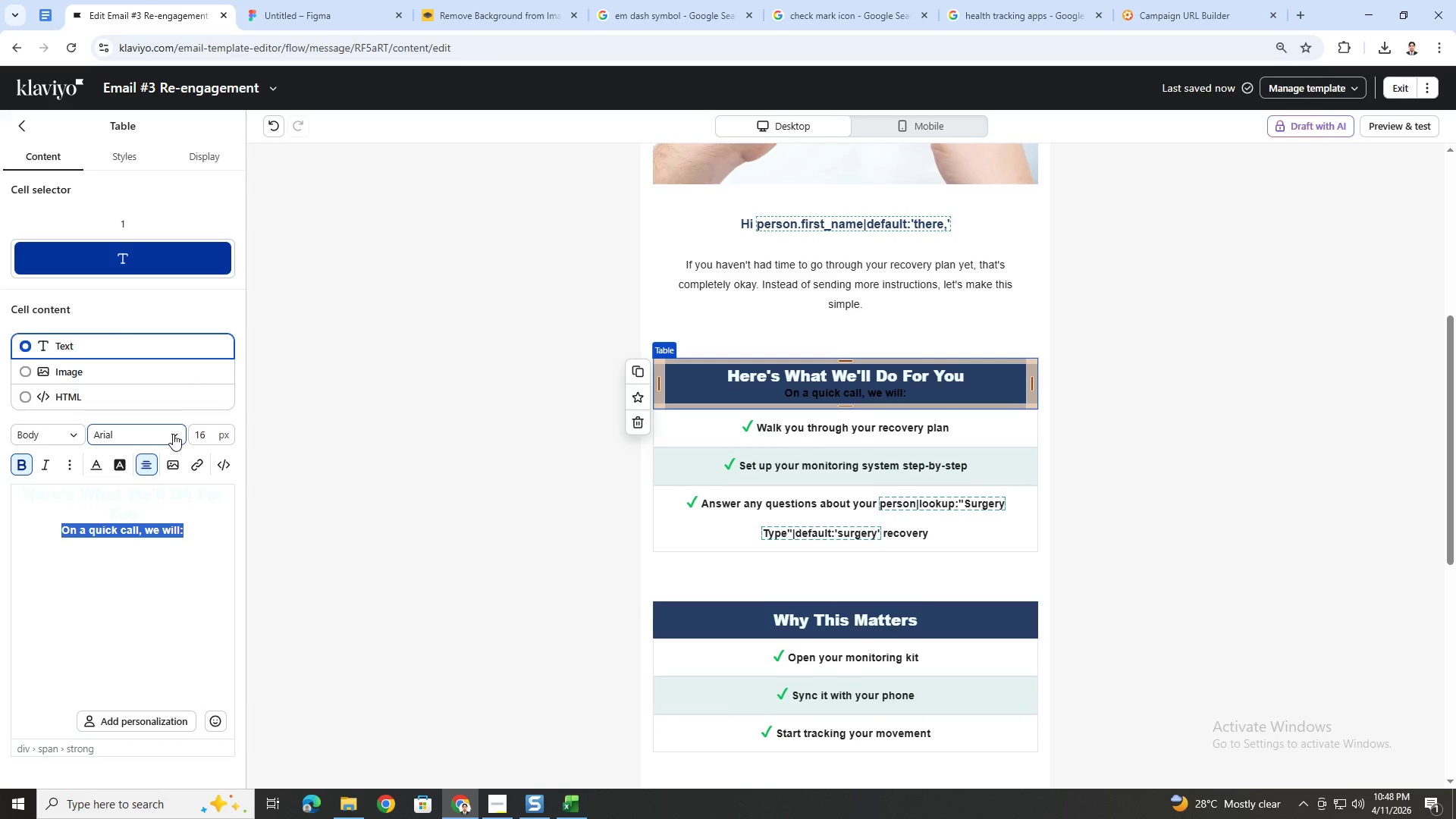 
left_click([102, 460])
 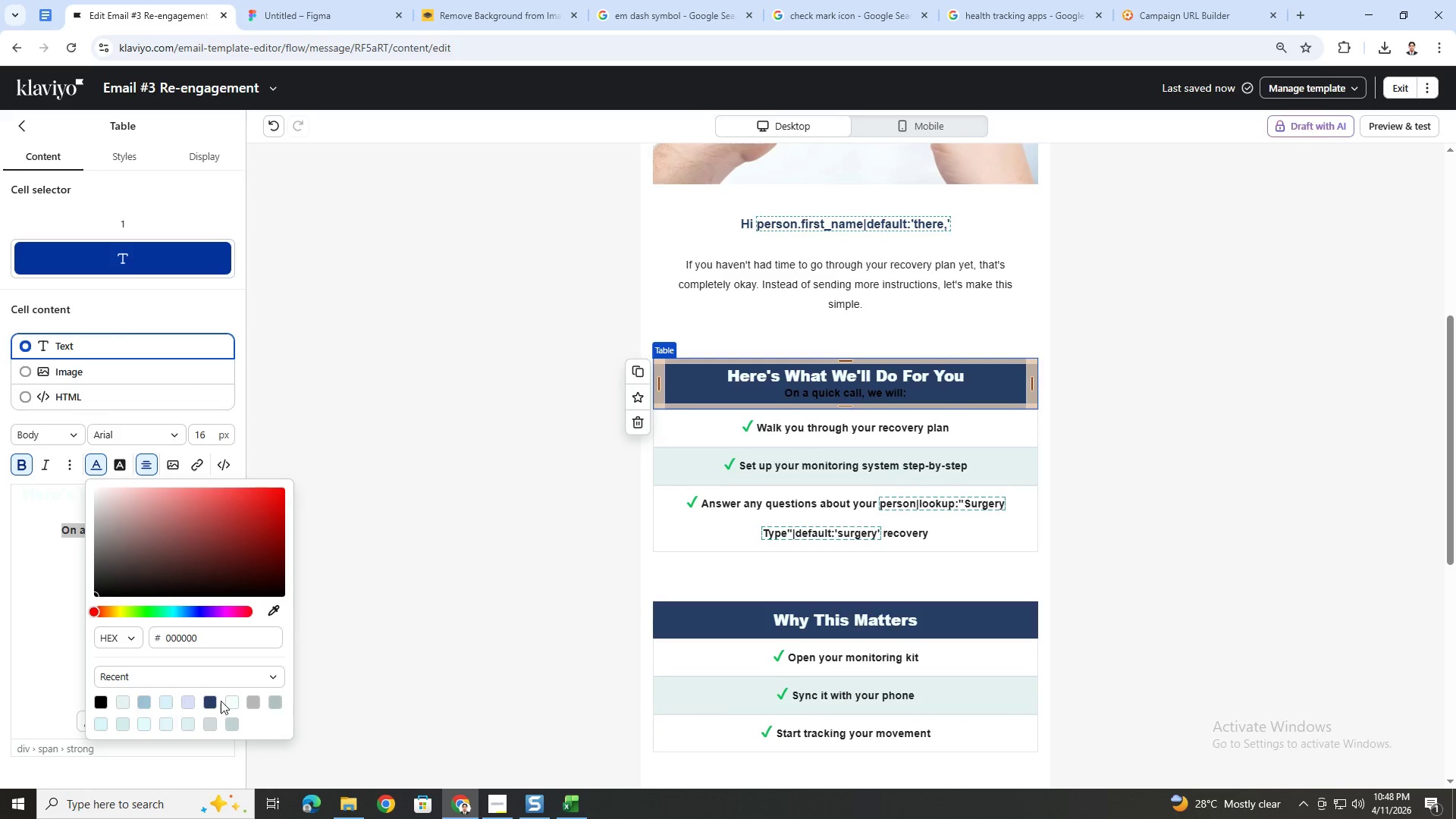 
left_click([229, 703])
 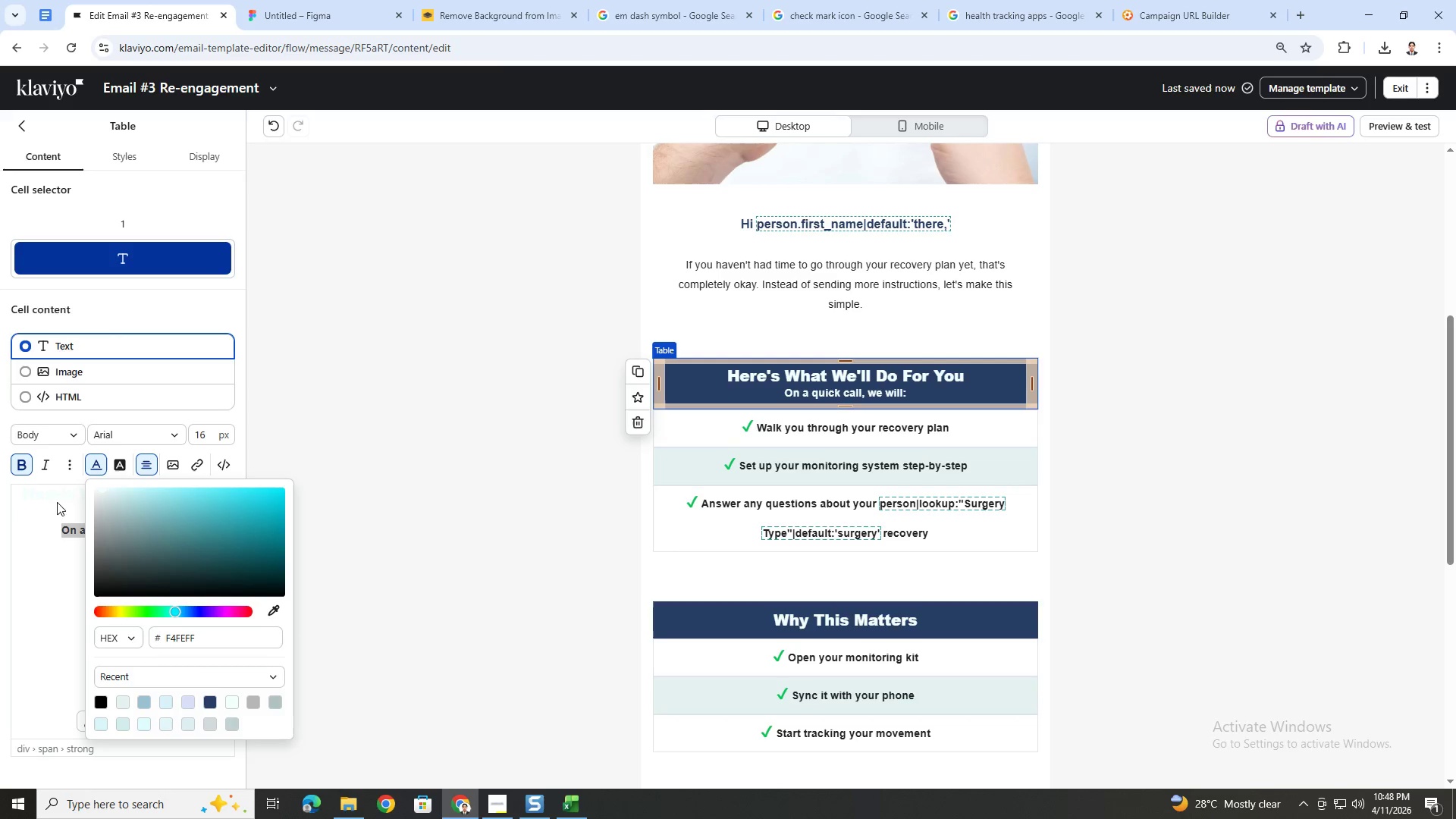 
double_click([23, 465])
 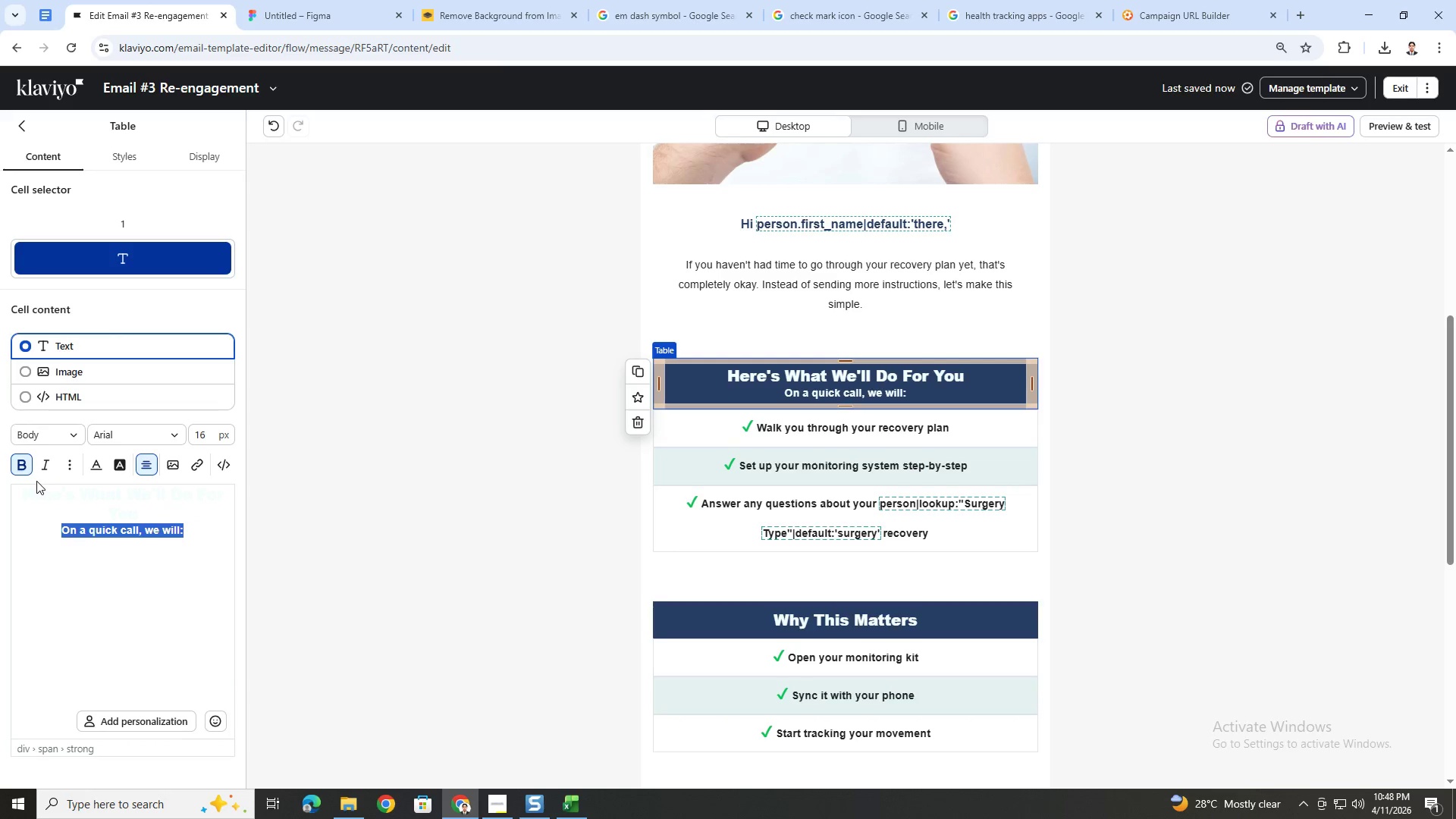 
left_click([23, 466])
 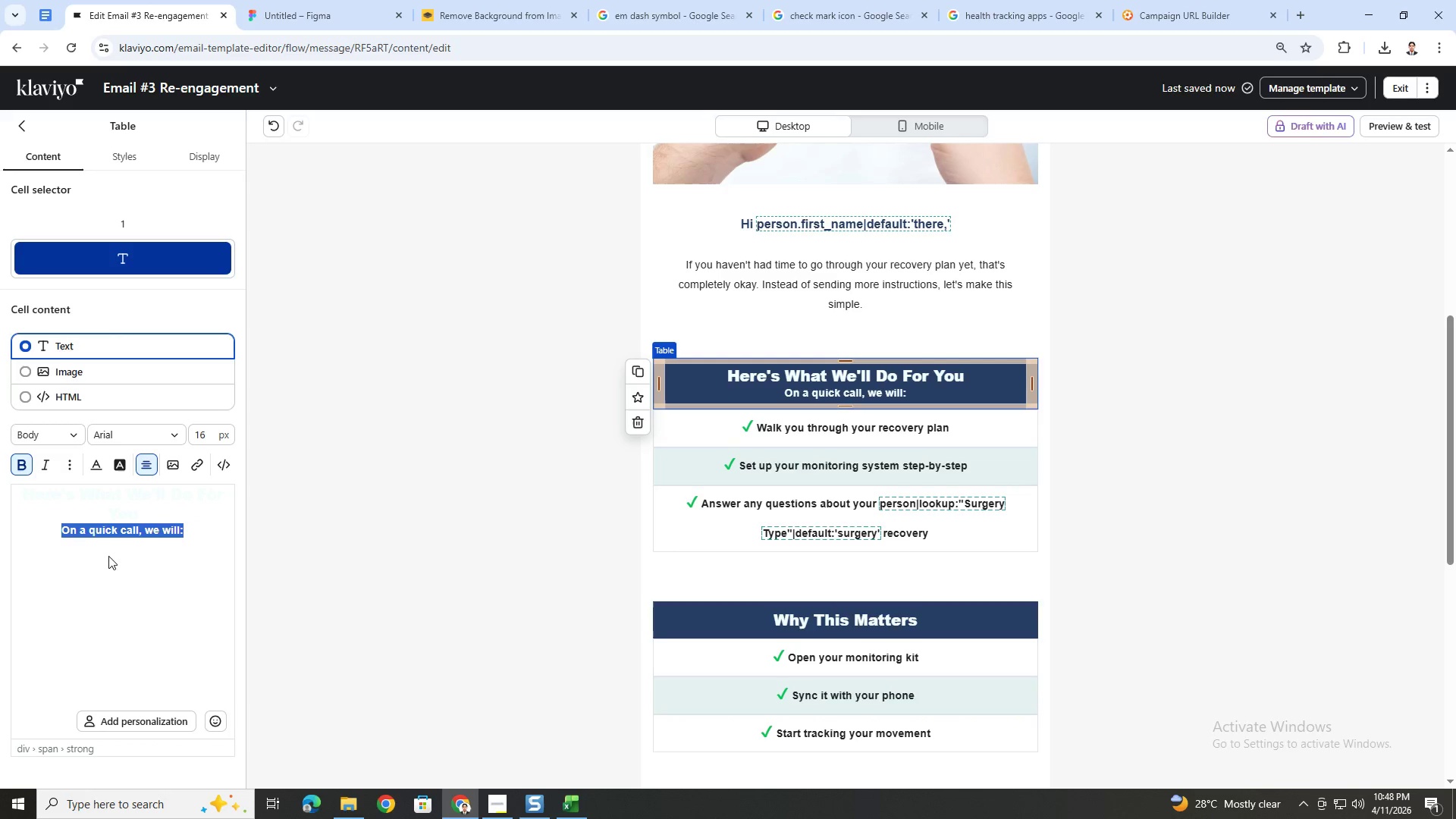 
left_click([27, 469])
 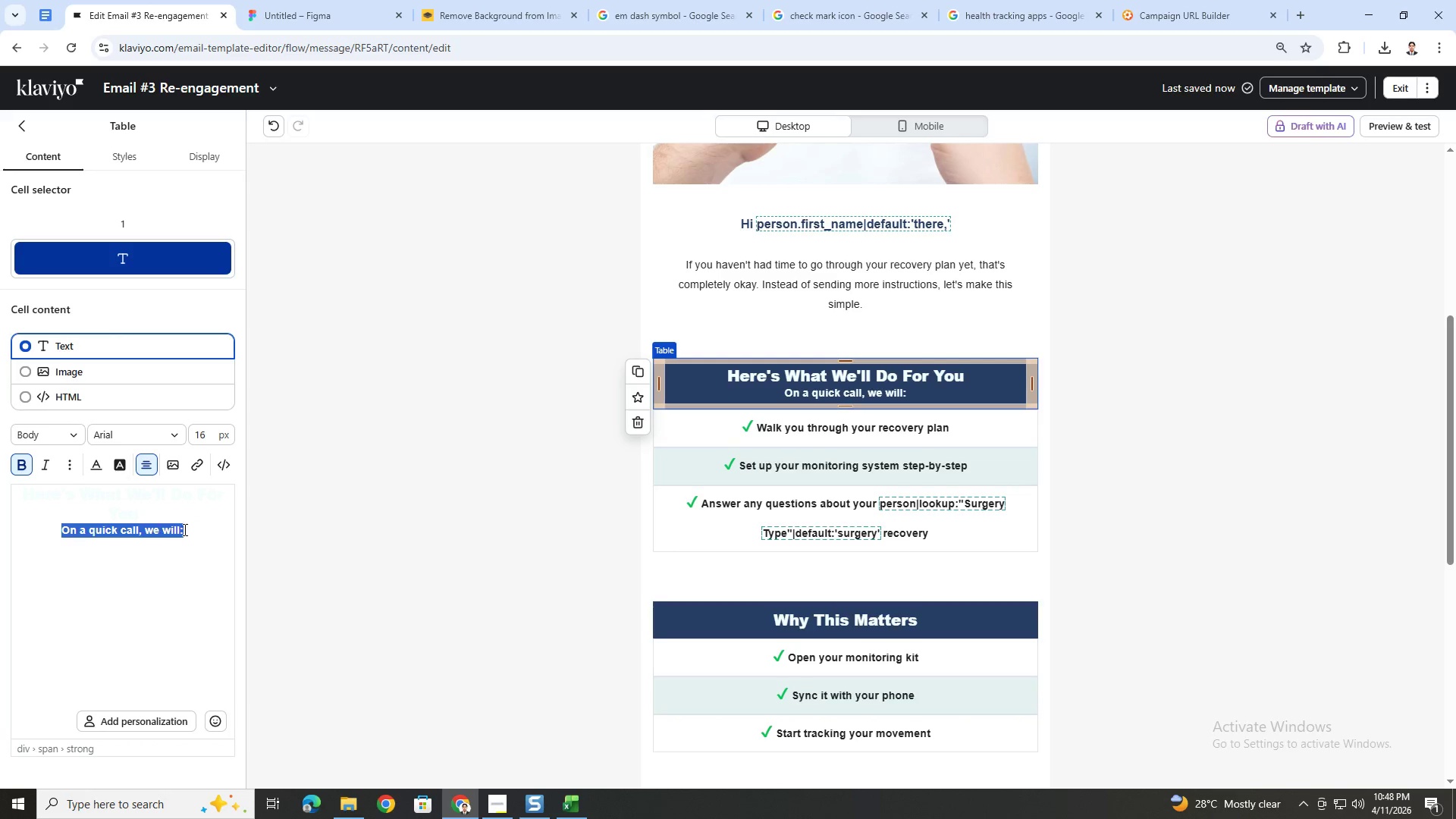 
left_click([190, 532])
 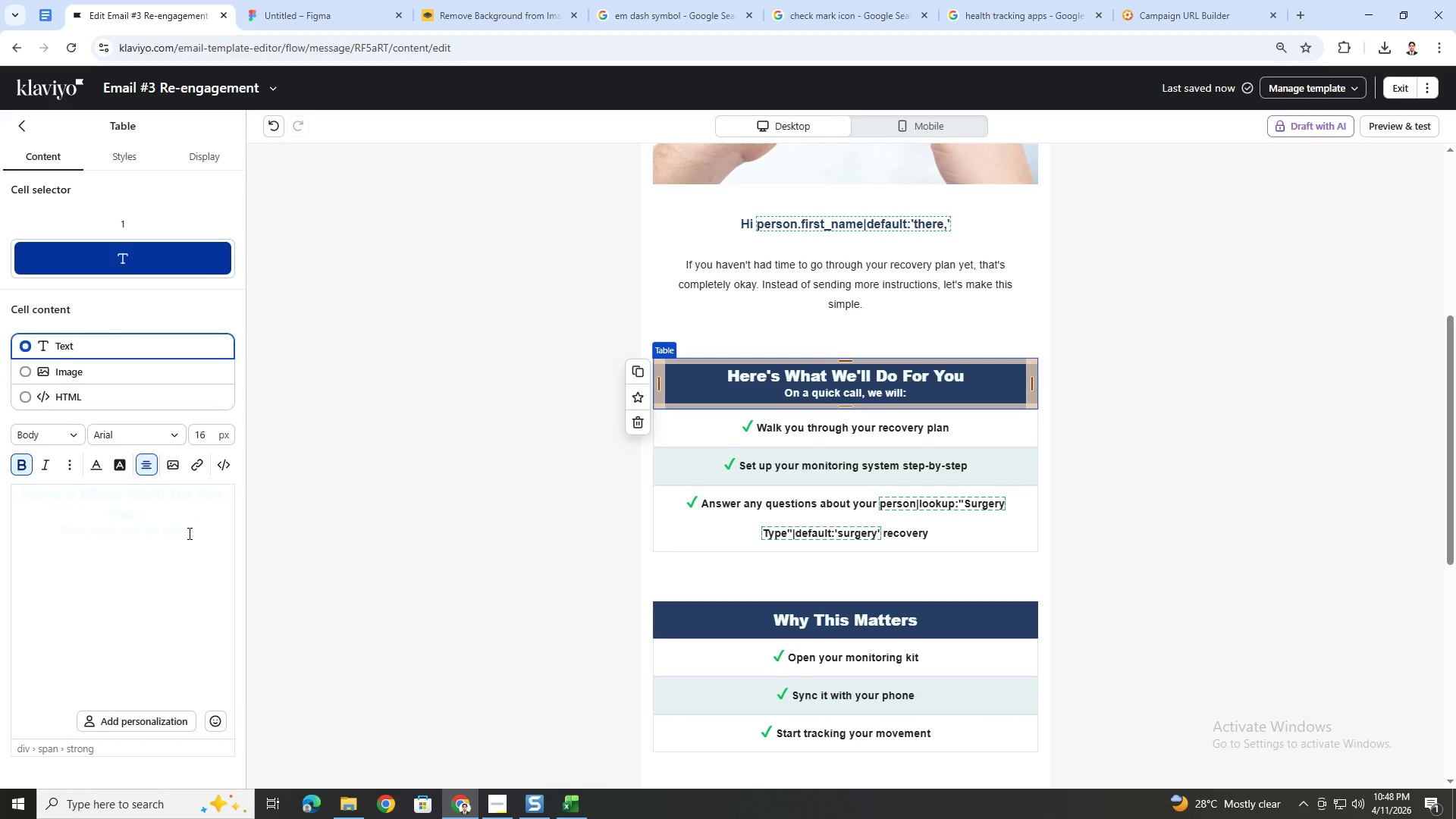 
left_click_drag(start_coordinate=[187, 533], to_coordinate=[39, 530])
 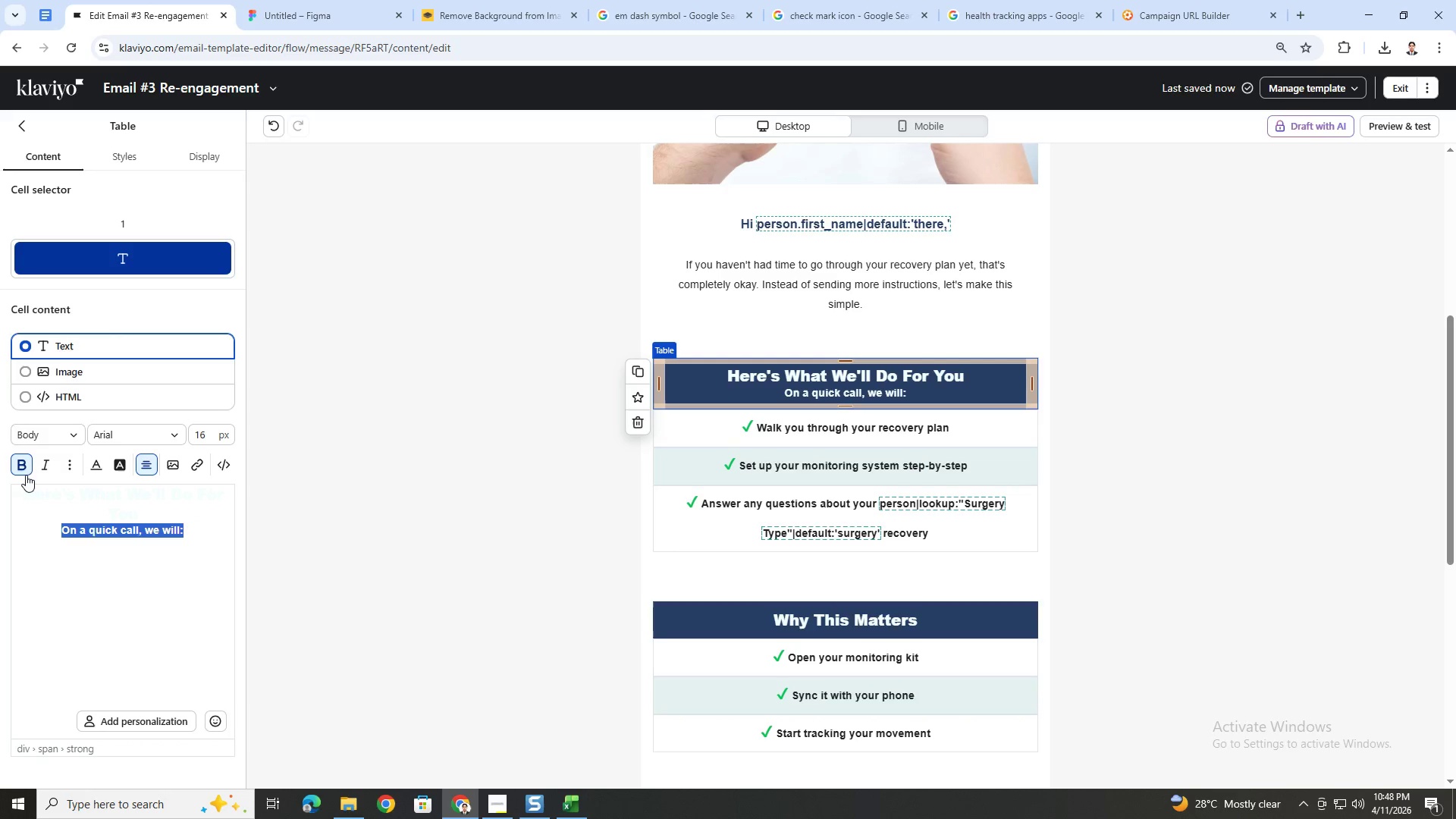 
left_click([24, 470])
 